 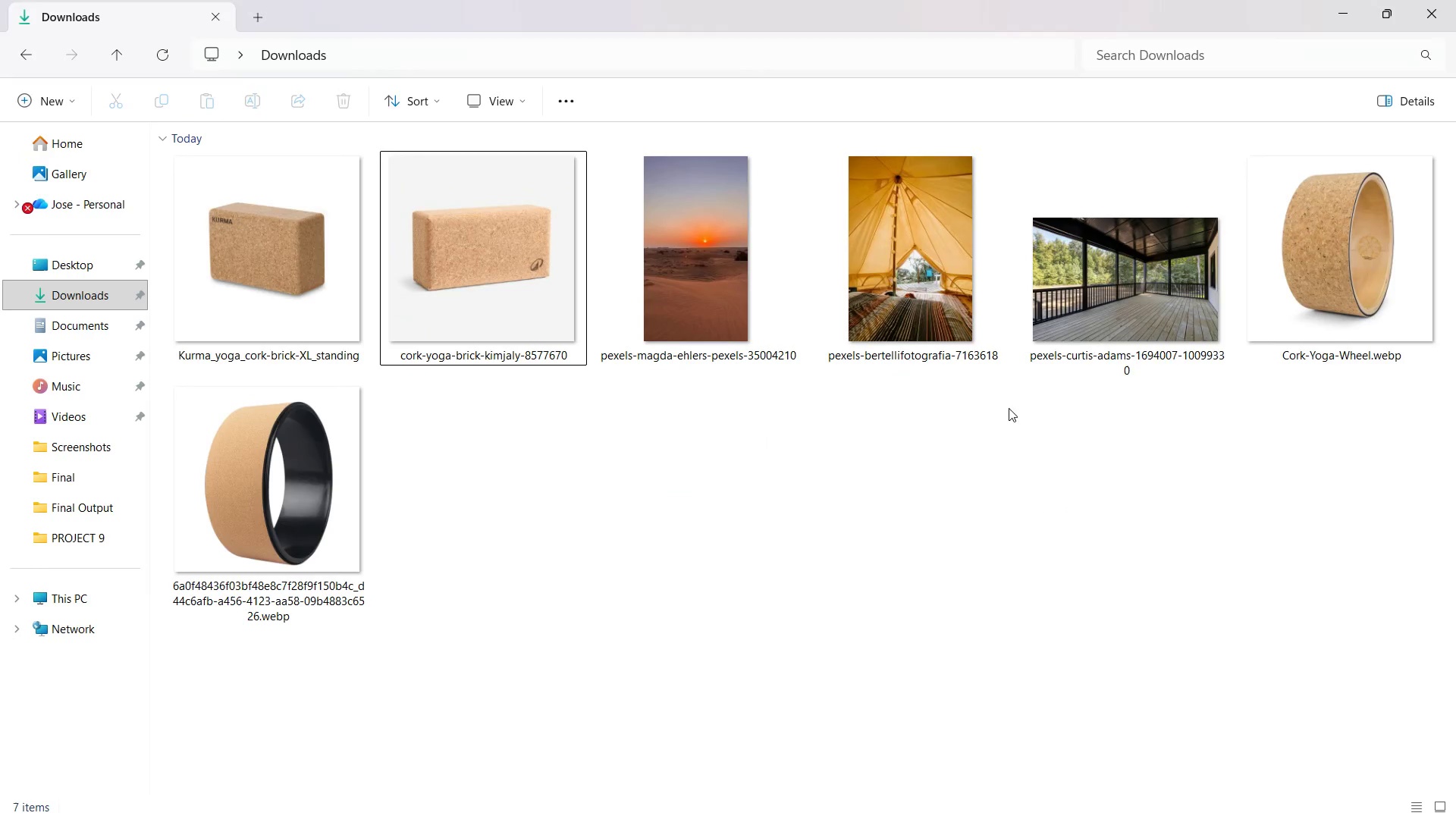 
double_click([642, 520])
 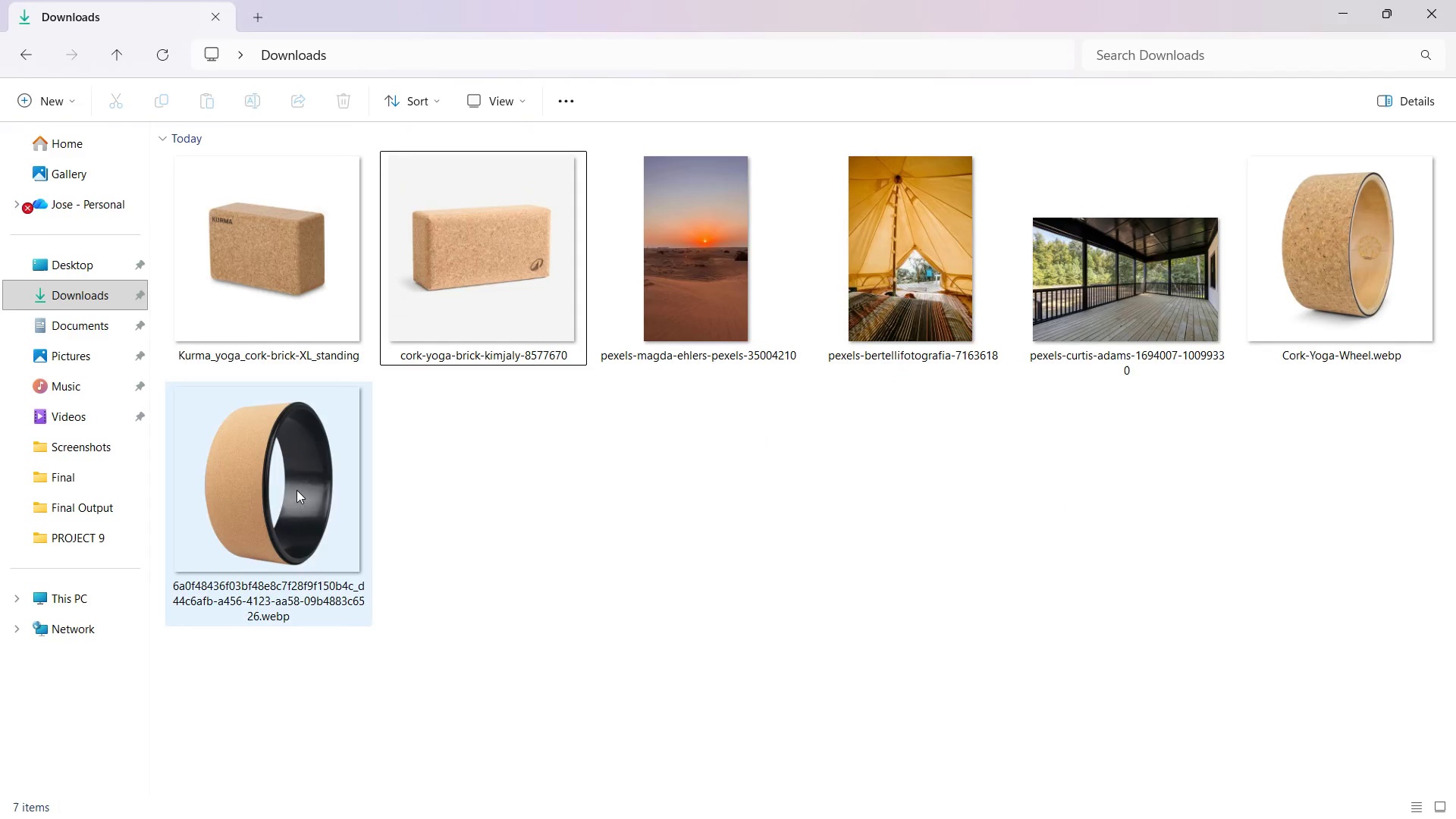 
right_click([297, 490])
 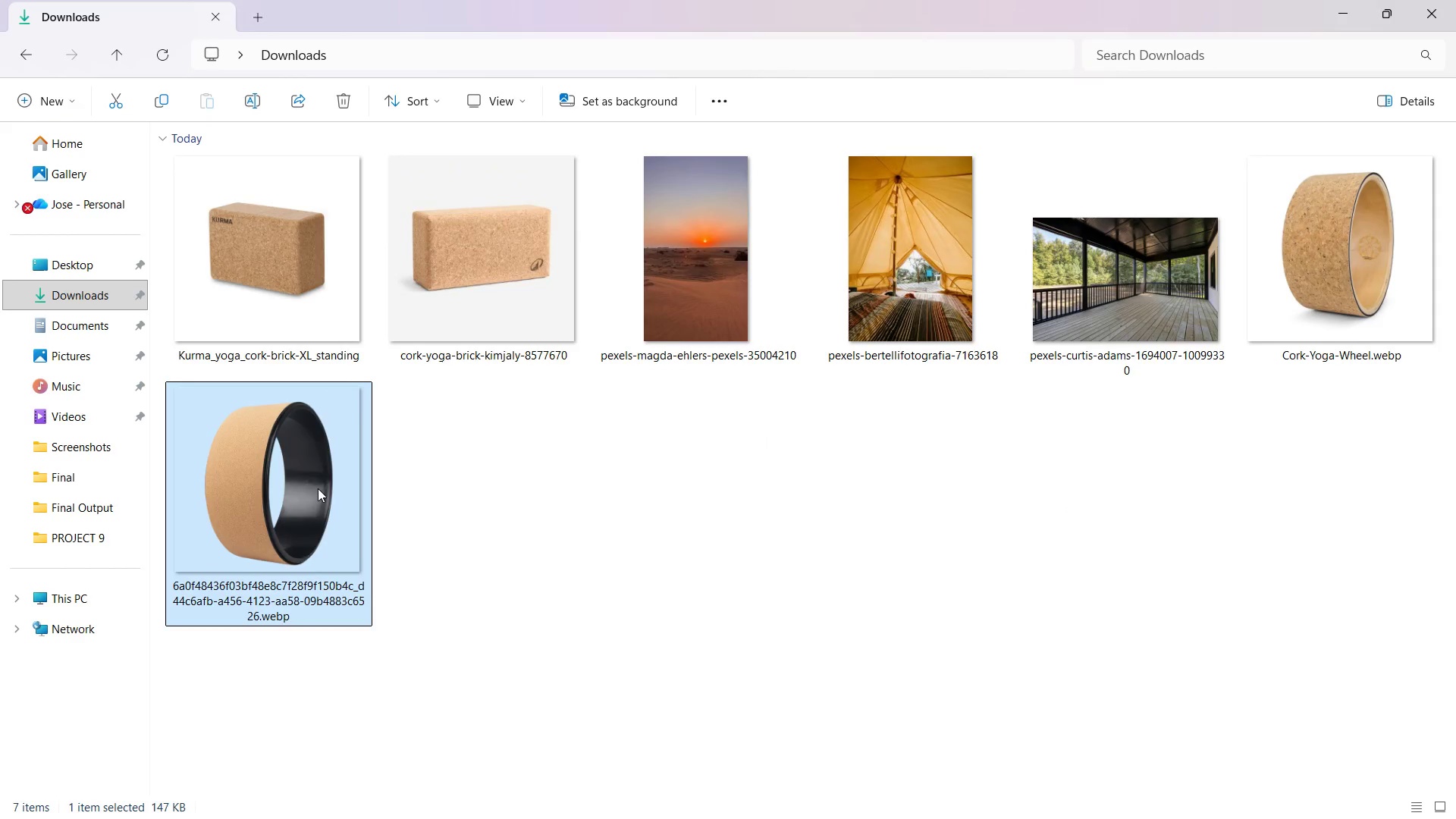 
left_click([297, 490])
 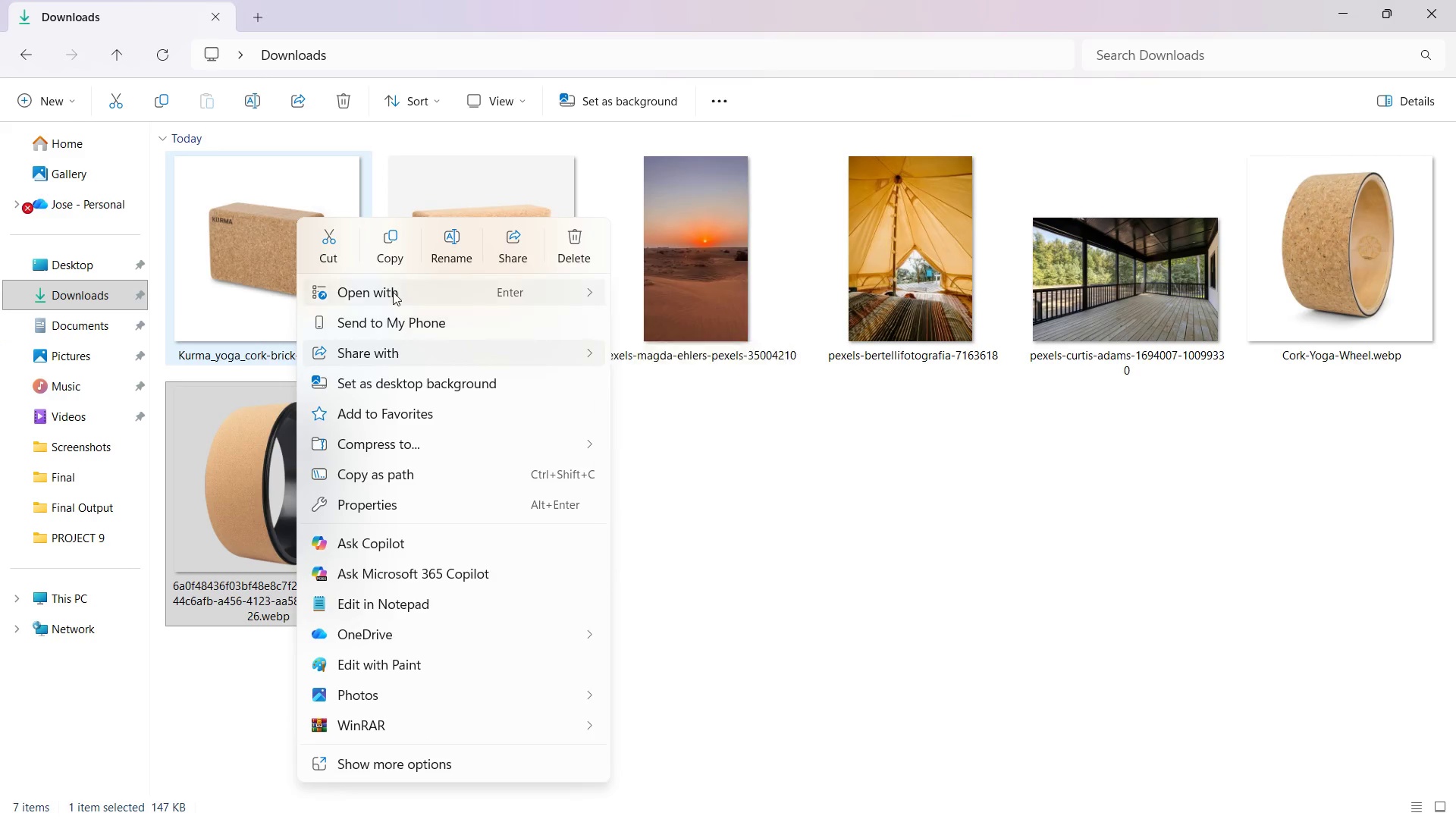 
left_click([655, 391])
 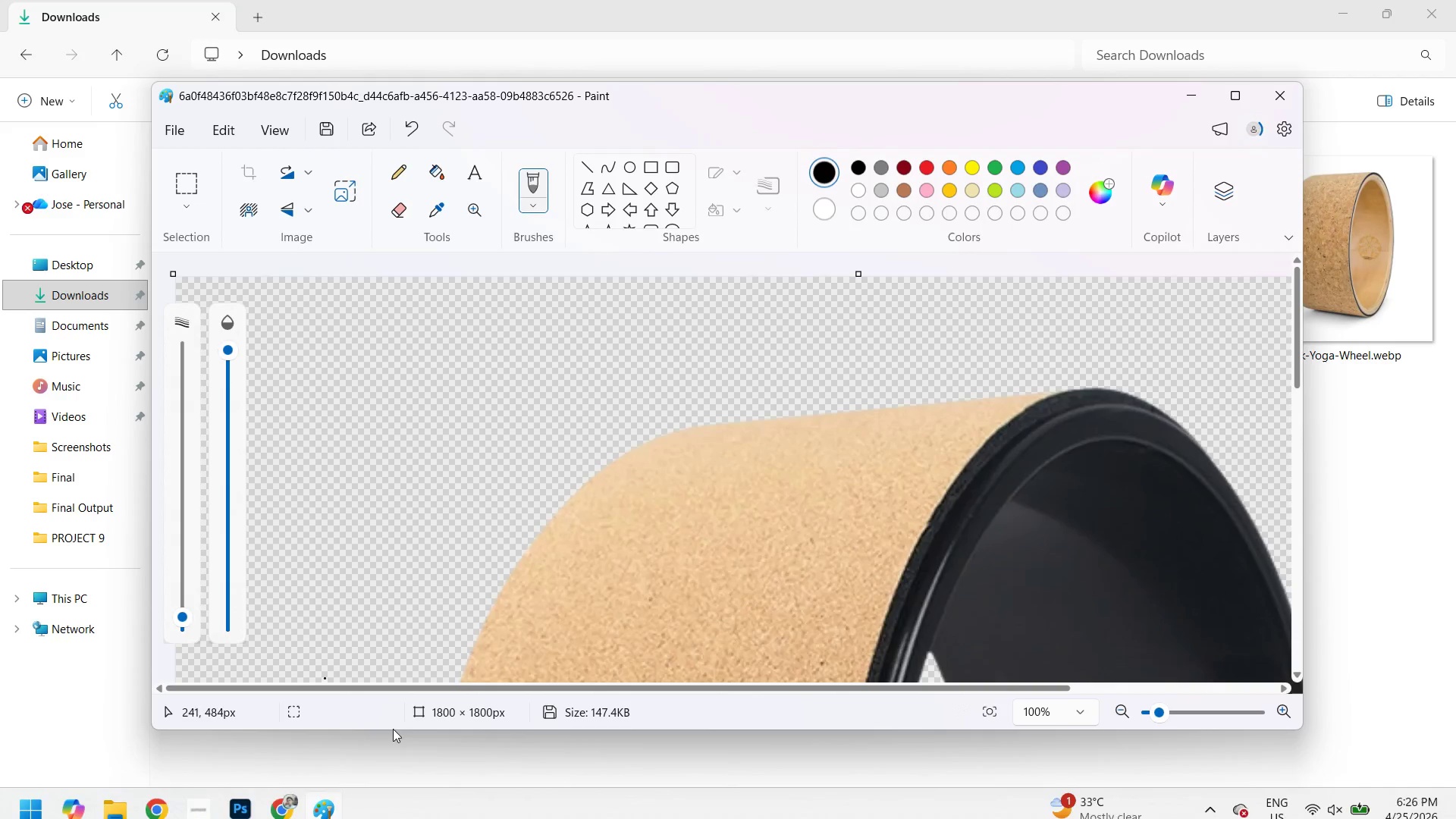 
wait(6.03)
 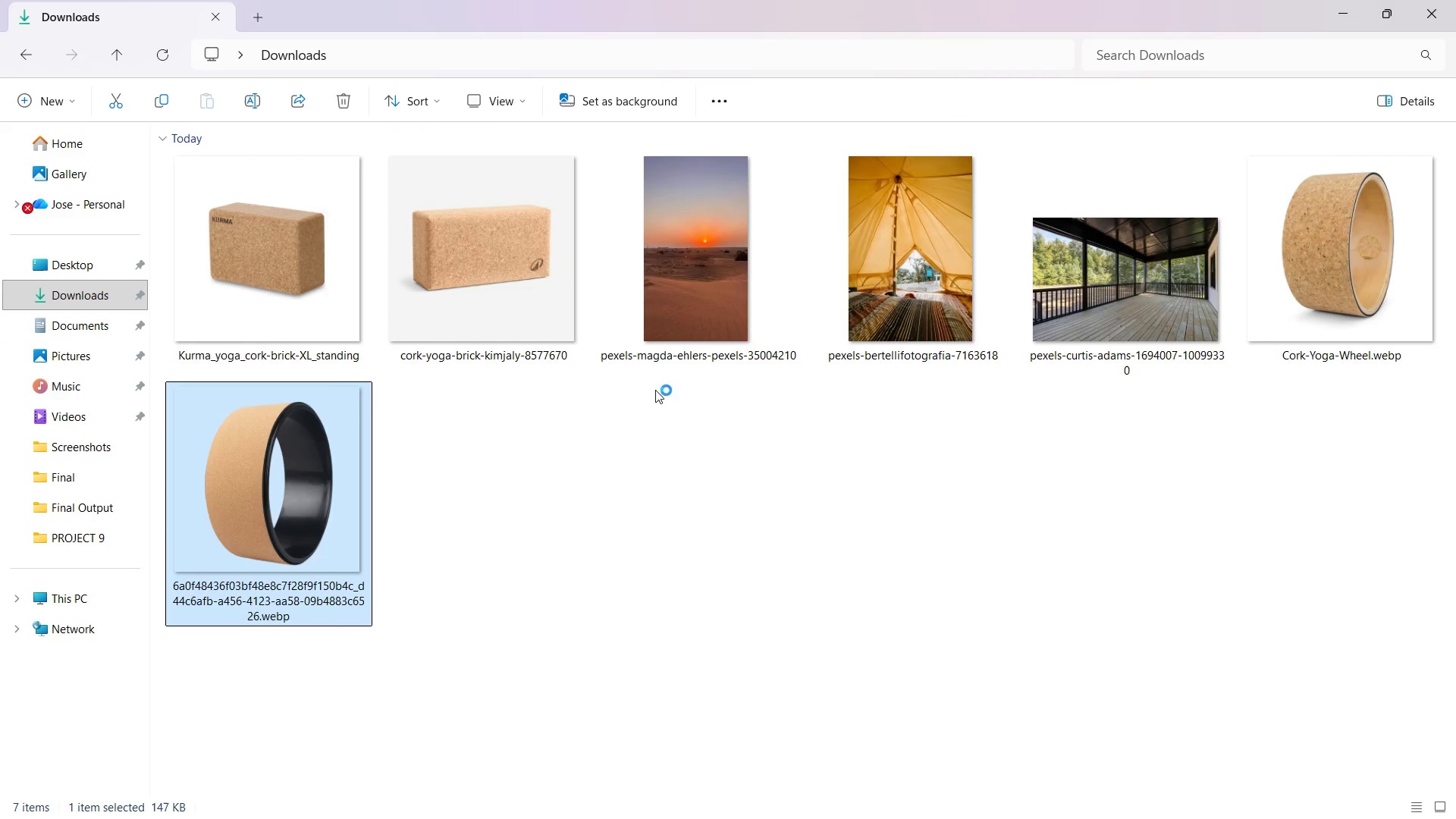 
left_click([183, 136])
 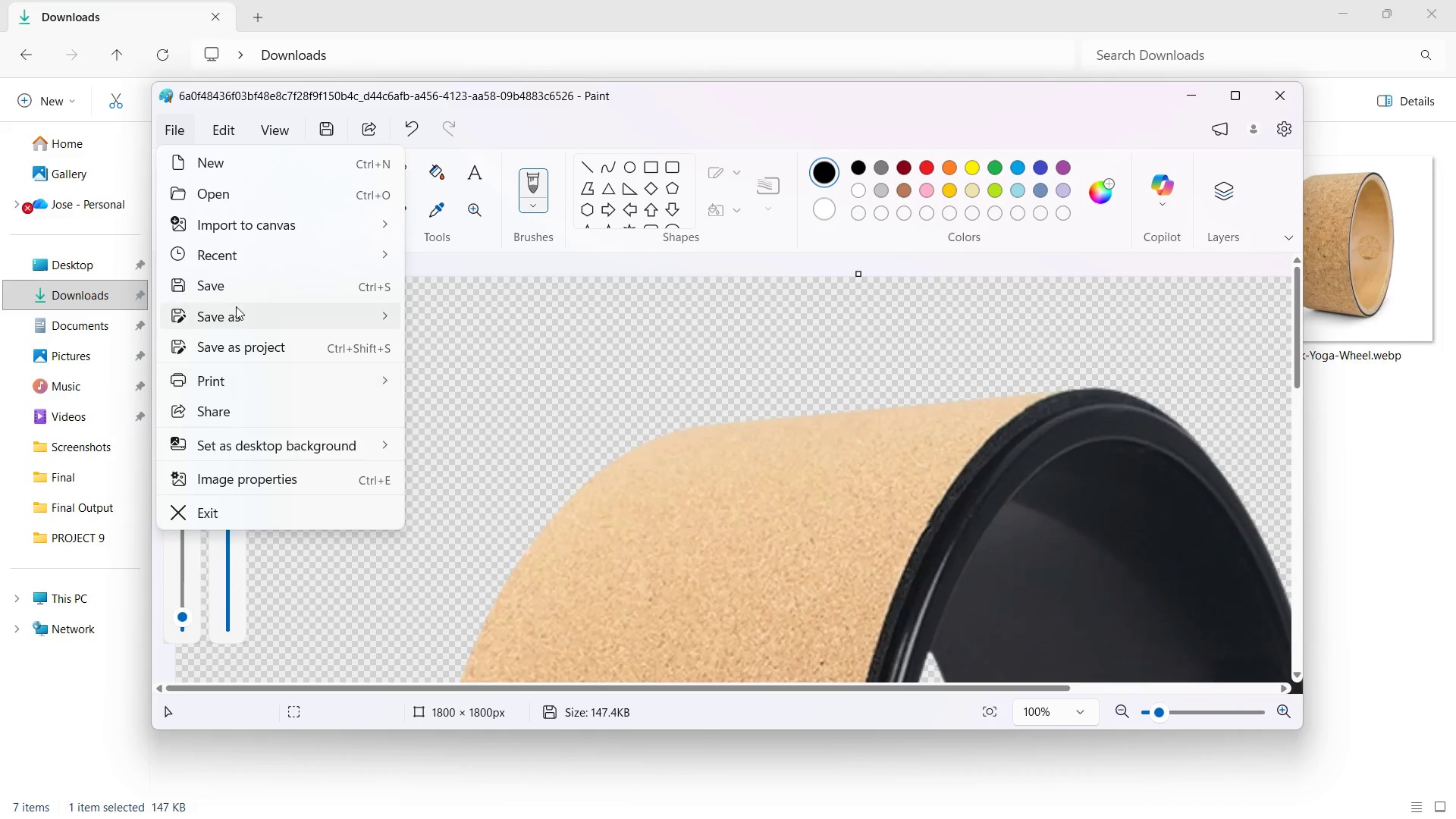 
left_click([240, 293])
 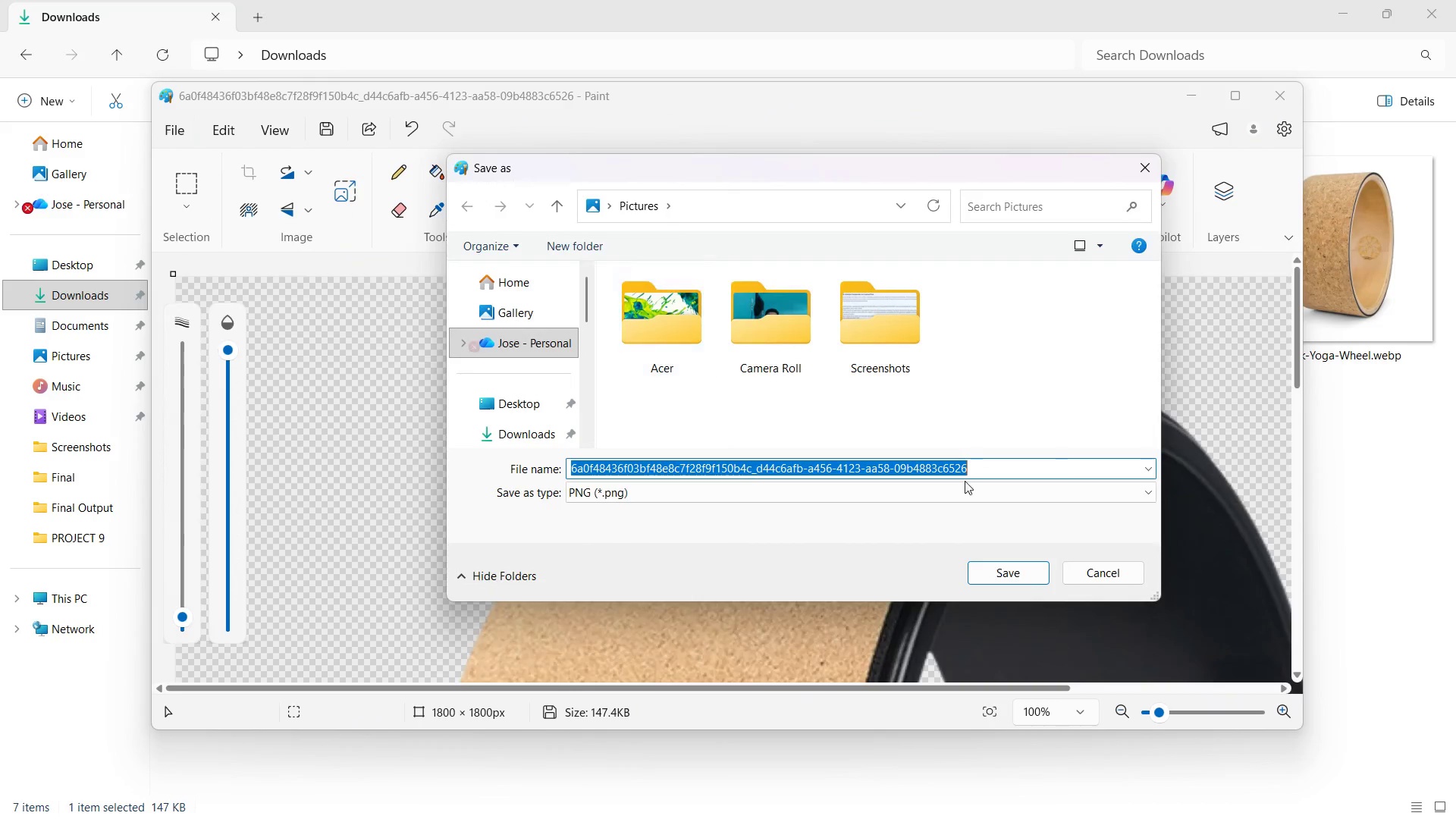 
left_click([1075, 572])
 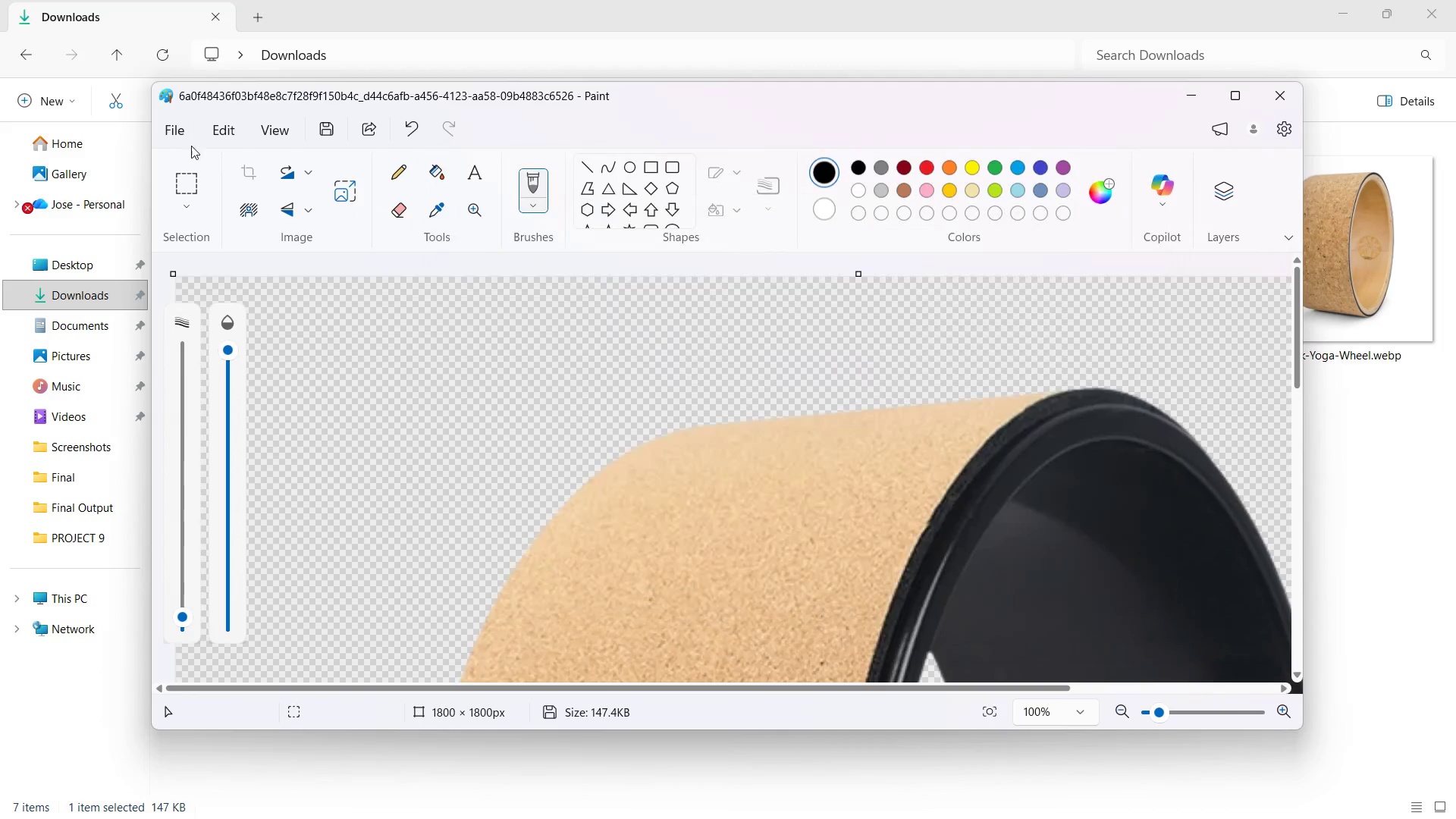 
left_click([184, 137])
 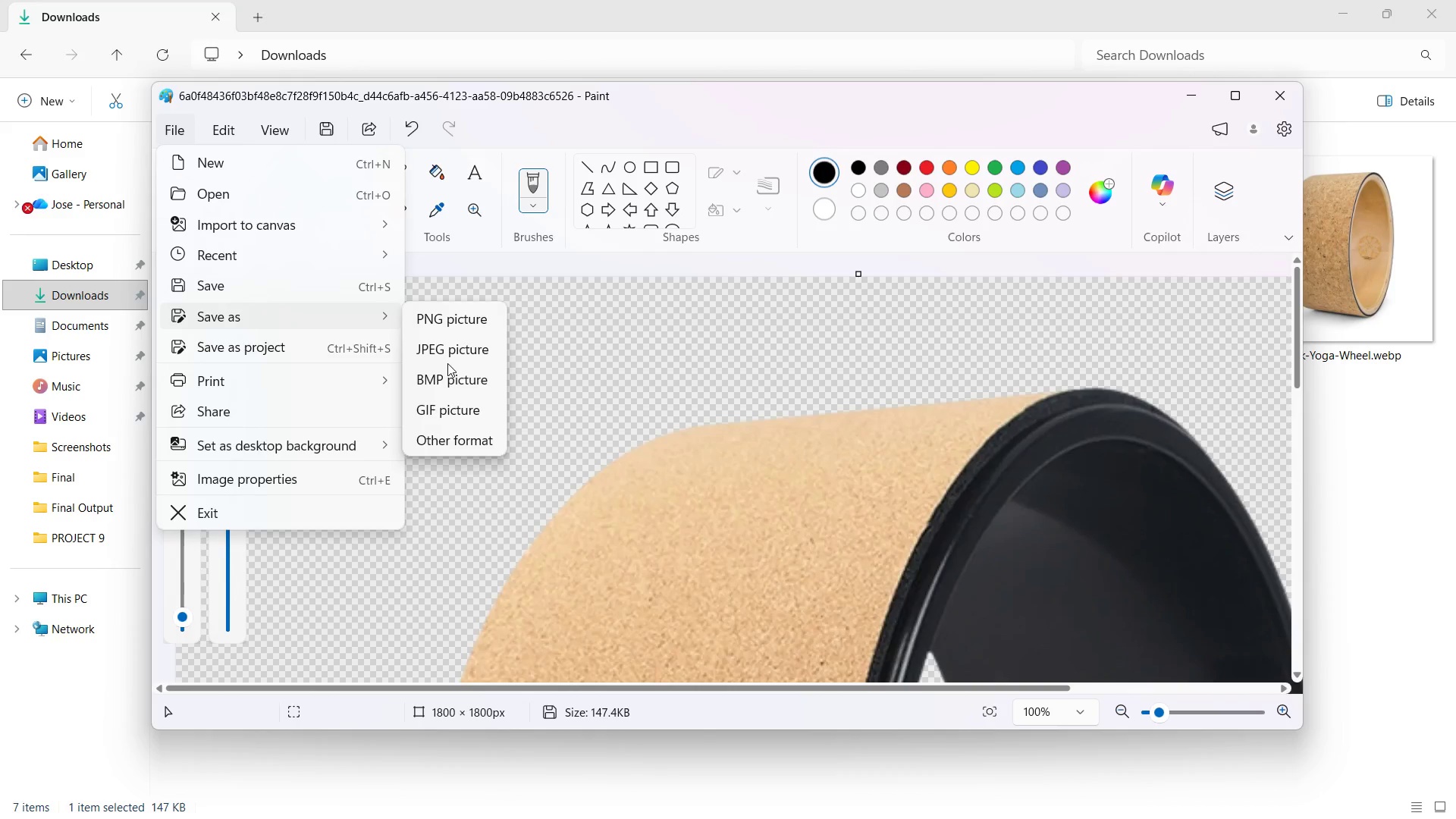 
wait(6.0)
 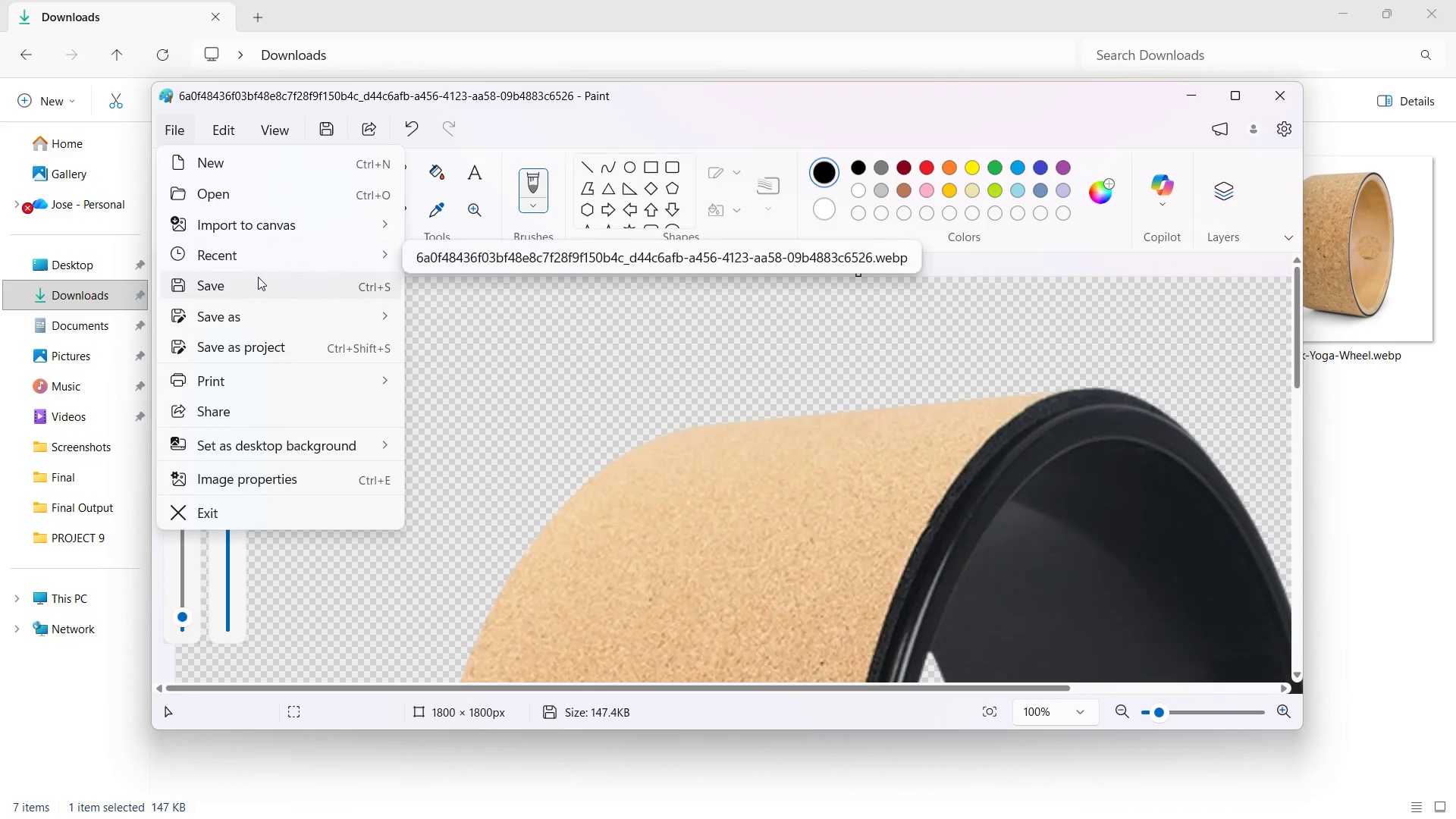 
left_click([454, 318])
 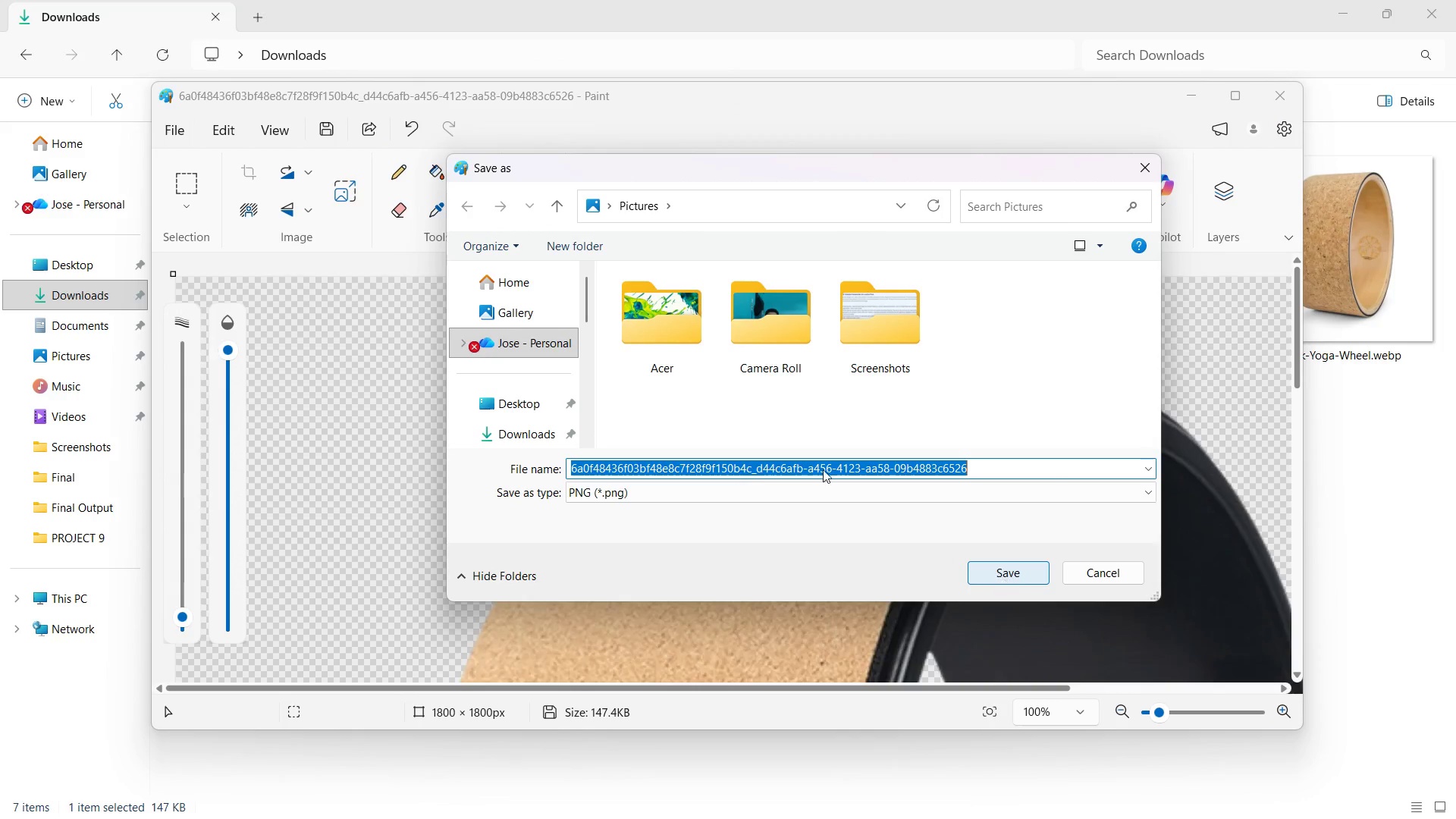 
left_click([532, 435])
 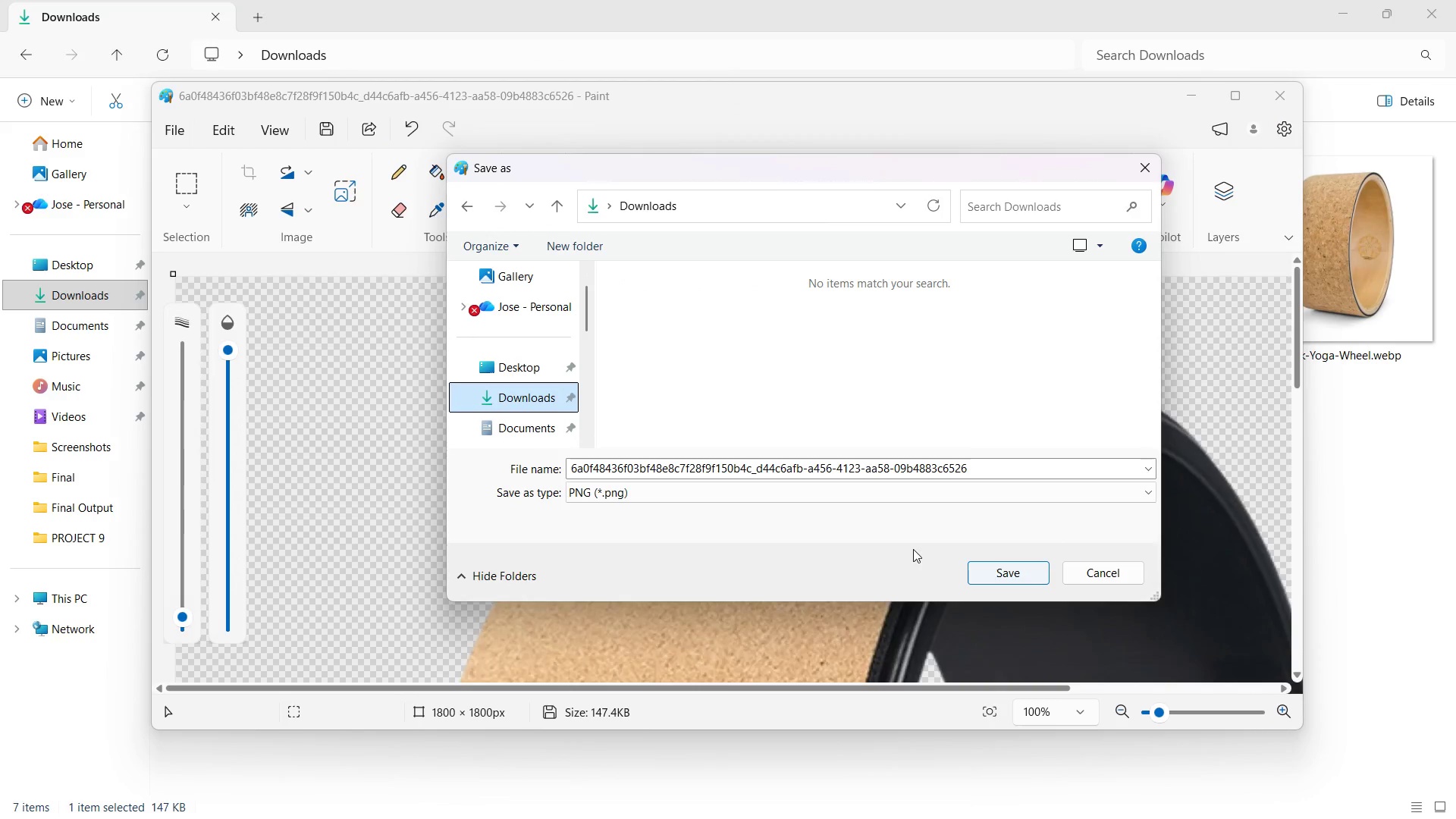 
left_click([1005, 566])
 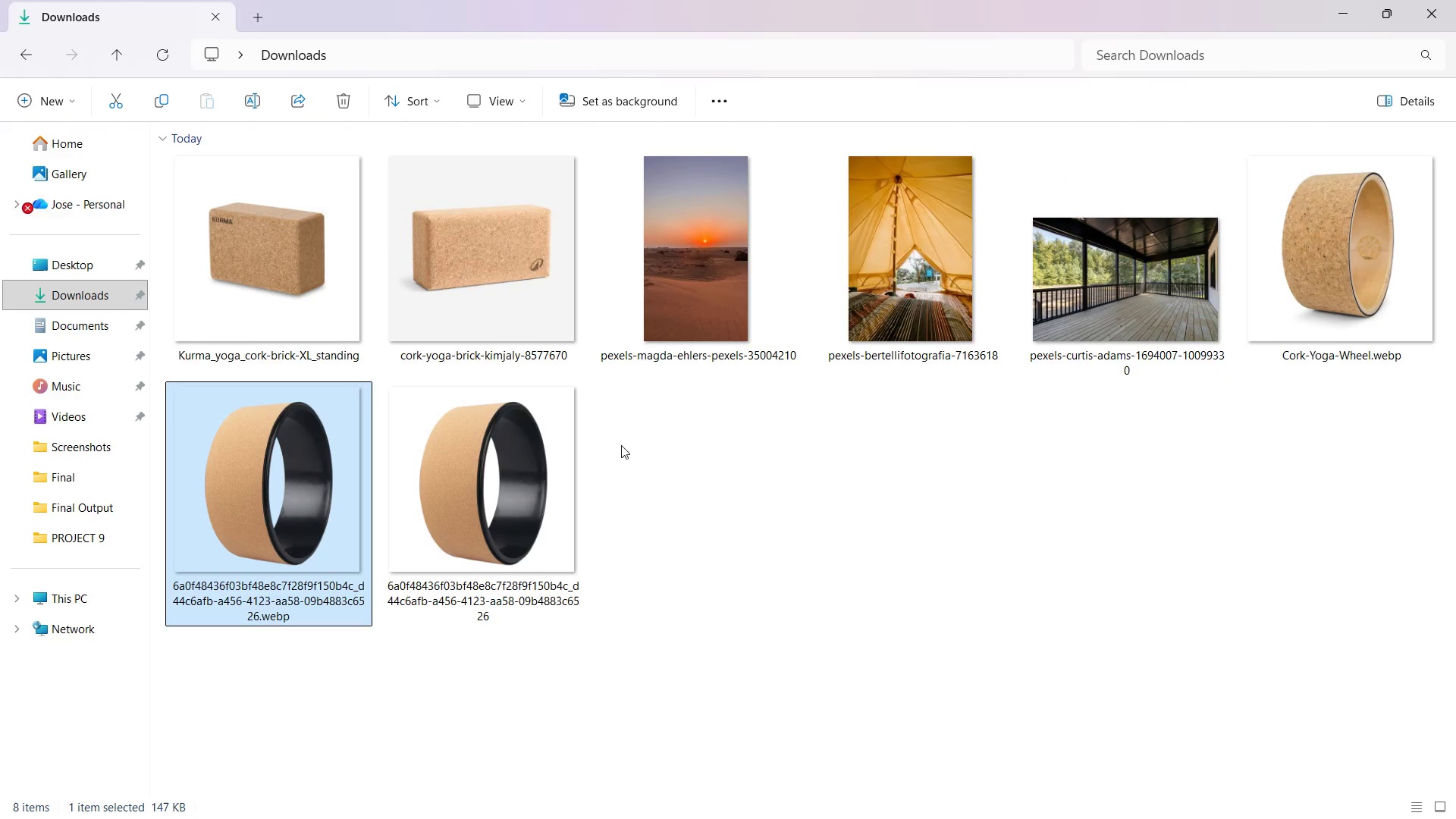 
left_click([252, 485])
 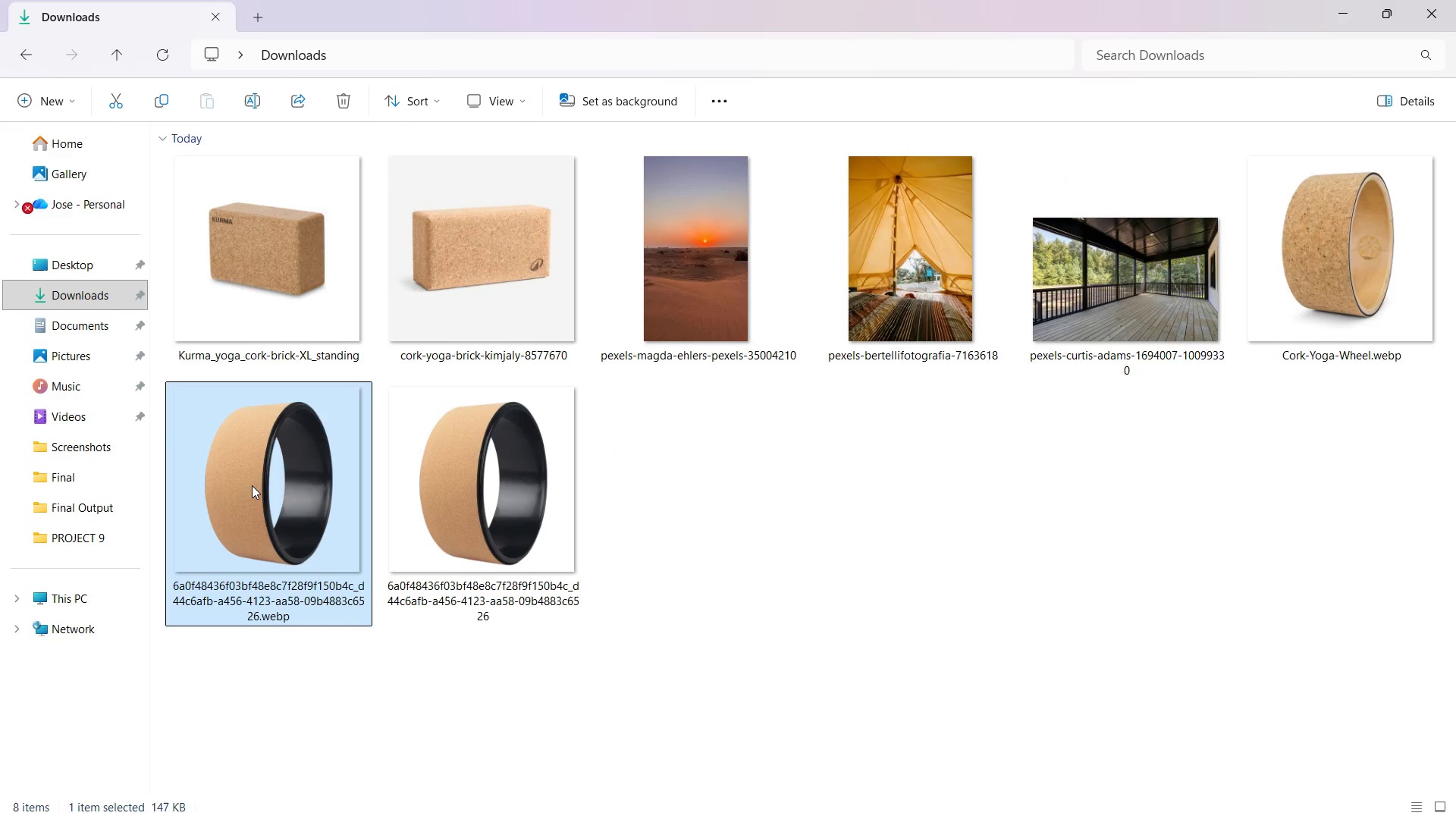 
right_click([252, 485])
 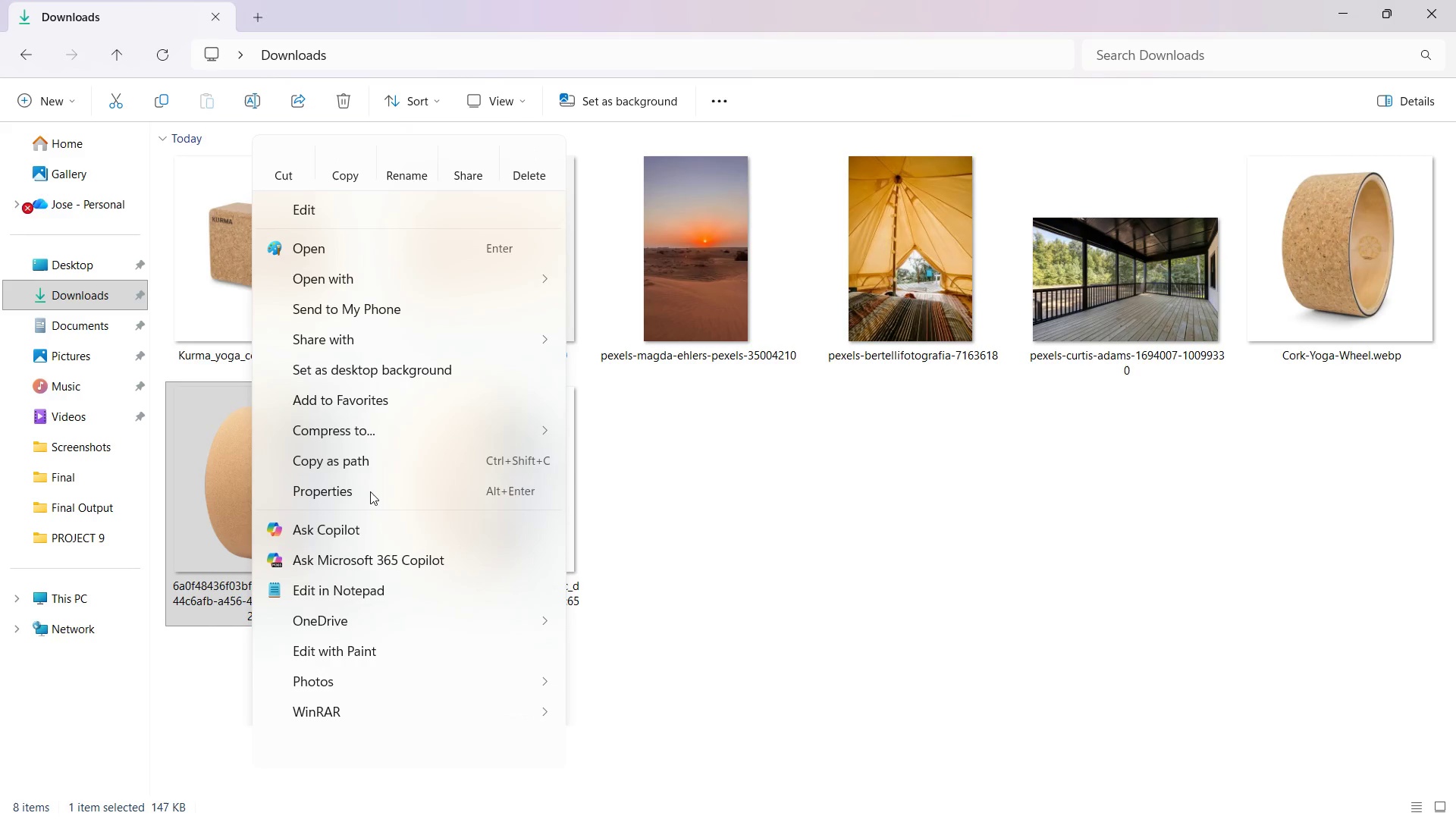 
left_click([371, 490])
 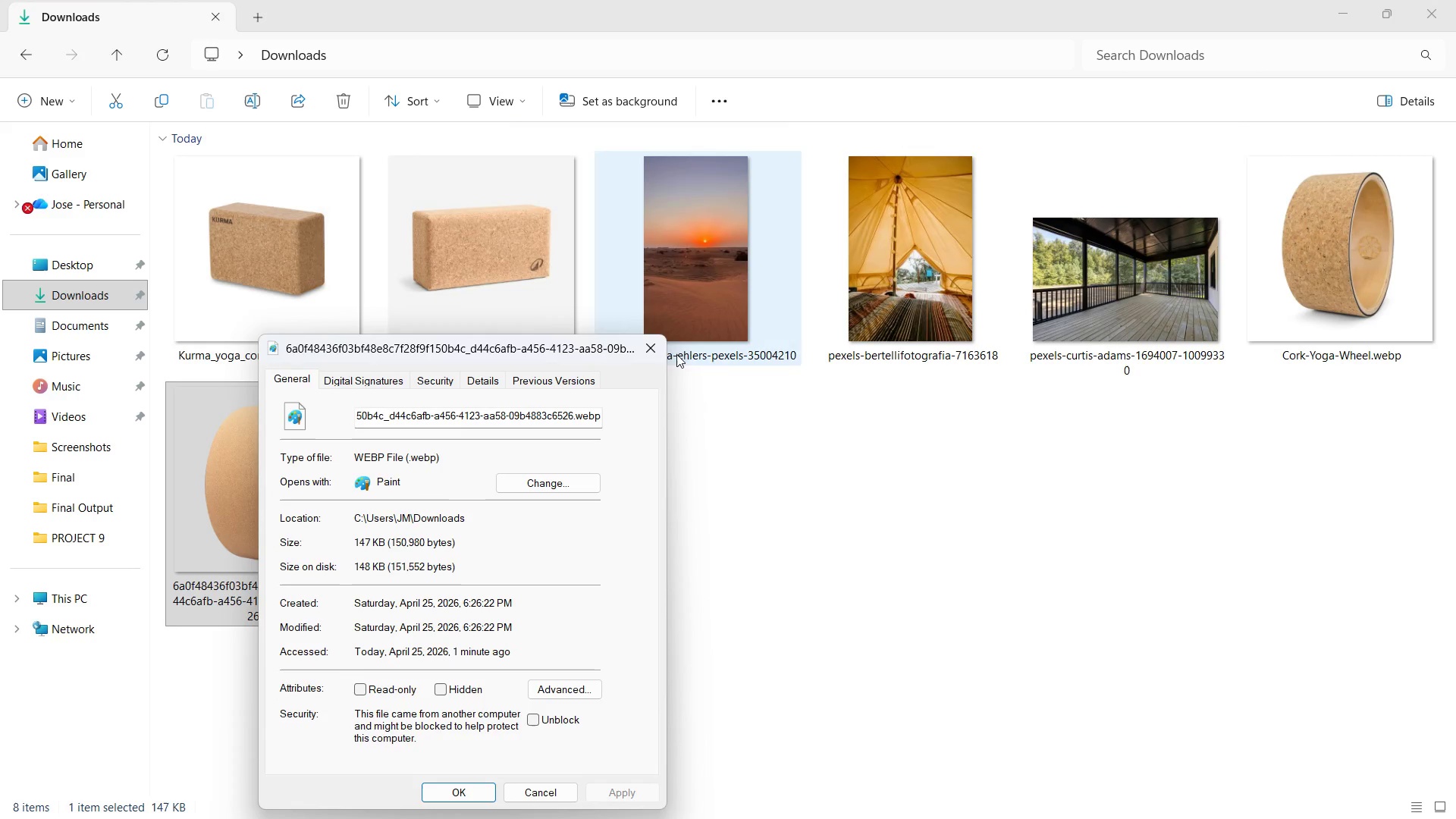 
left_click([660, 353])
 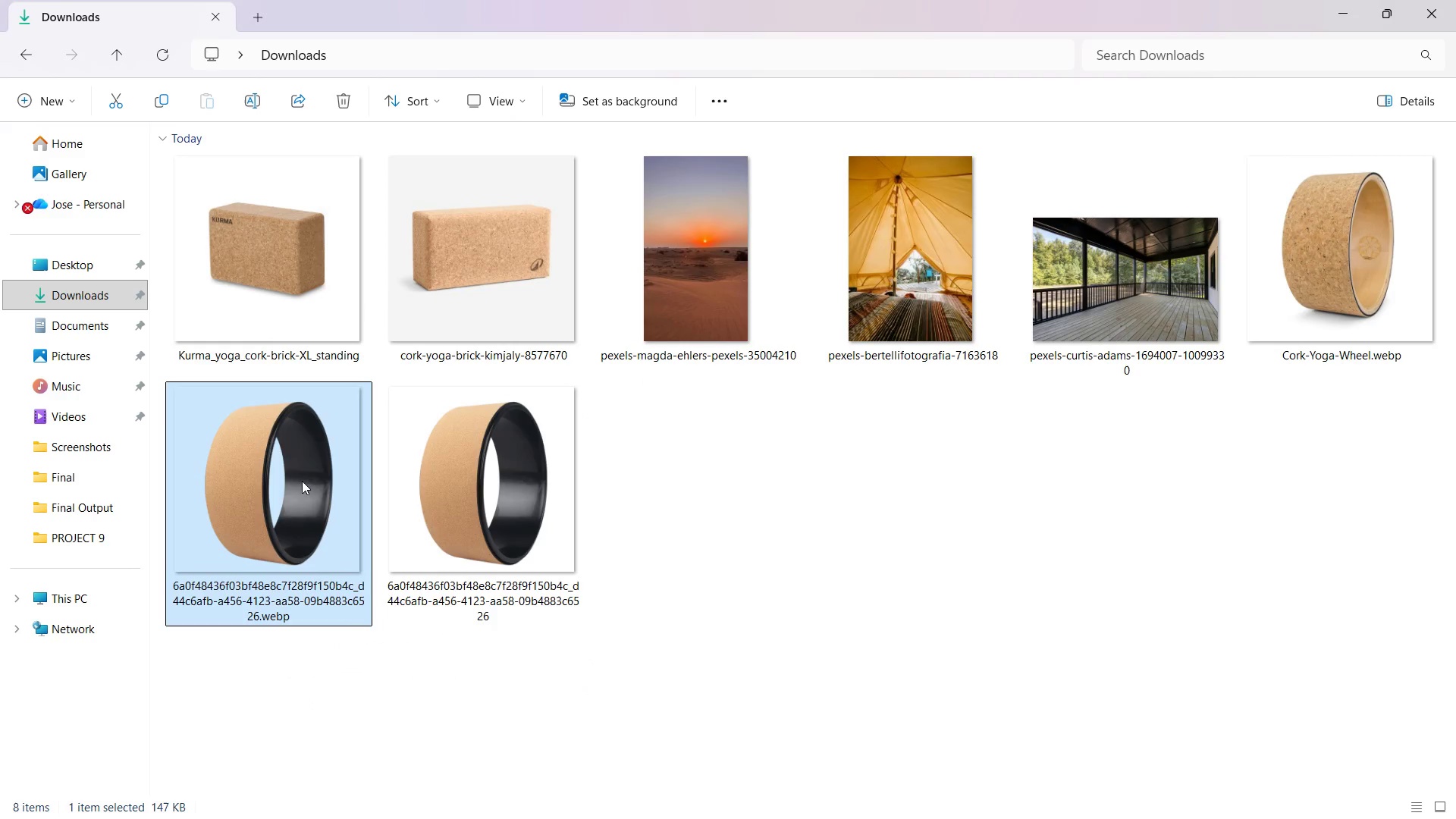 
left_click([301, 481])
 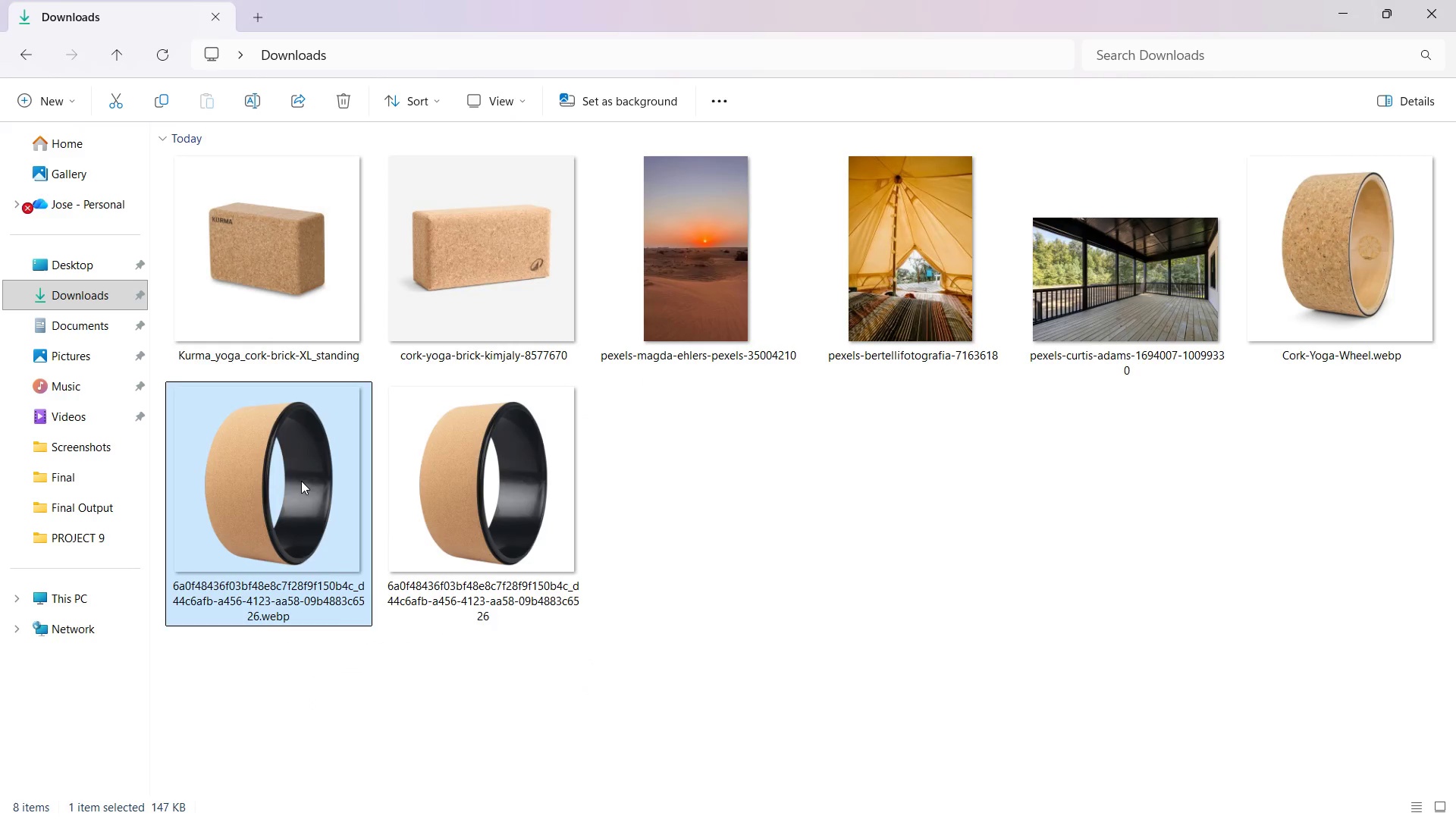 
key(Delete)
 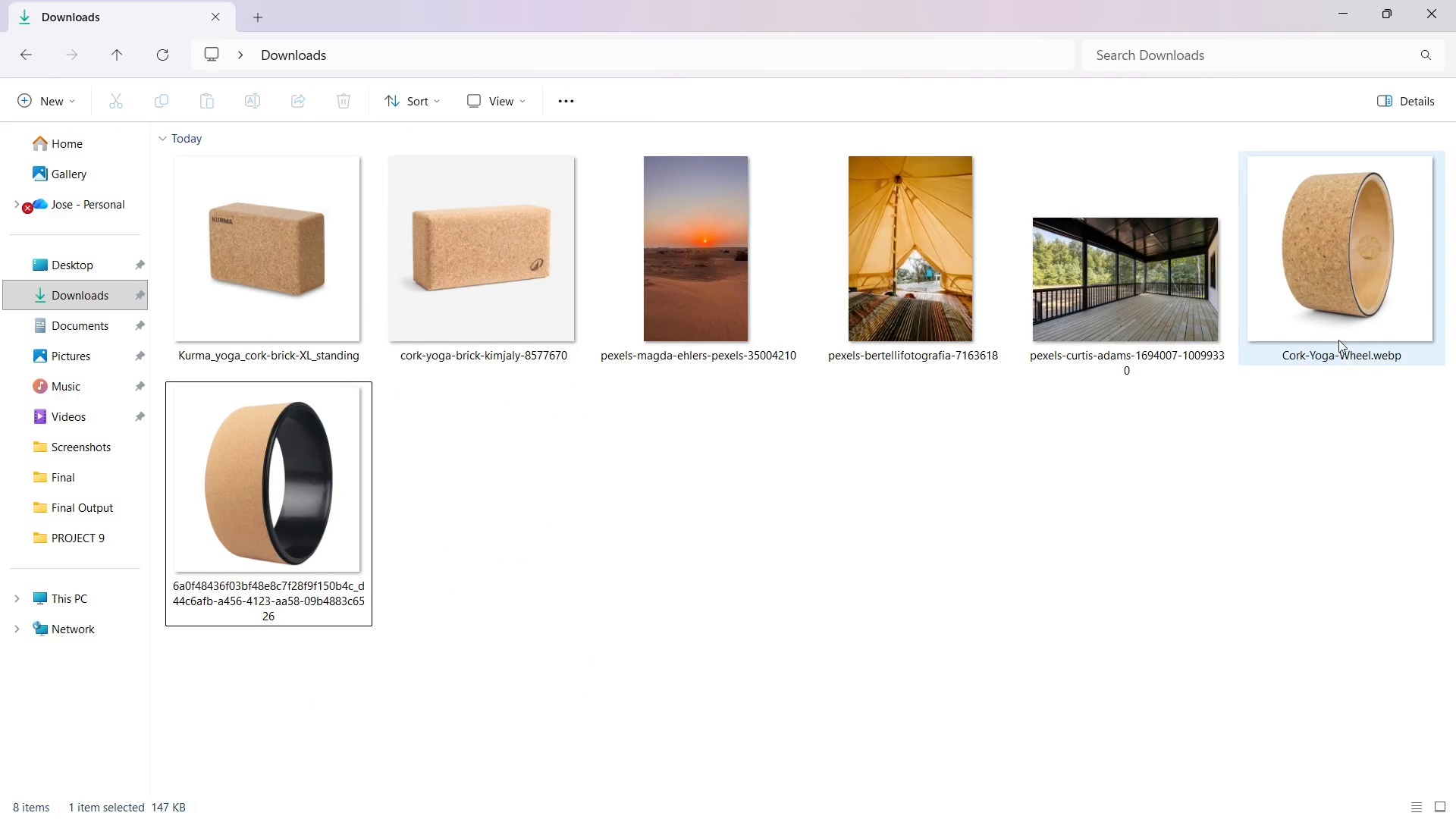 
right_click([1370, 306])
 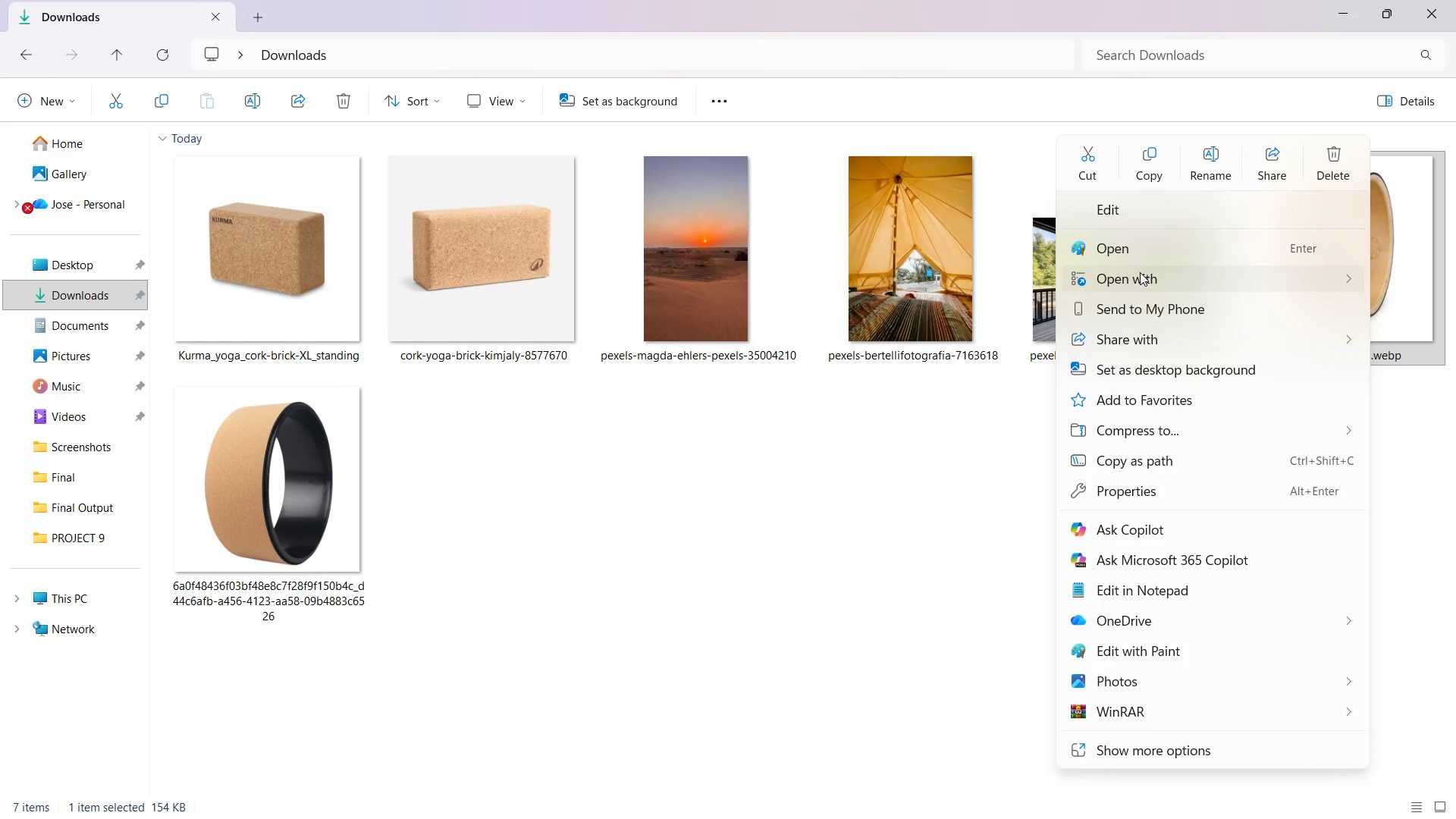 
left_click([1141, 243])
 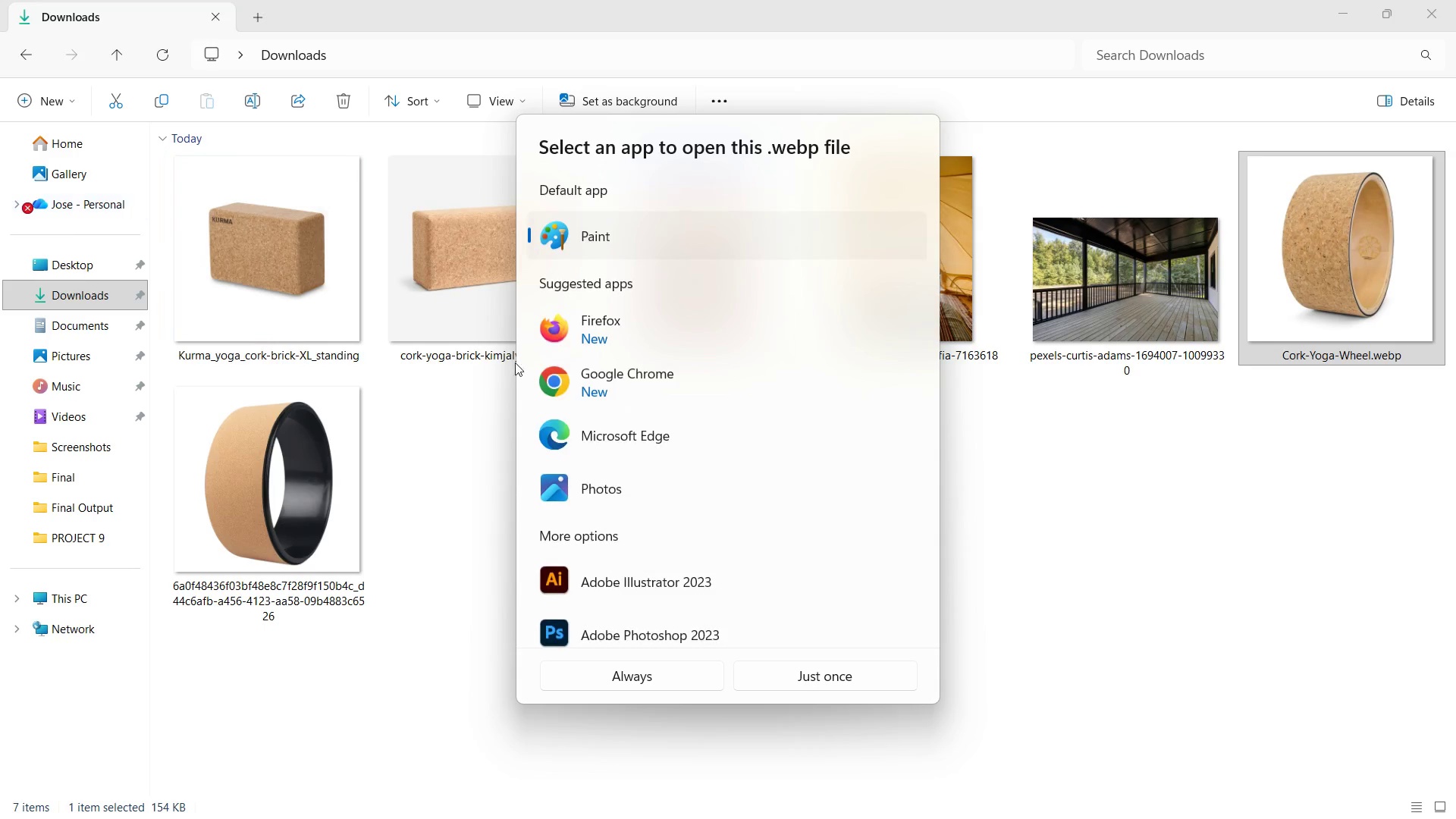 
double_click([619, 237])
 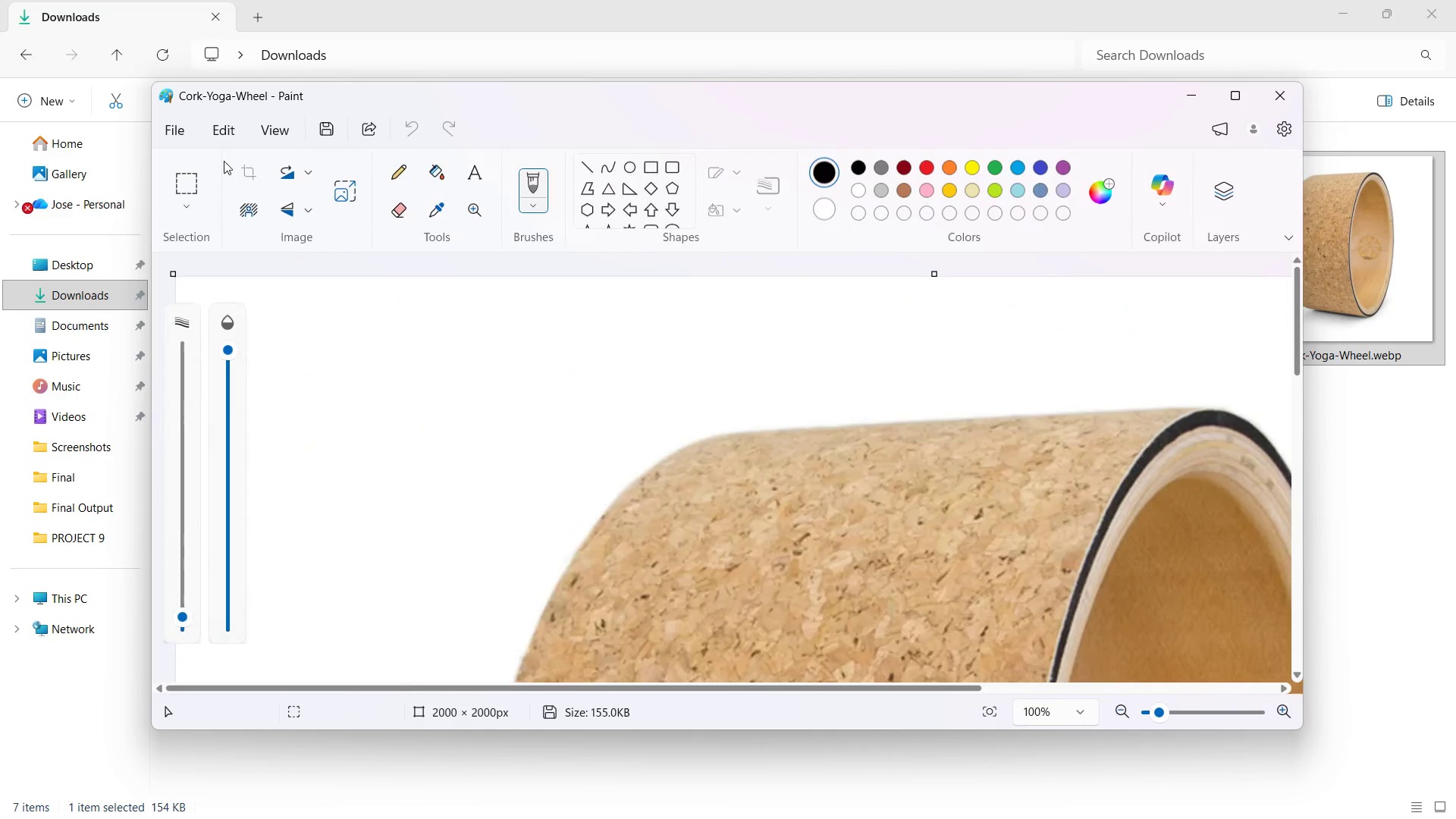 
left_click([174, 130])
 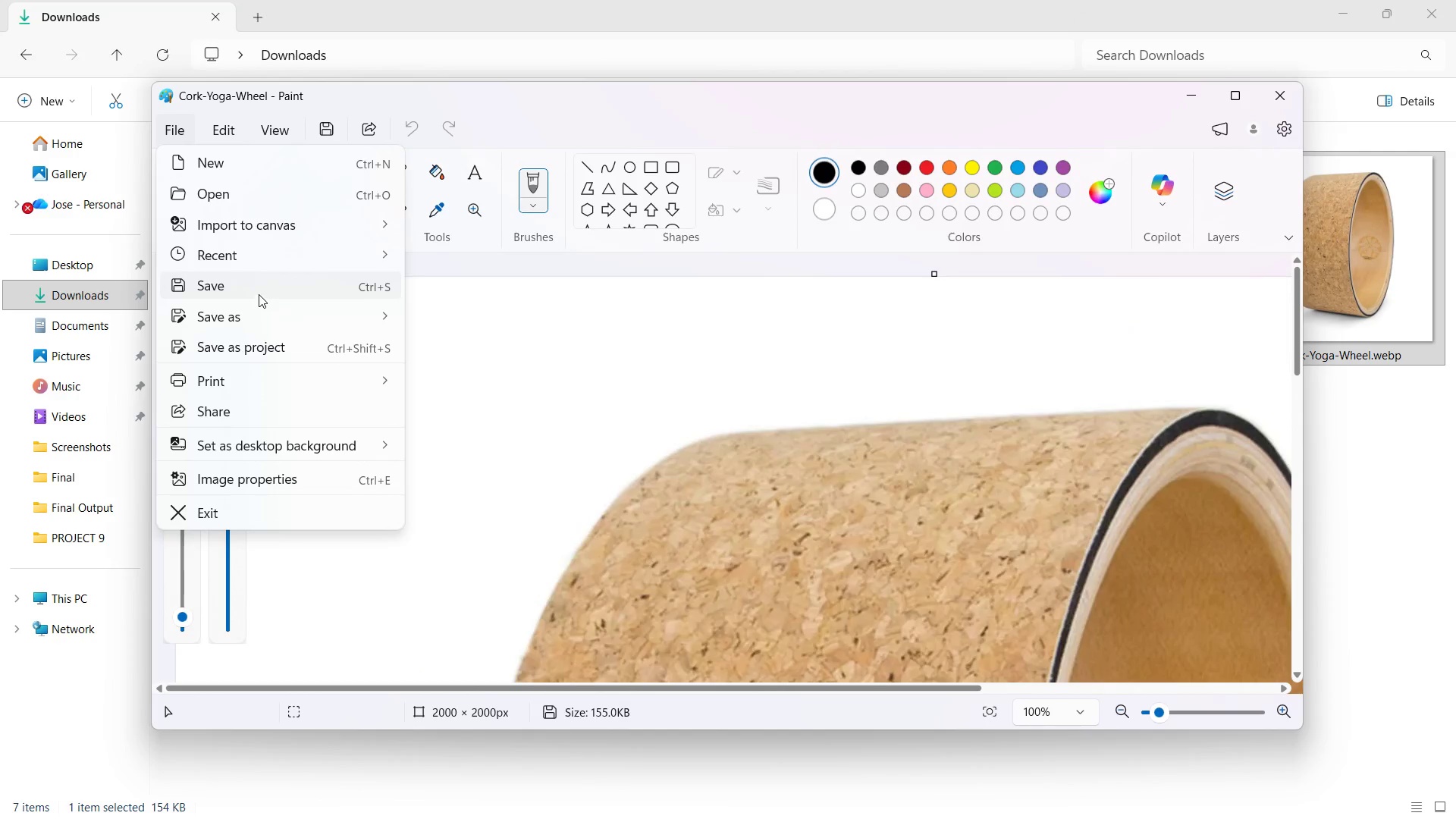 
left_click([262, 319])
 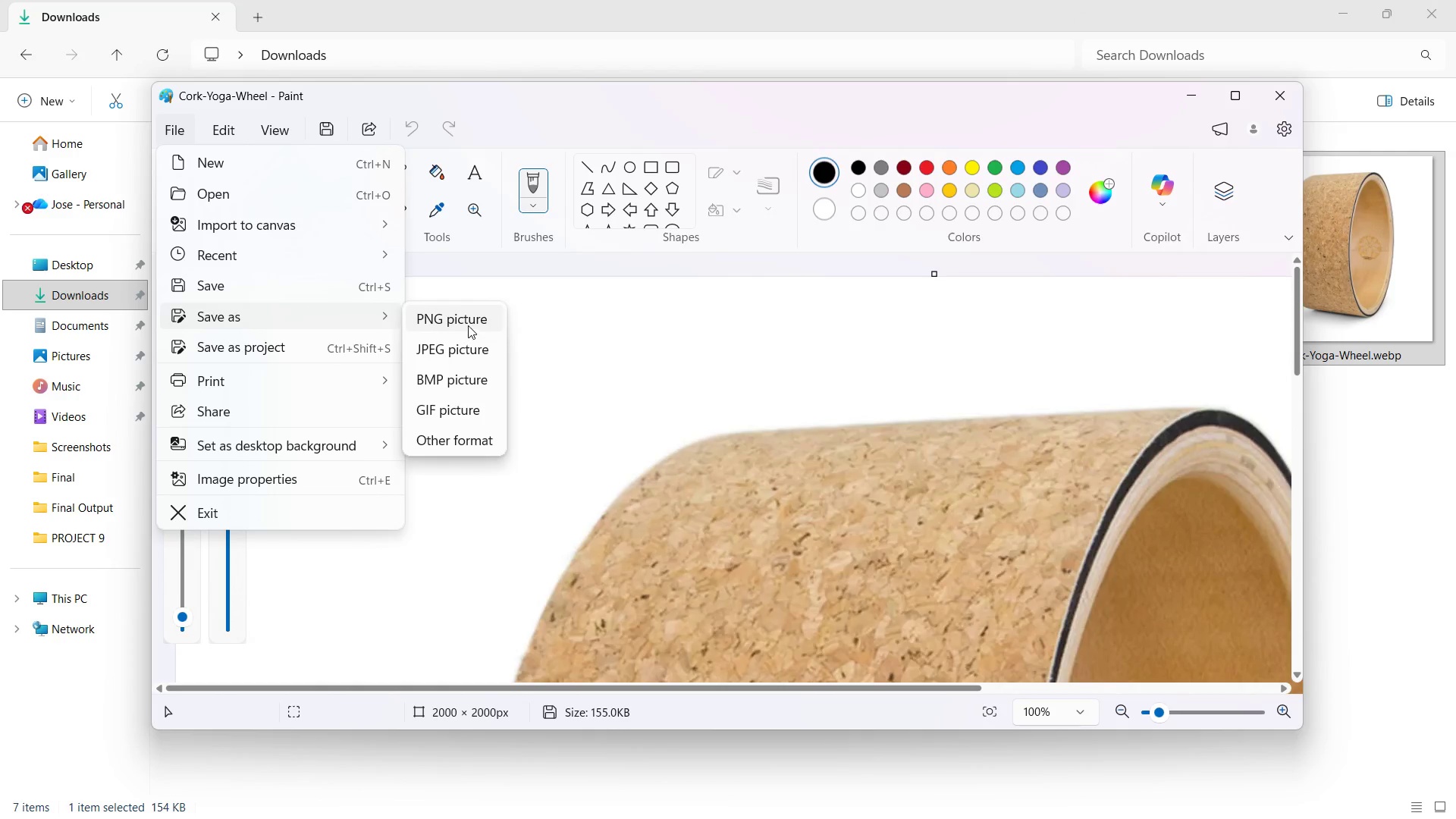 
left_click([468, 325])
 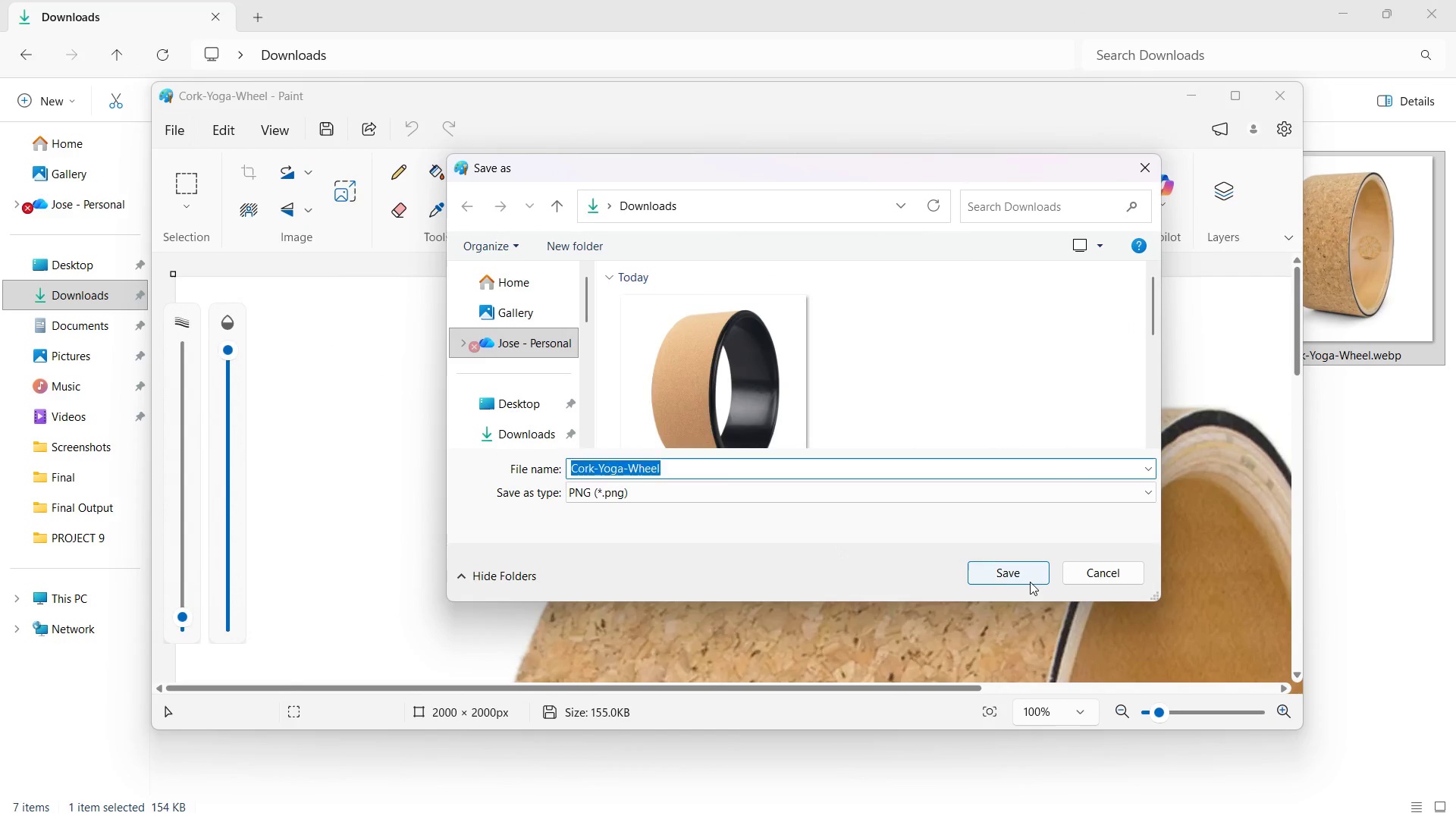 
left_click([1030, 581])
 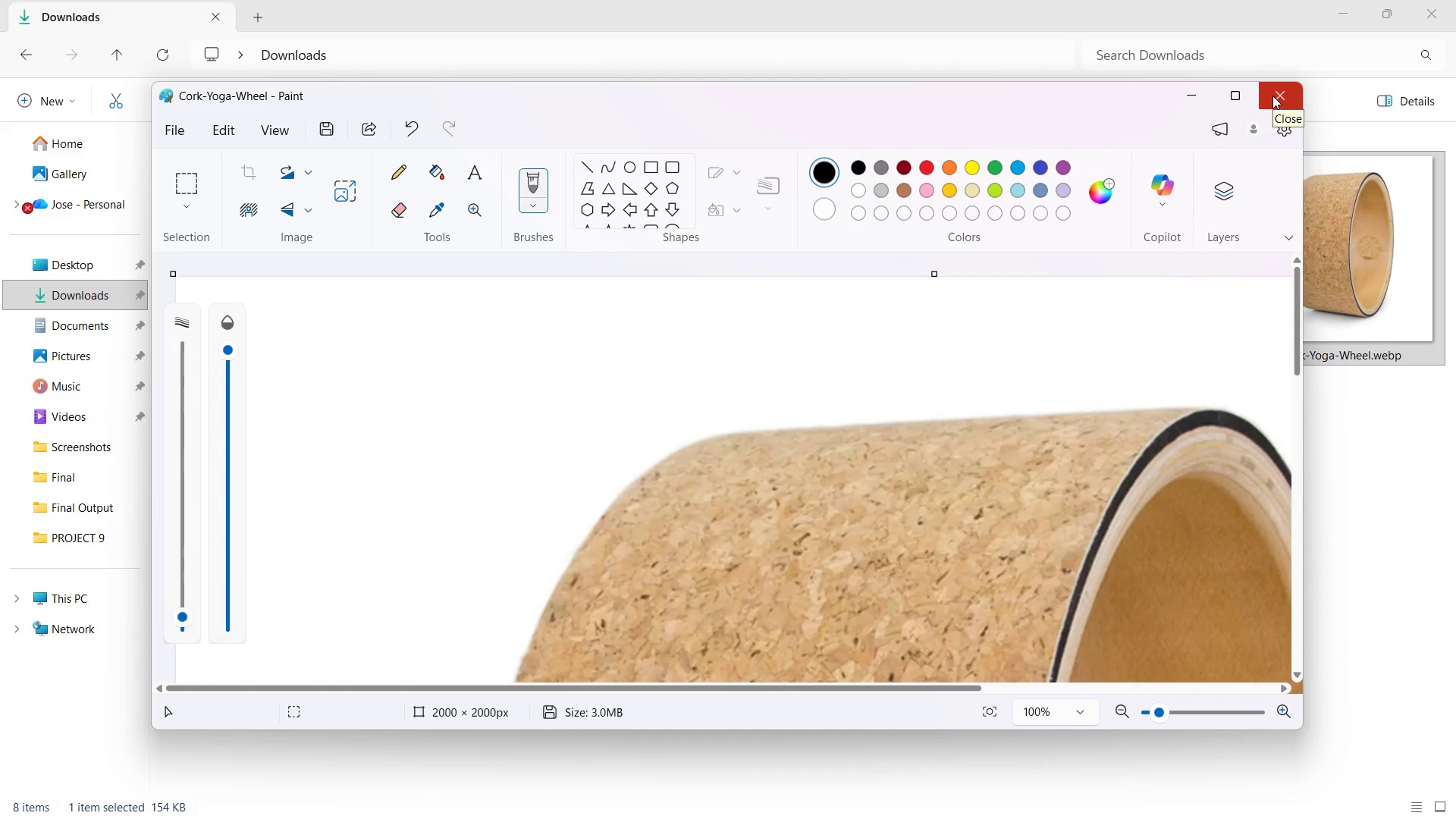 
wait(5.42)
 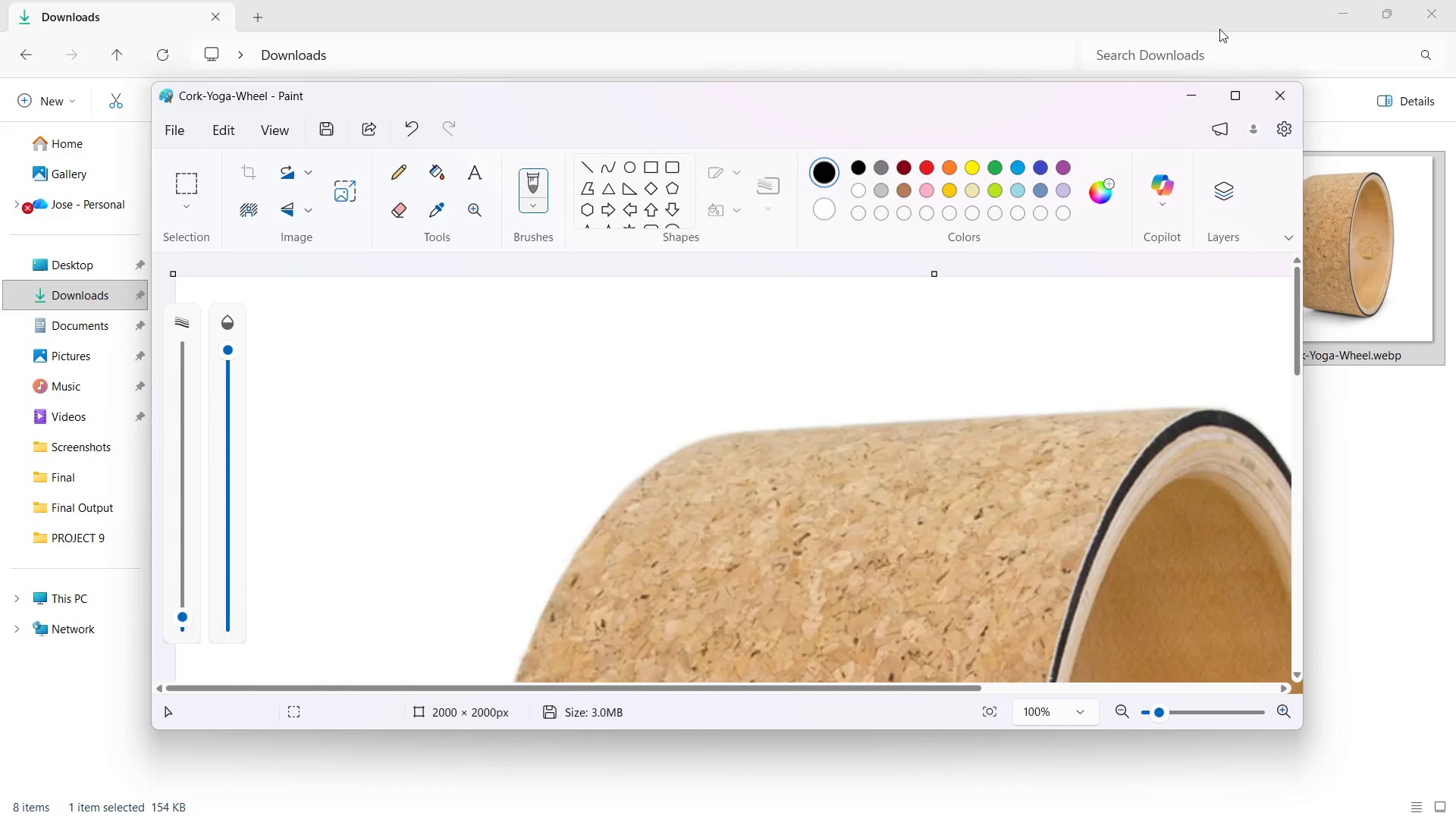 
left_click([1272, 96])
 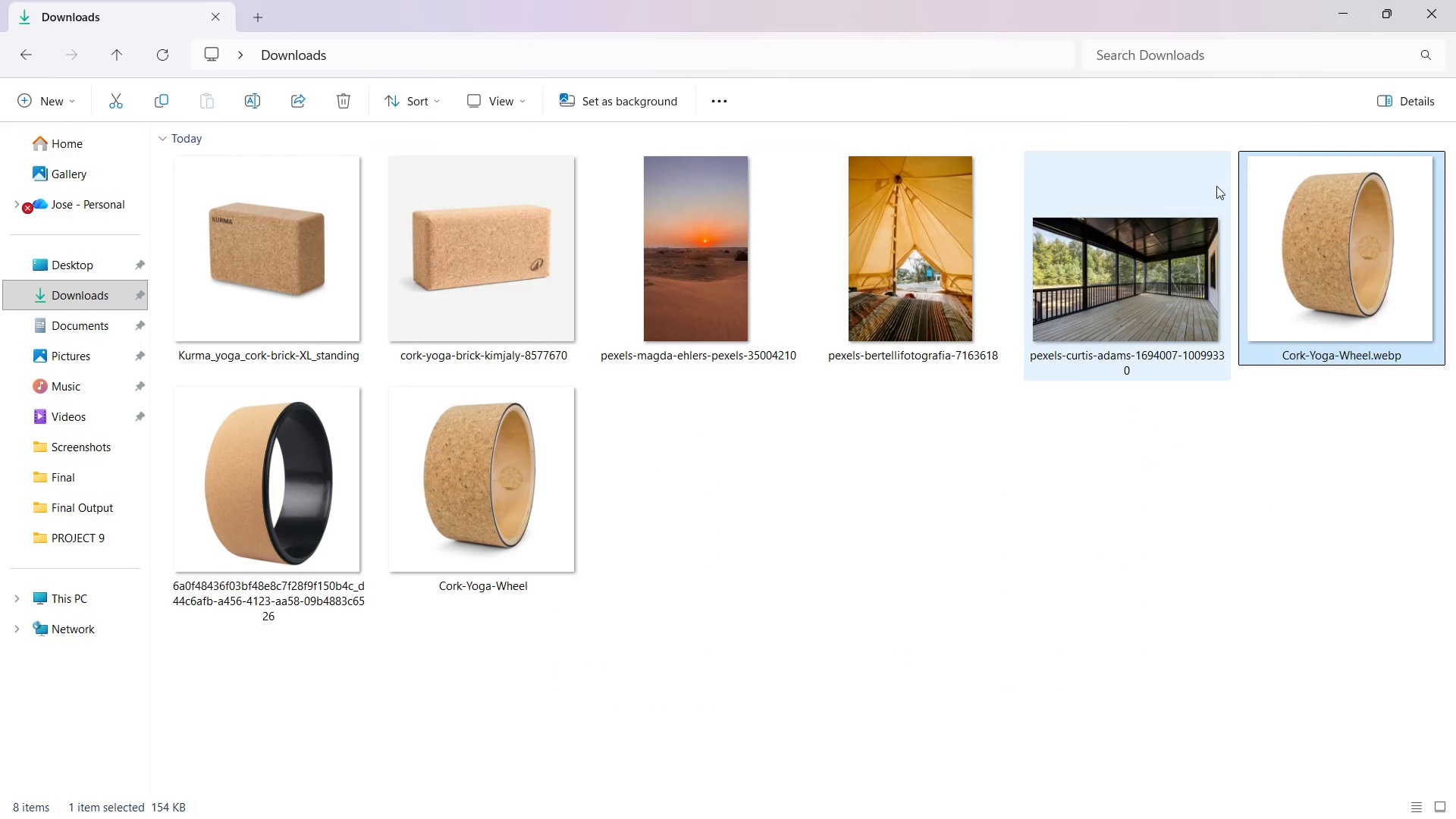 
left_click([1354, 255])
 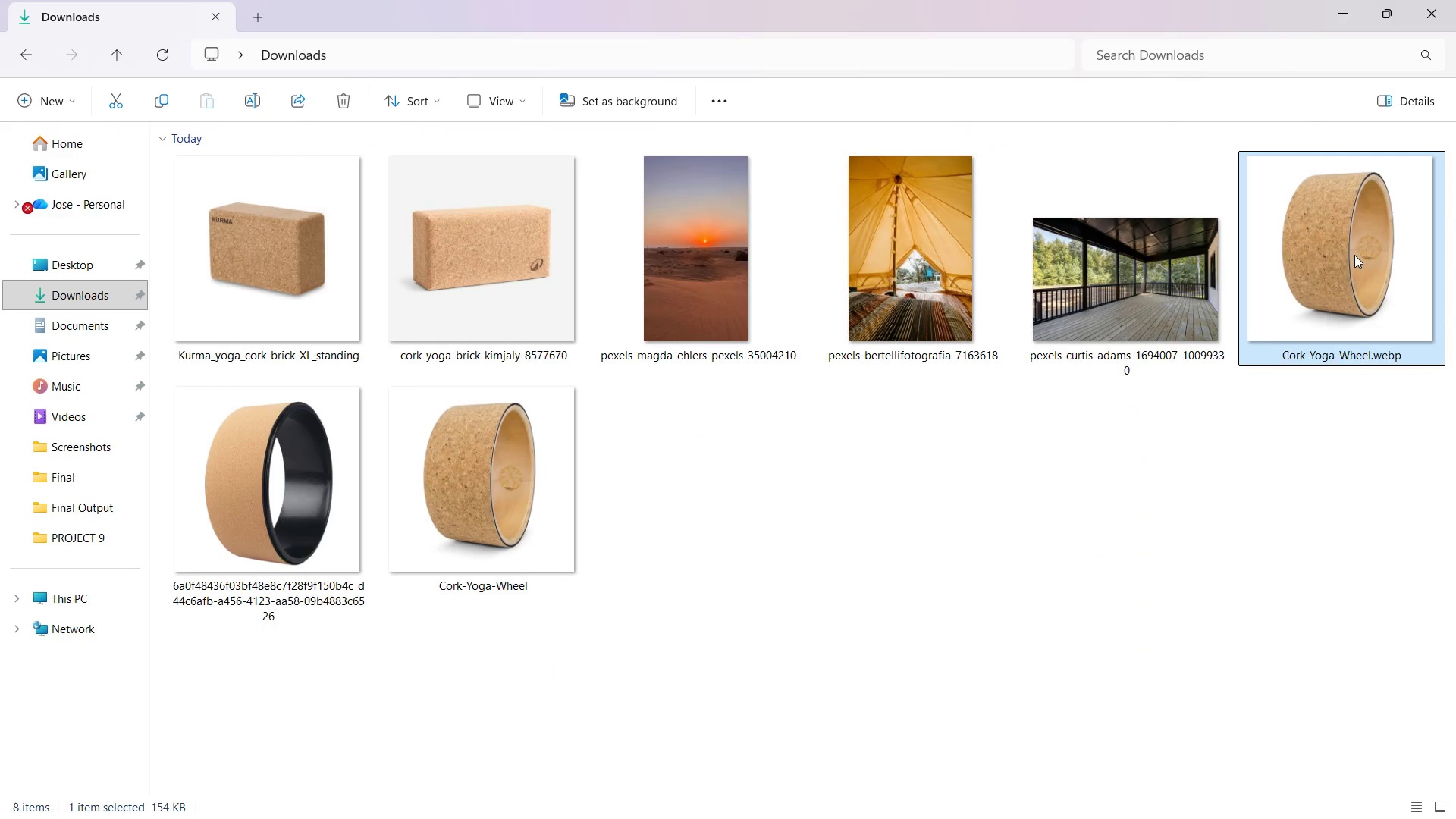 
key(Delete)
 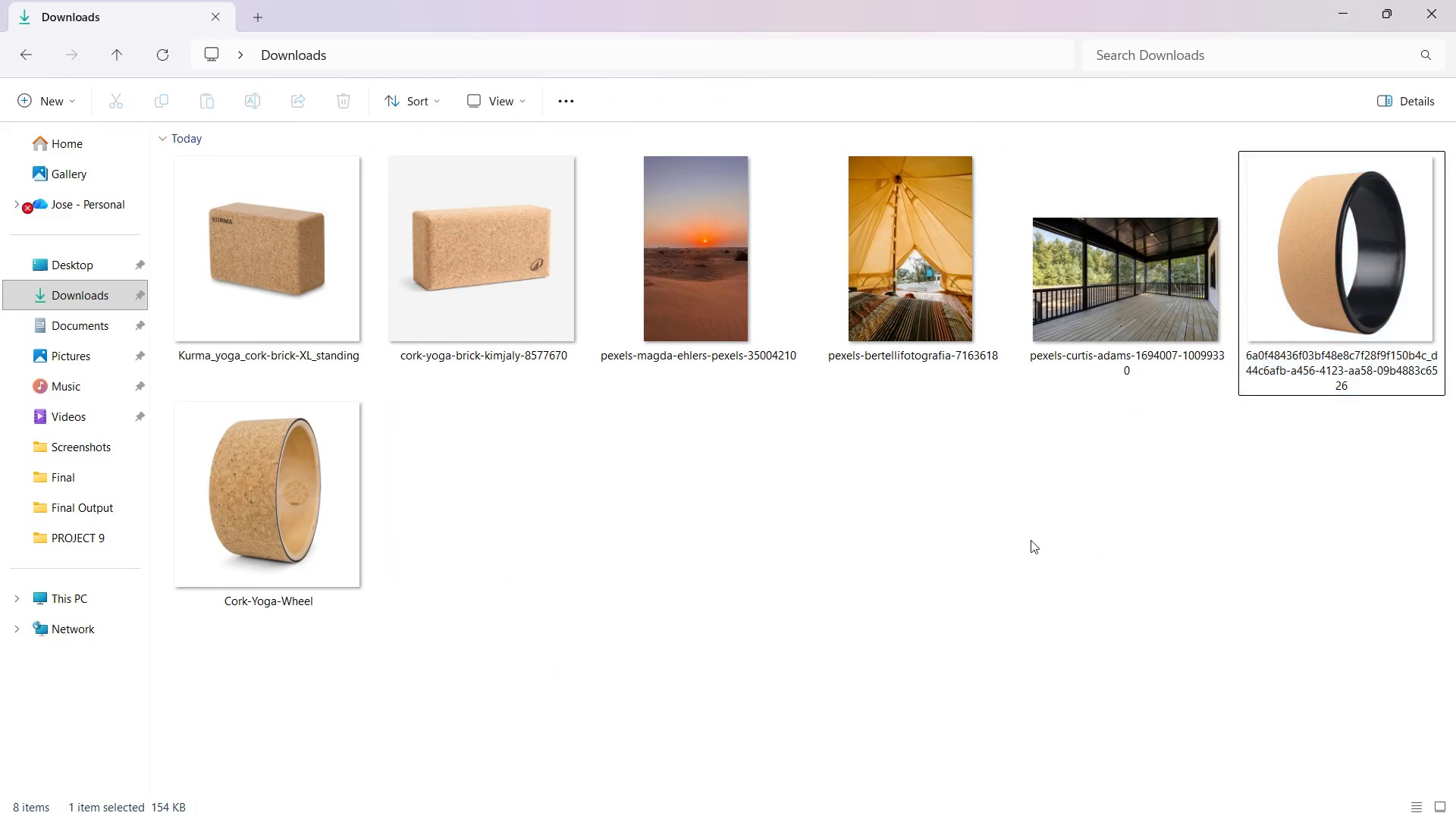 
left_click([1011, 526])
 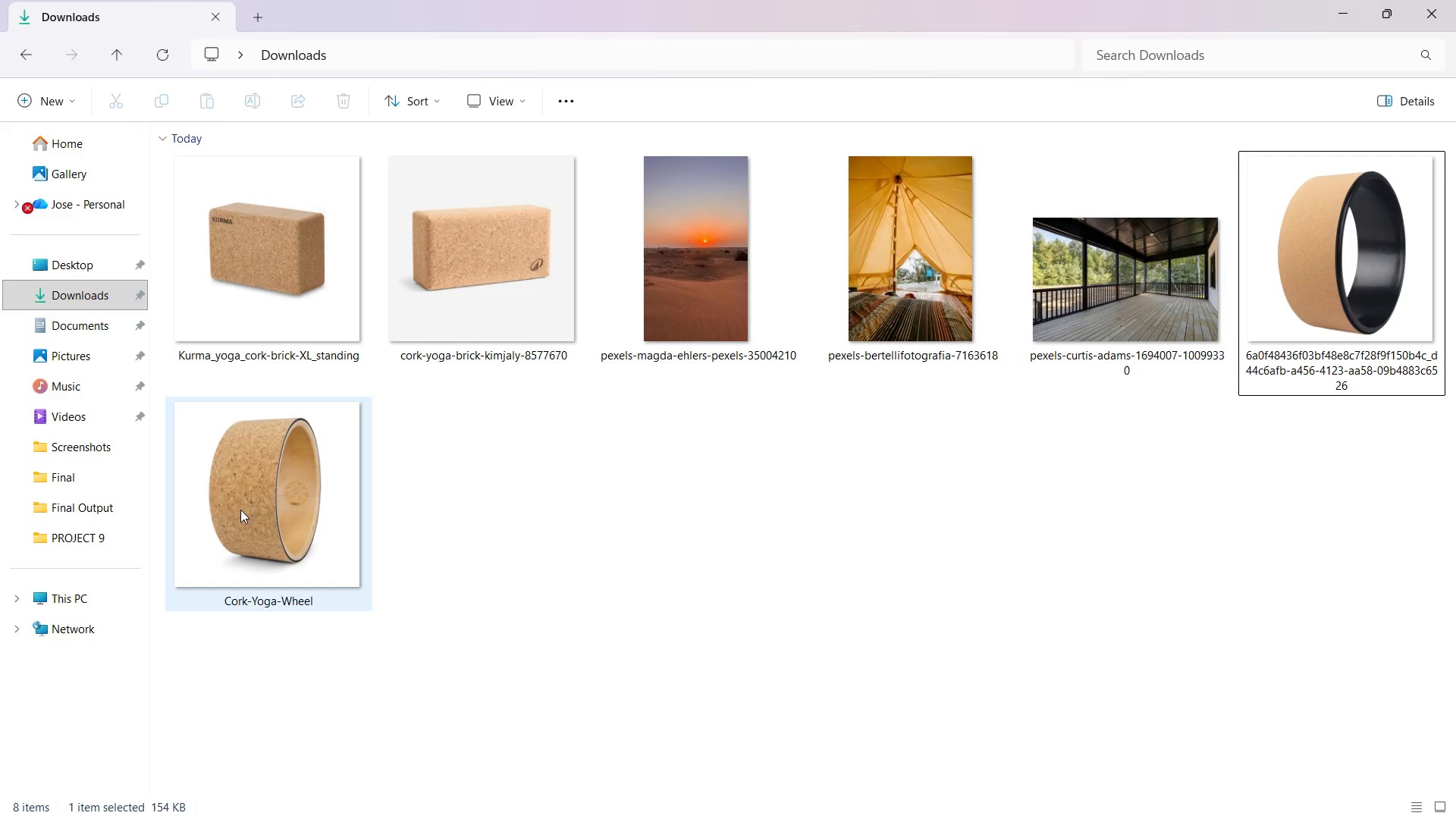 
left_click([480, 287])
 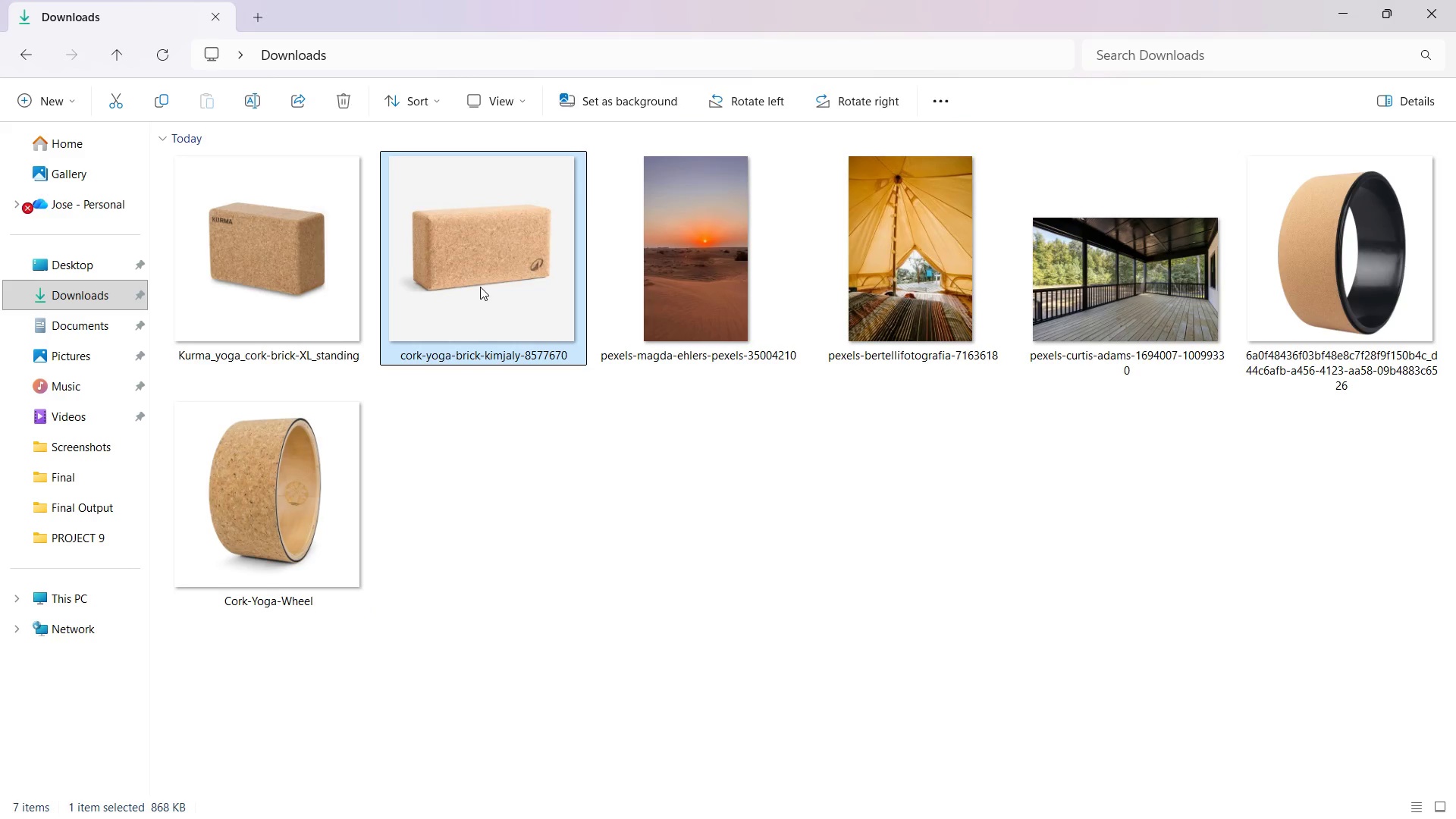 
right_click([480, 287])
 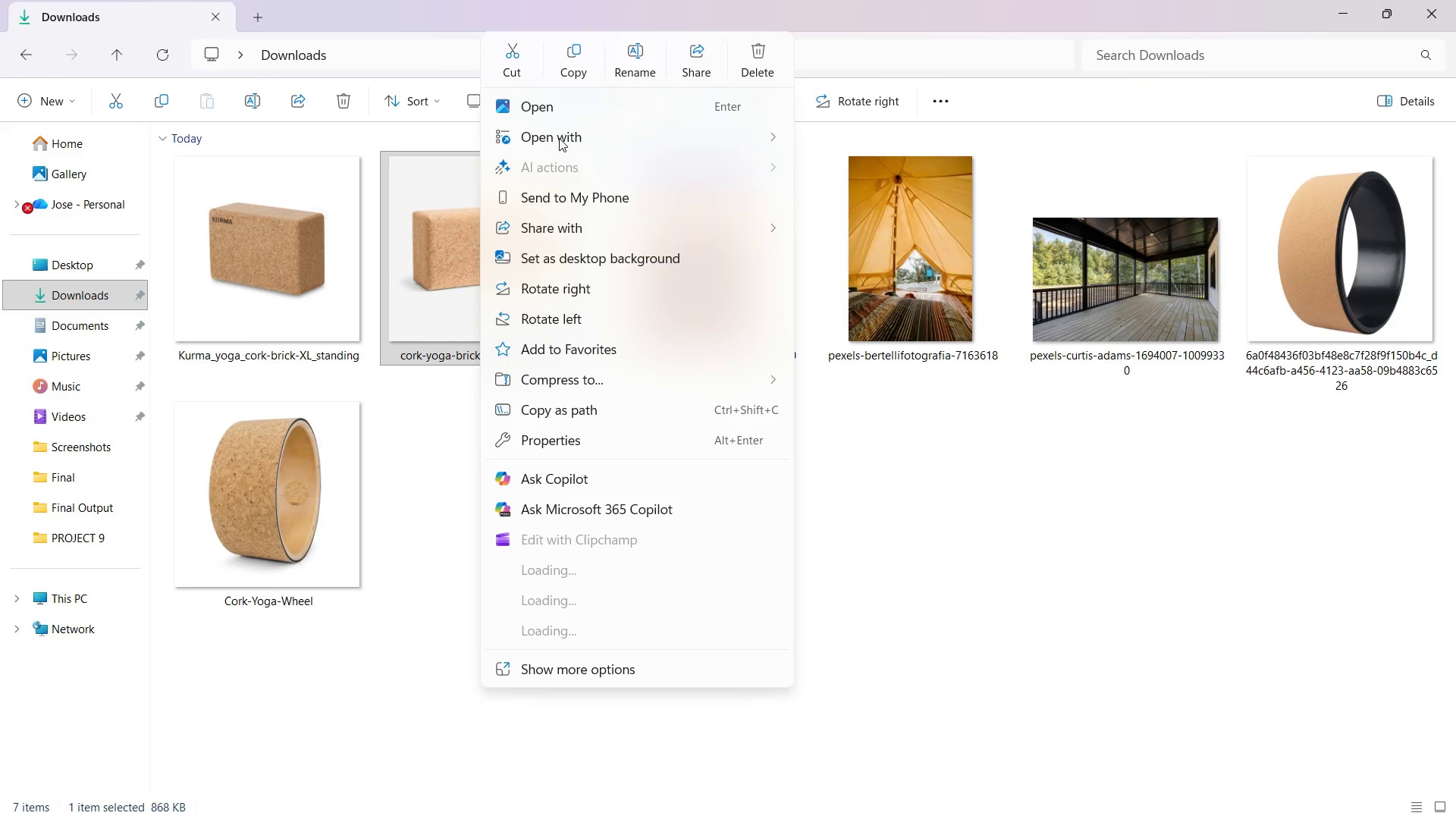 
left_click([560, 127])
 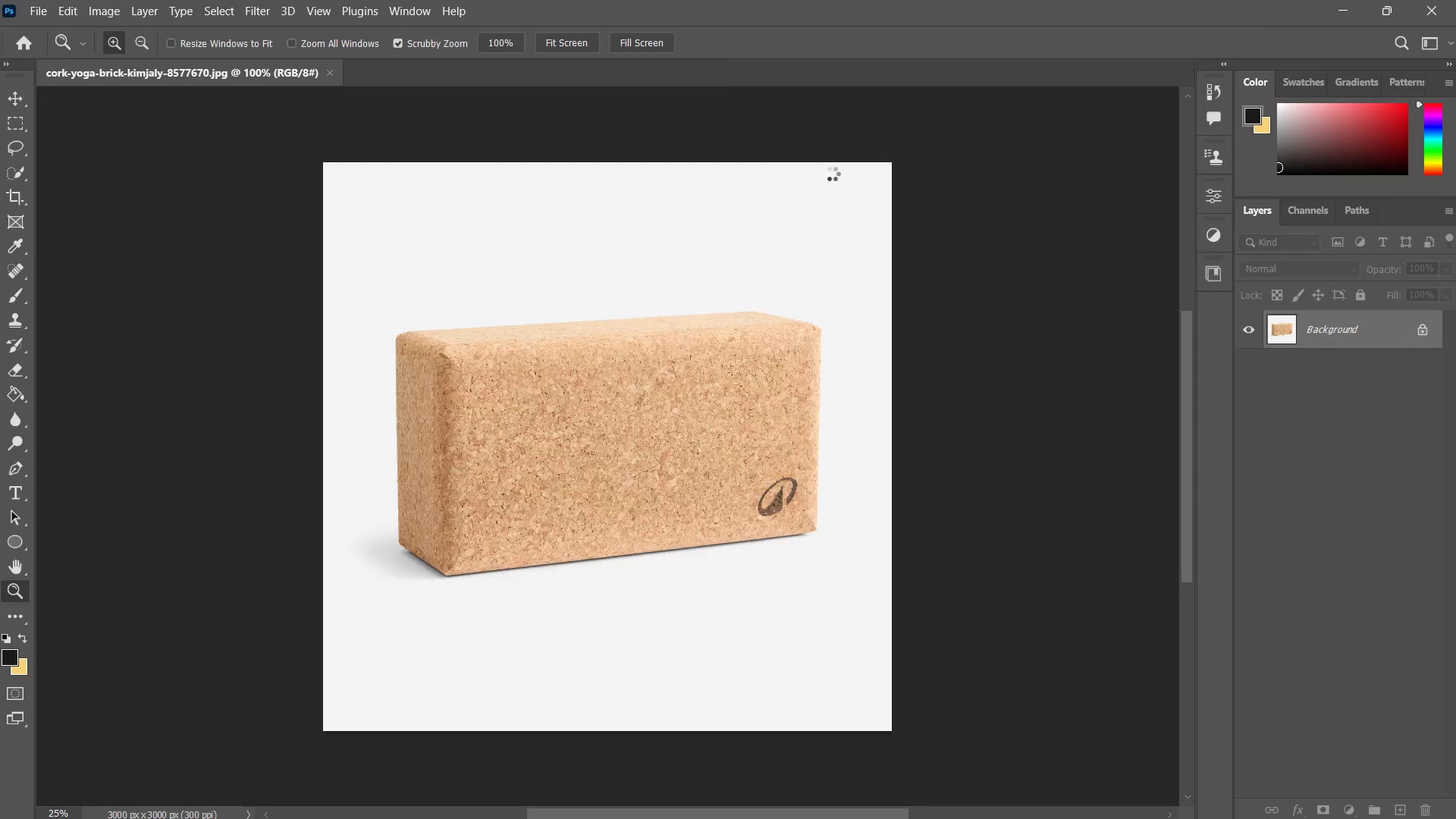 
type(zzm)
 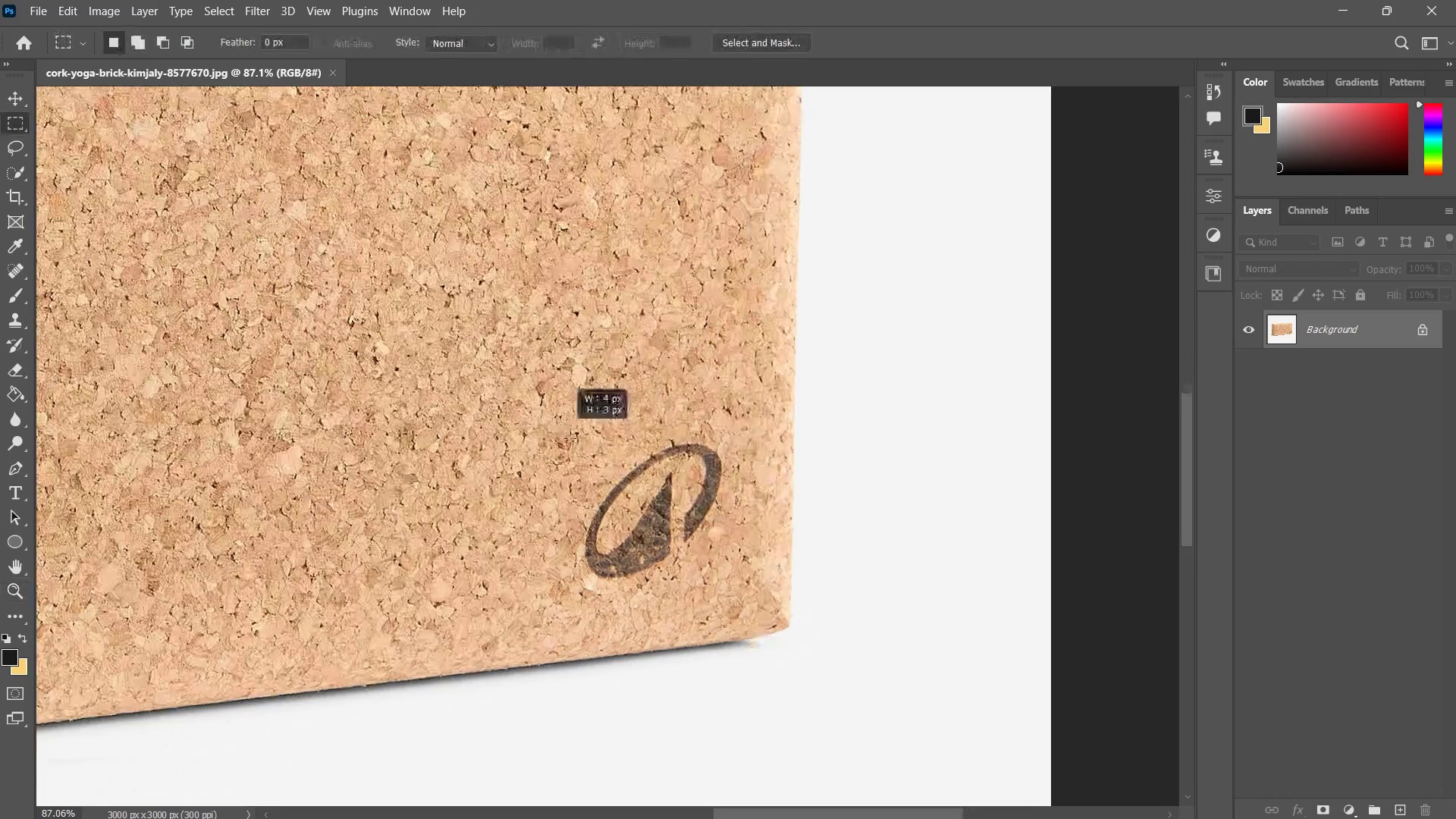 
left_click_drag(start_coordinate=[507, 391], to_coordinate=[537, 391])
 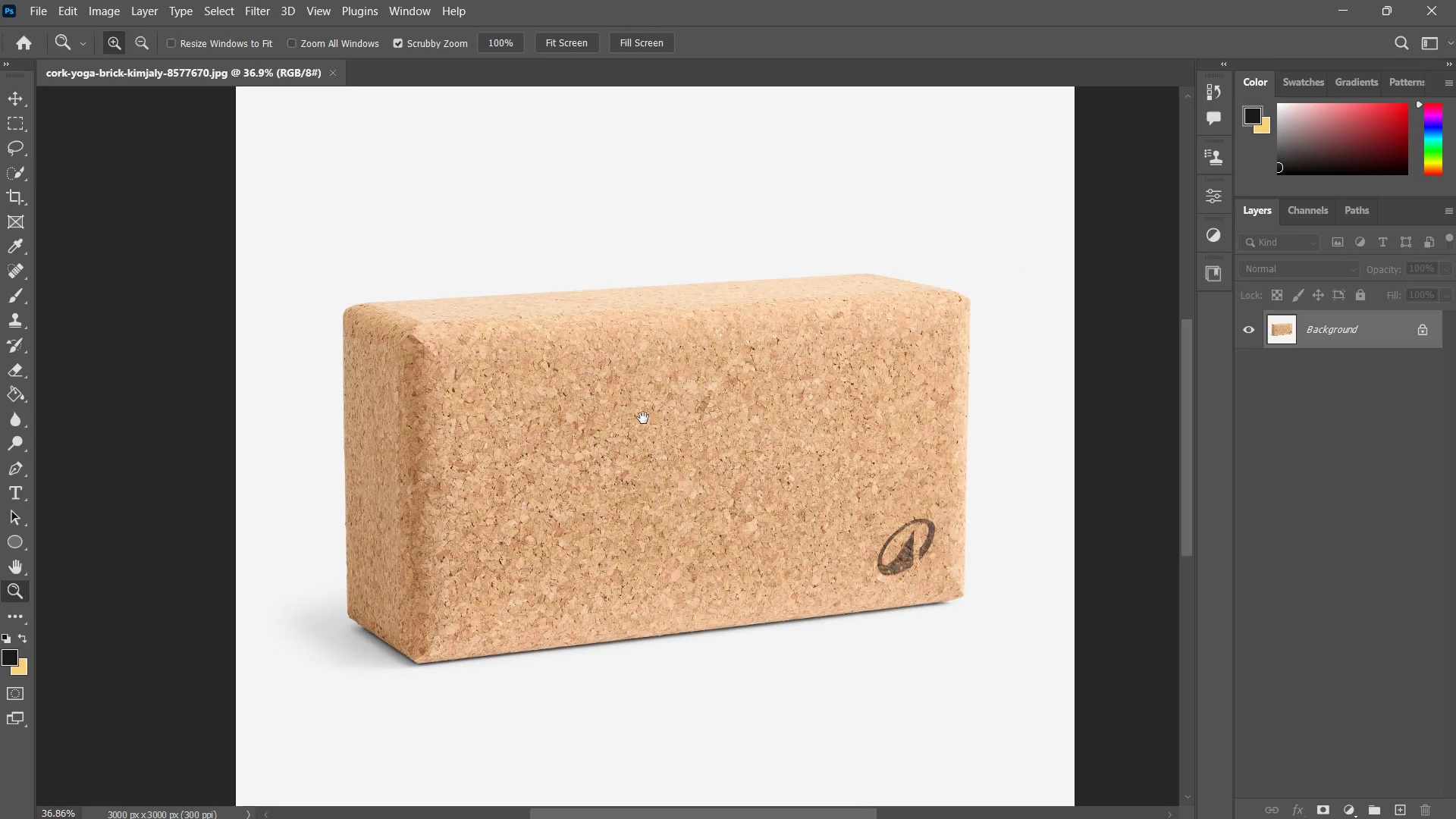 
hold_key(key=Space, duration=0.31)
 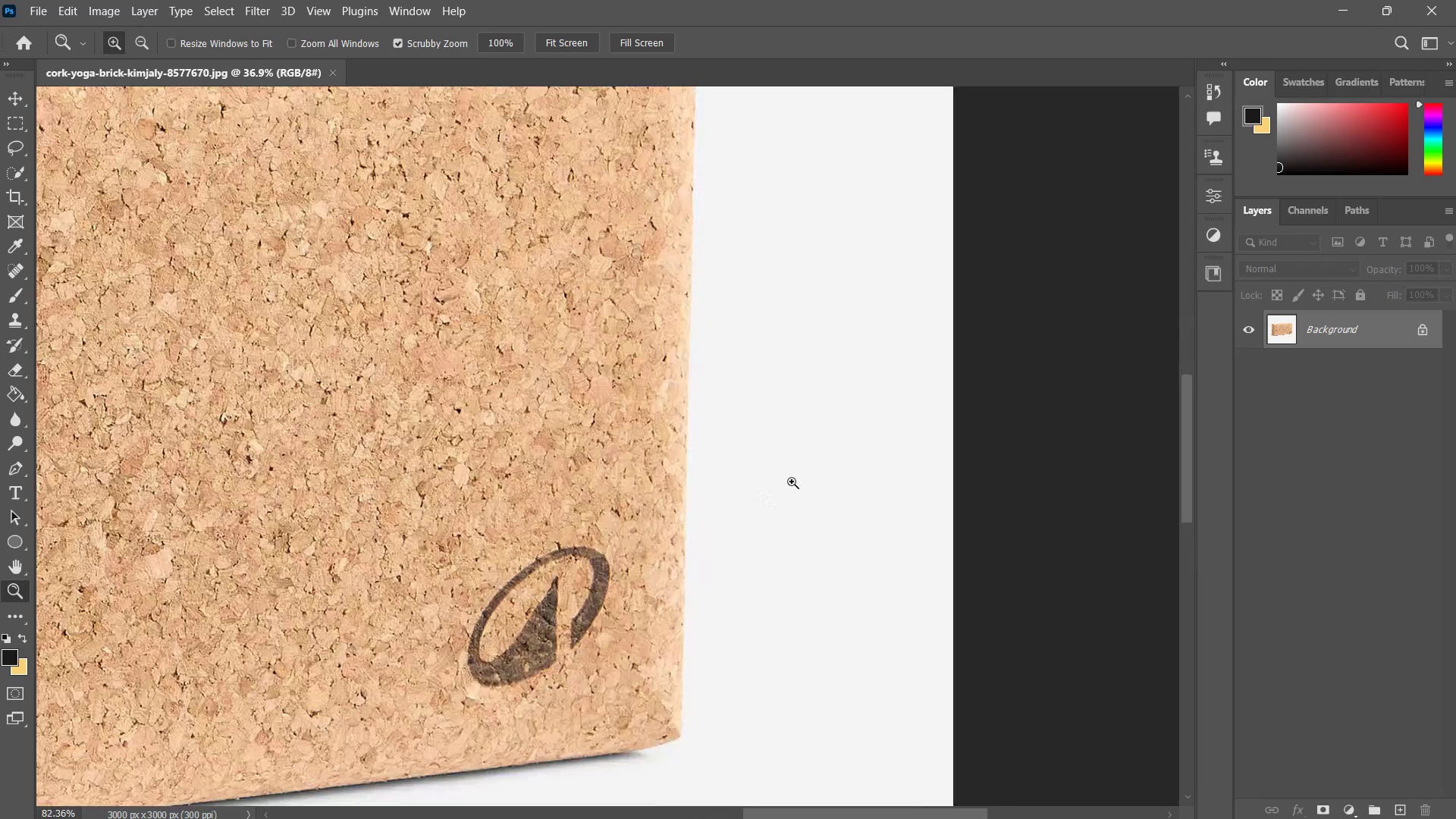 
left_click_drag(start_coordinate=[730, 441], to_coordinate=[588, 450])
 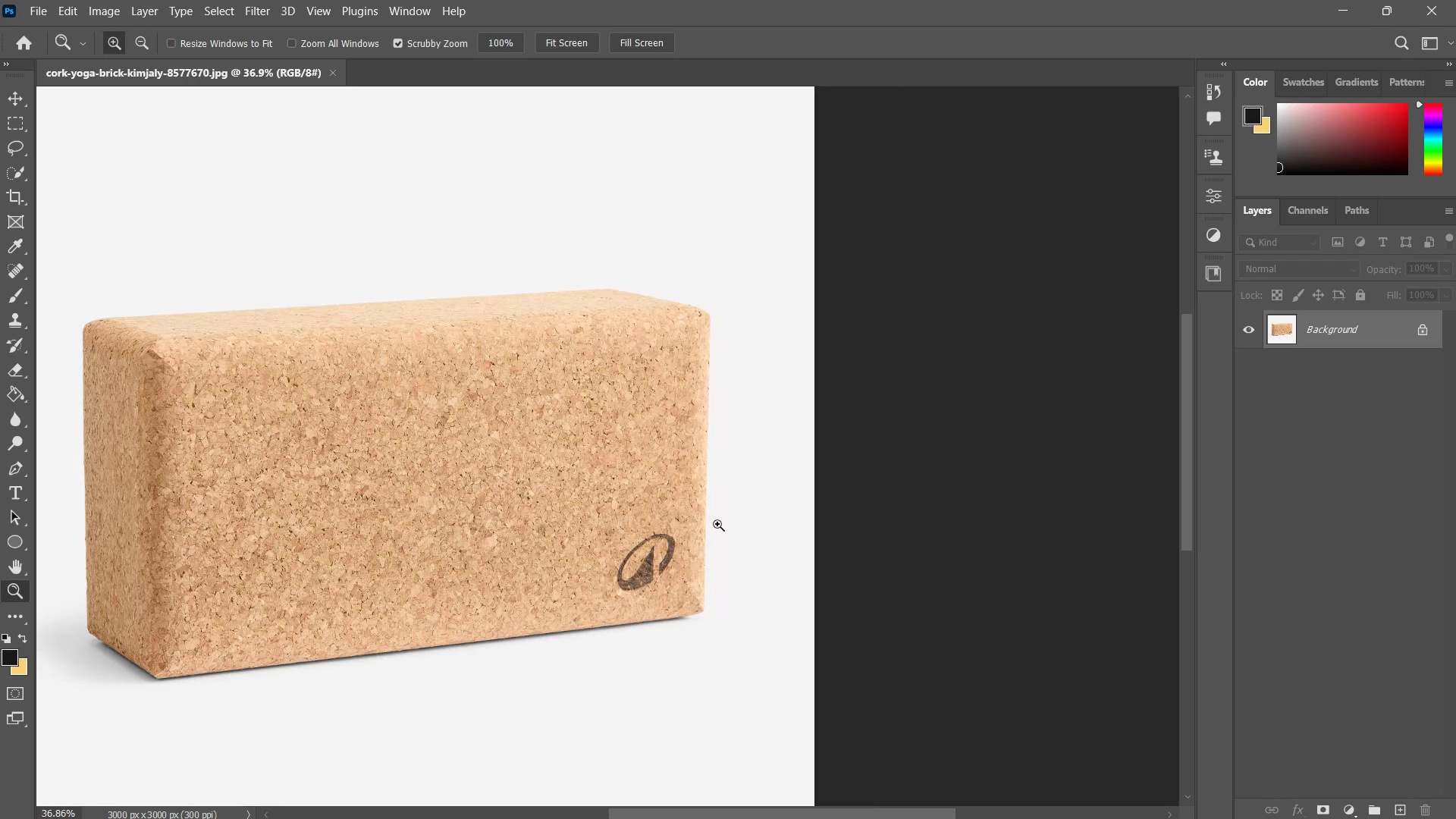 
left_click_drag(start_coordinate=[719, 525], to_coordinate=[776, 491])
 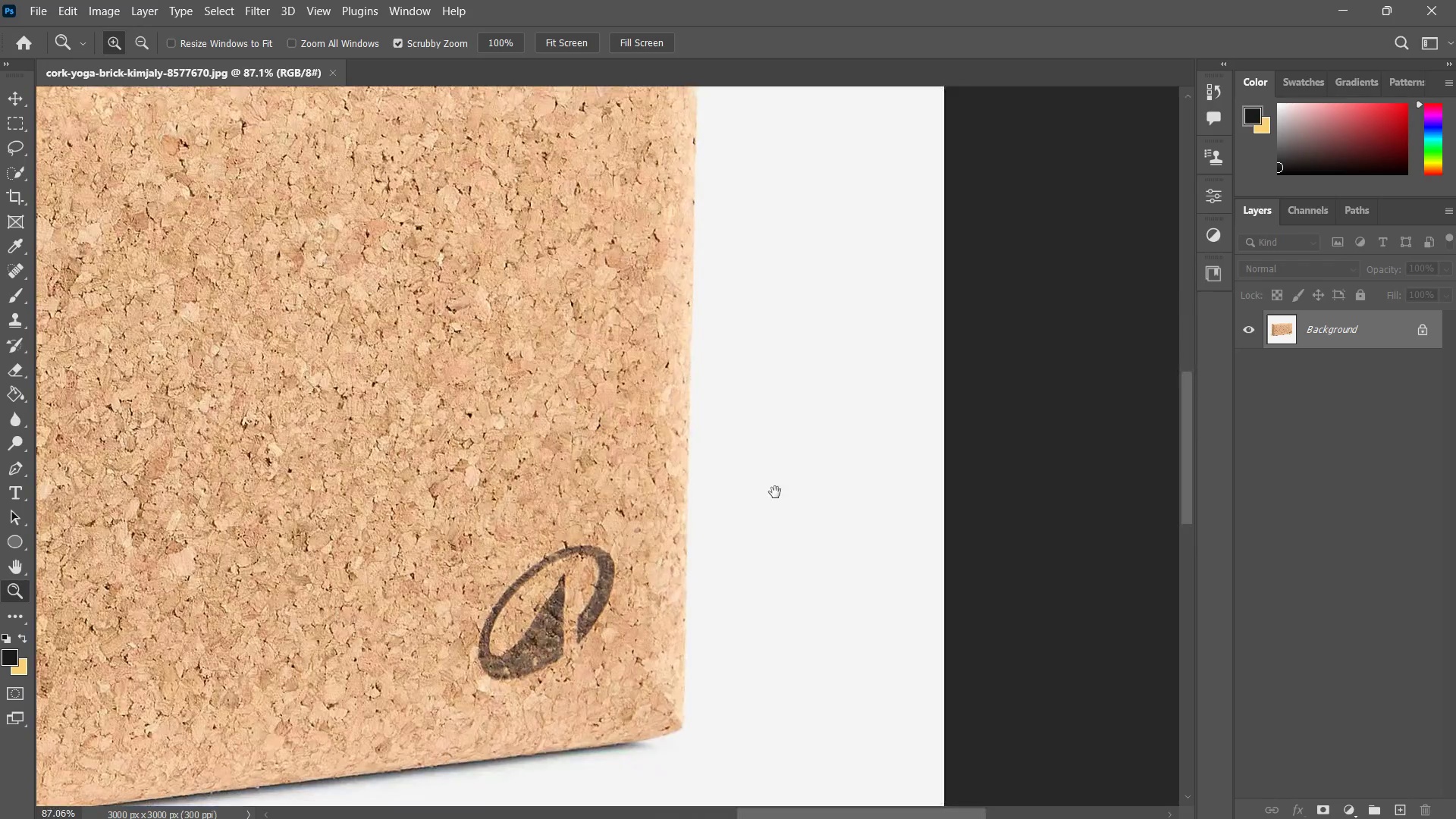 
hold_key(key=Space, duration=0.34)
 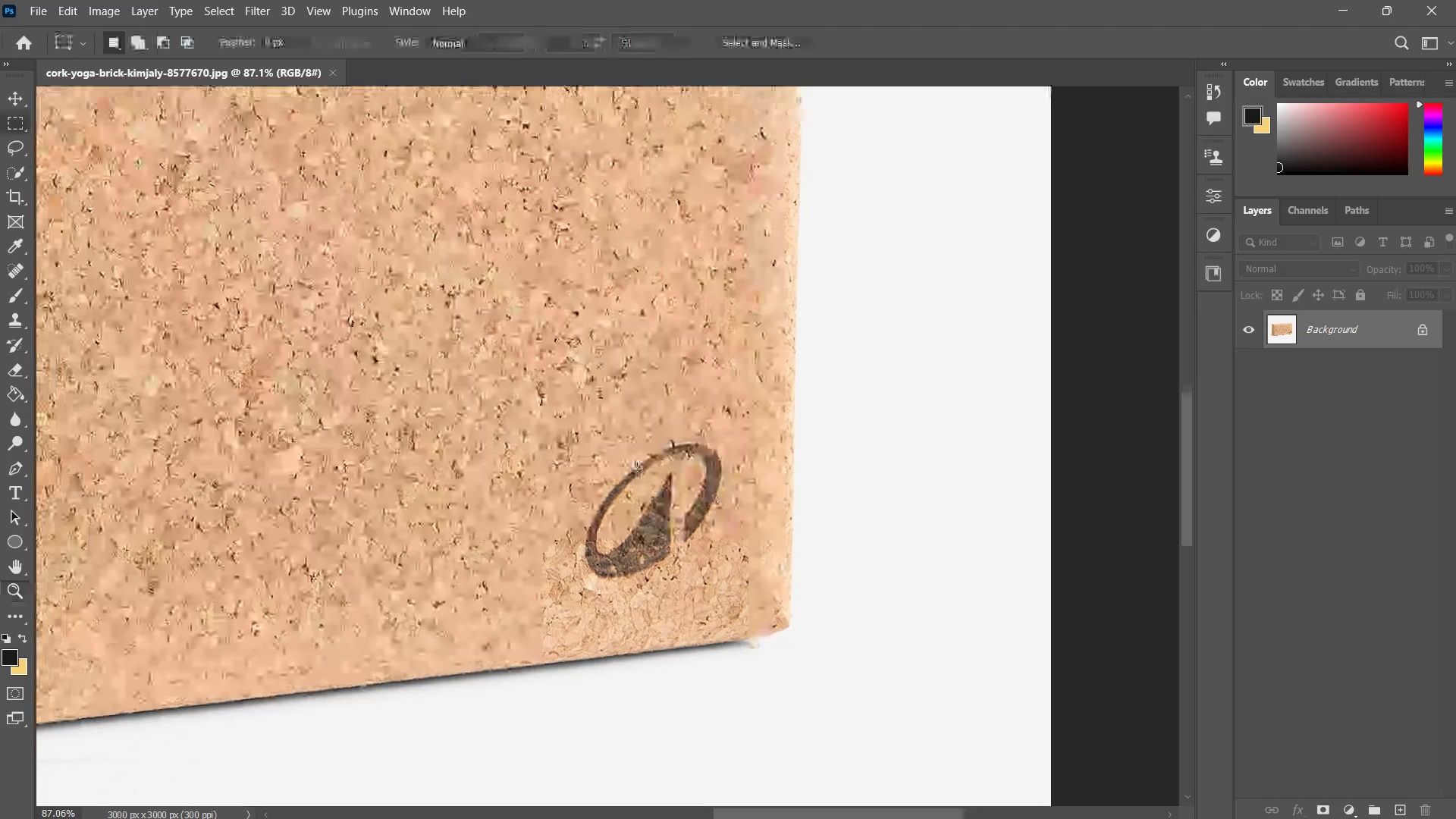 
left_click_drag(start_coordinate=[737, 546], to_coordinate=[781, 504])
 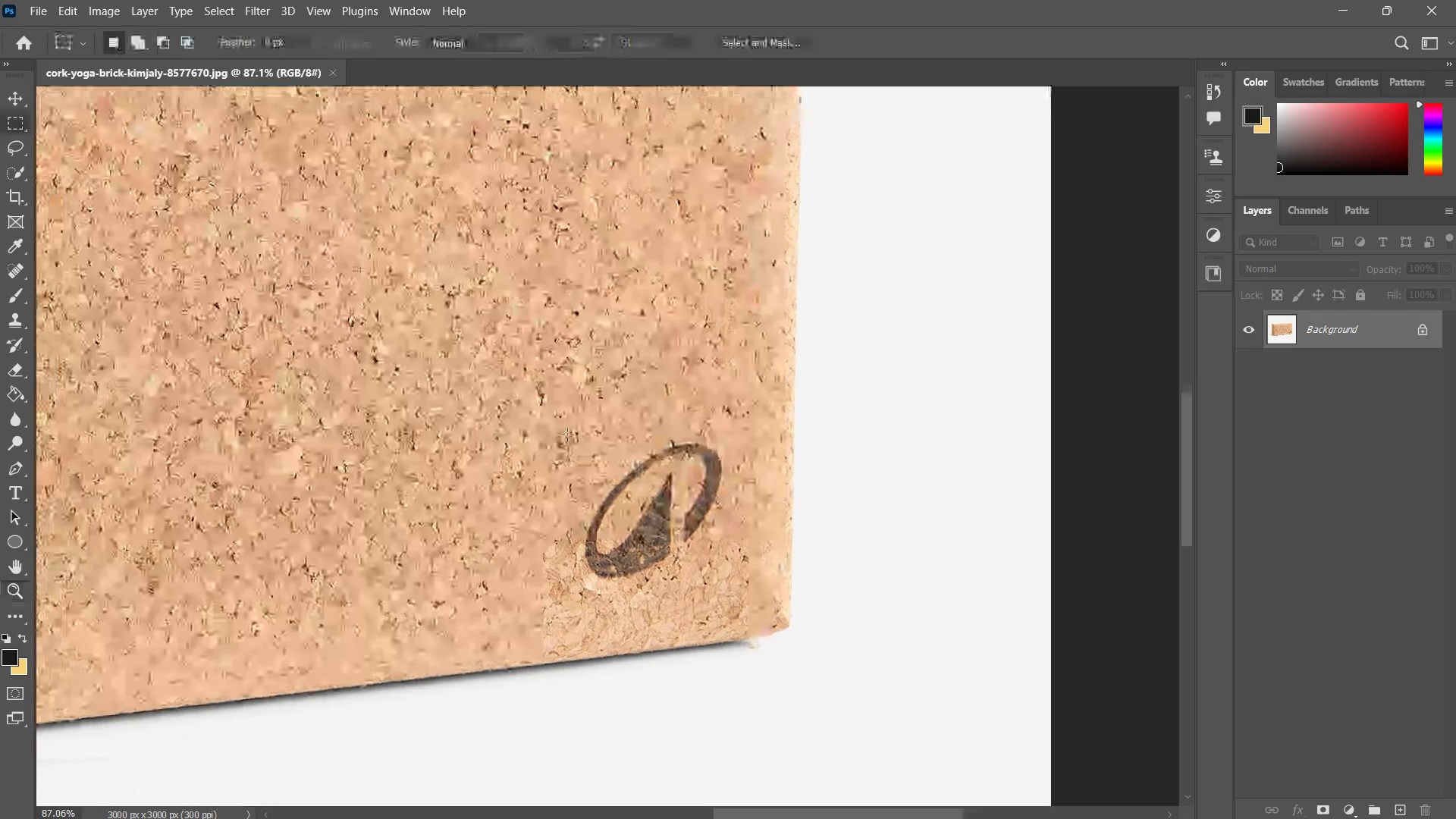 
left_click_drag(start_coordinate=[560, 430], to_coordinate=[735, 604])
 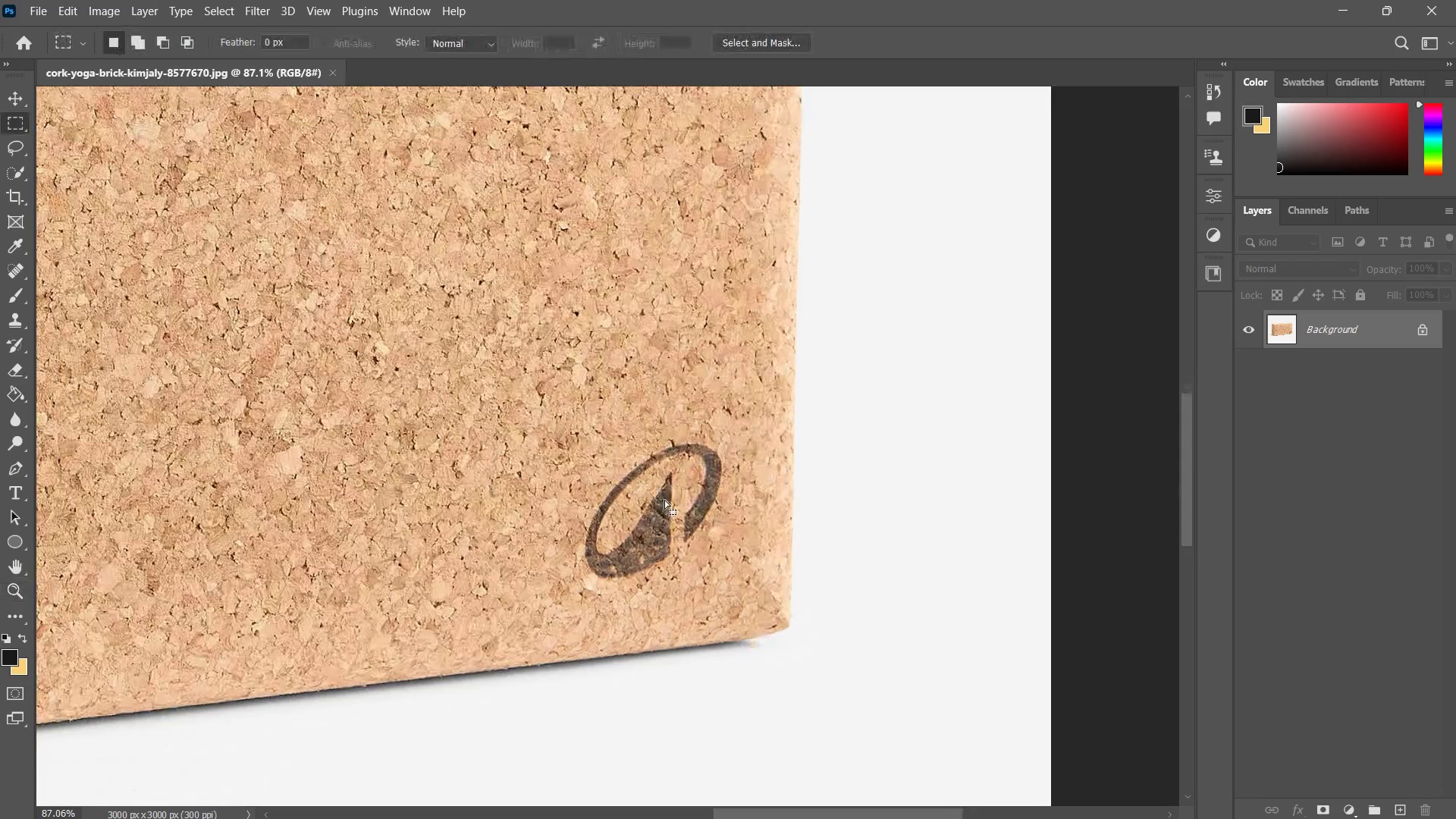 
right_click([664, 500])
 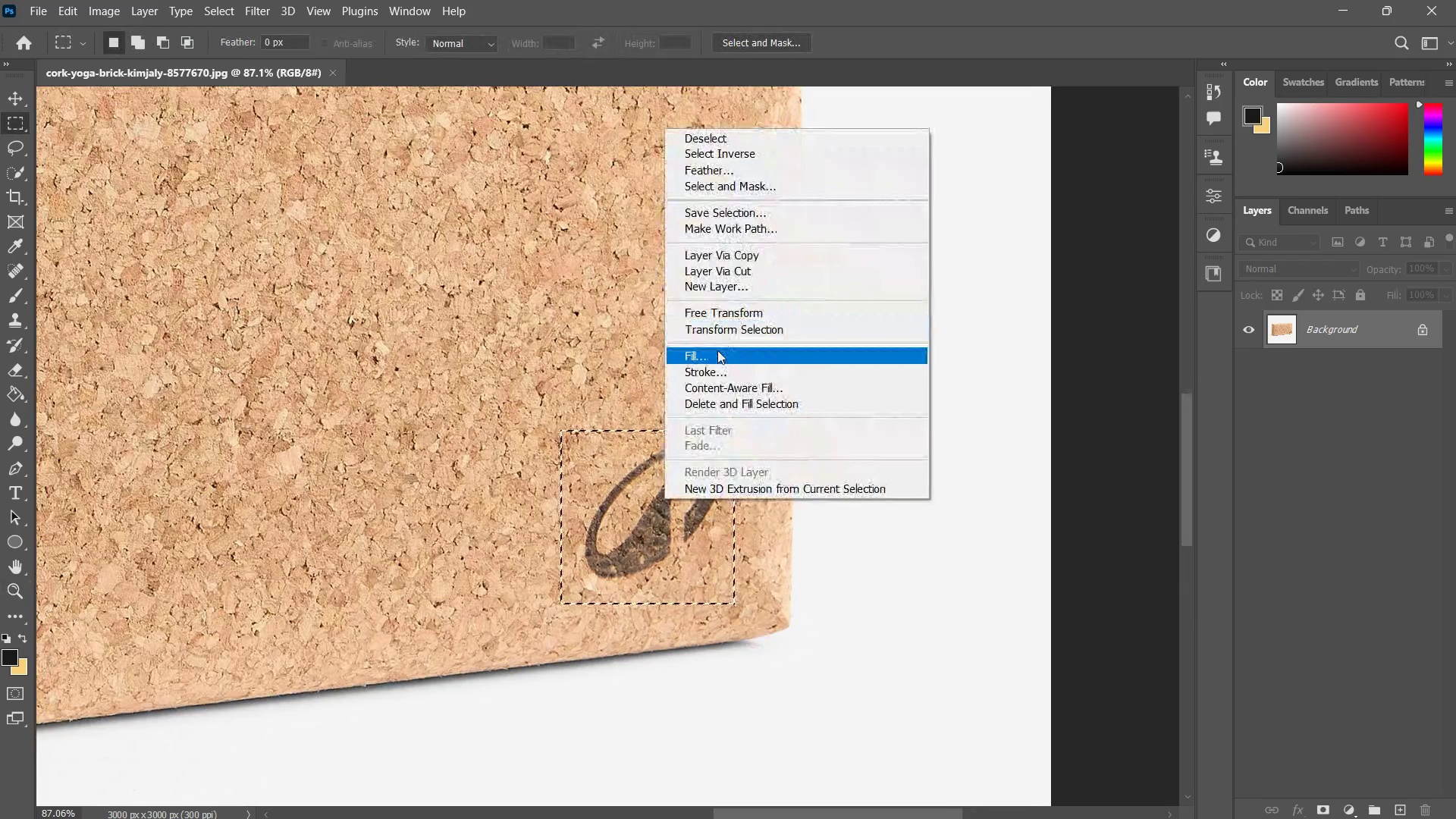 
left_click([717, 353])
 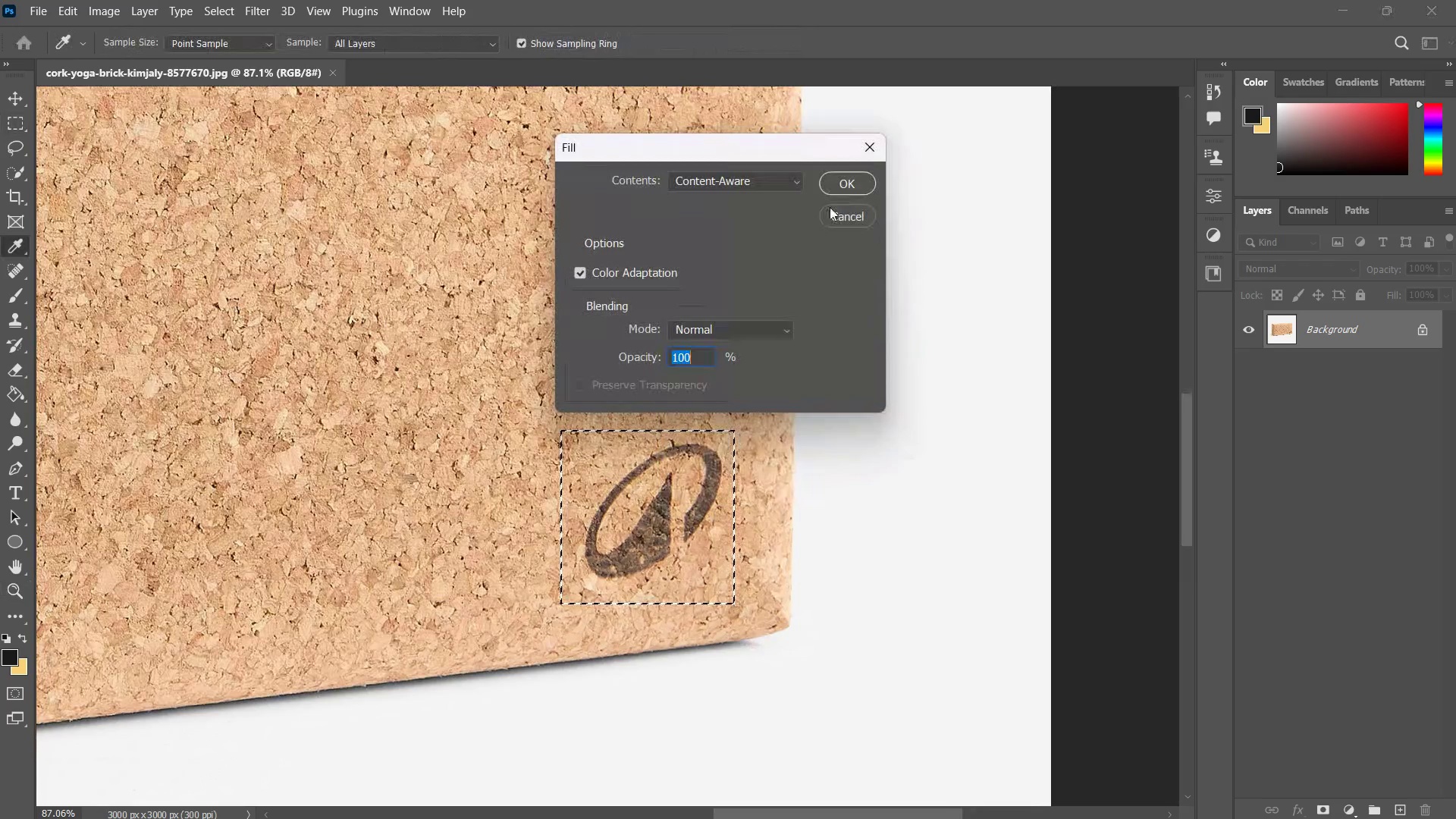 
left_click([834, 190])
 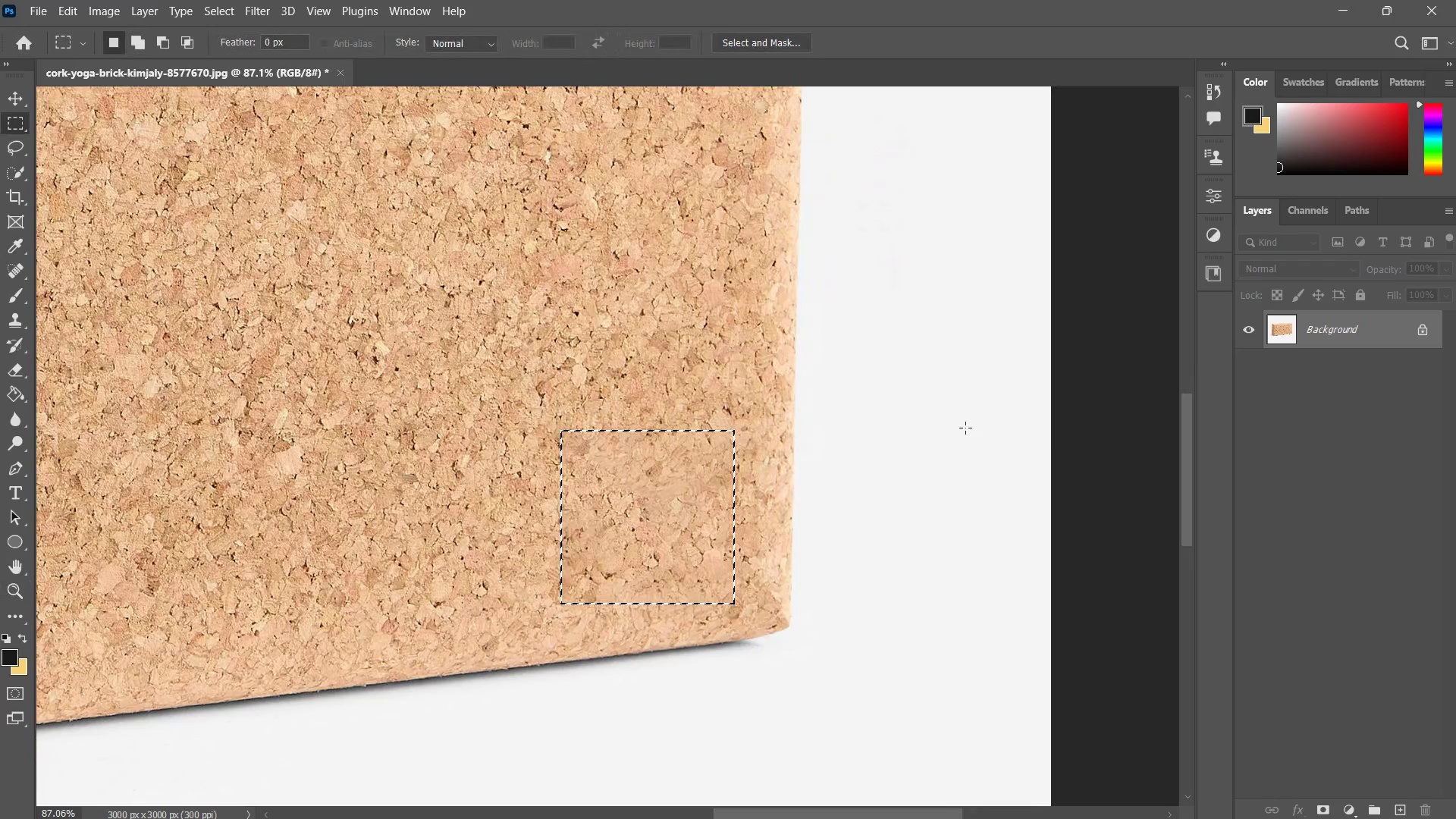 
key(Control+ControlLeft)
 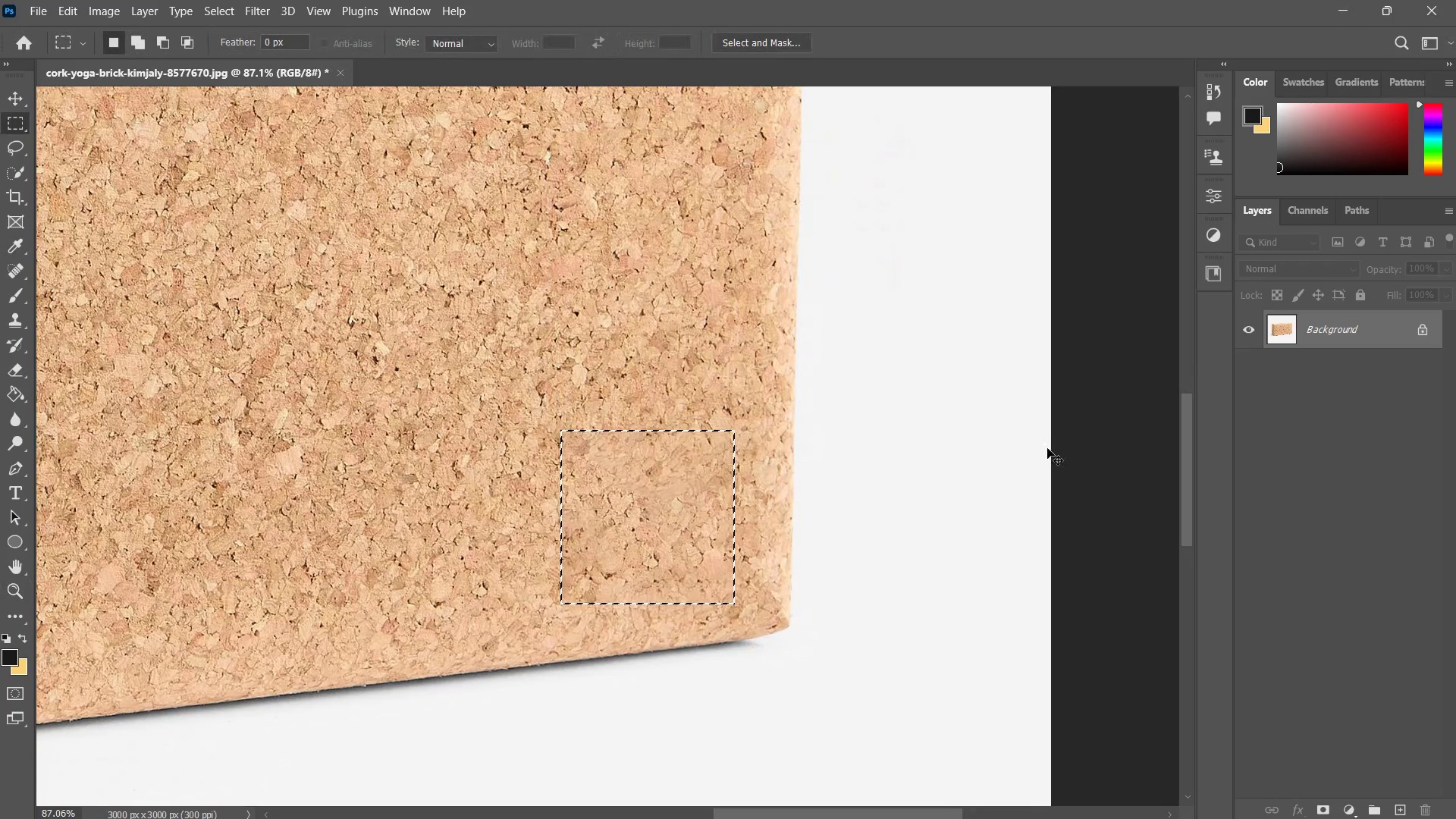 
key(Control+D)
 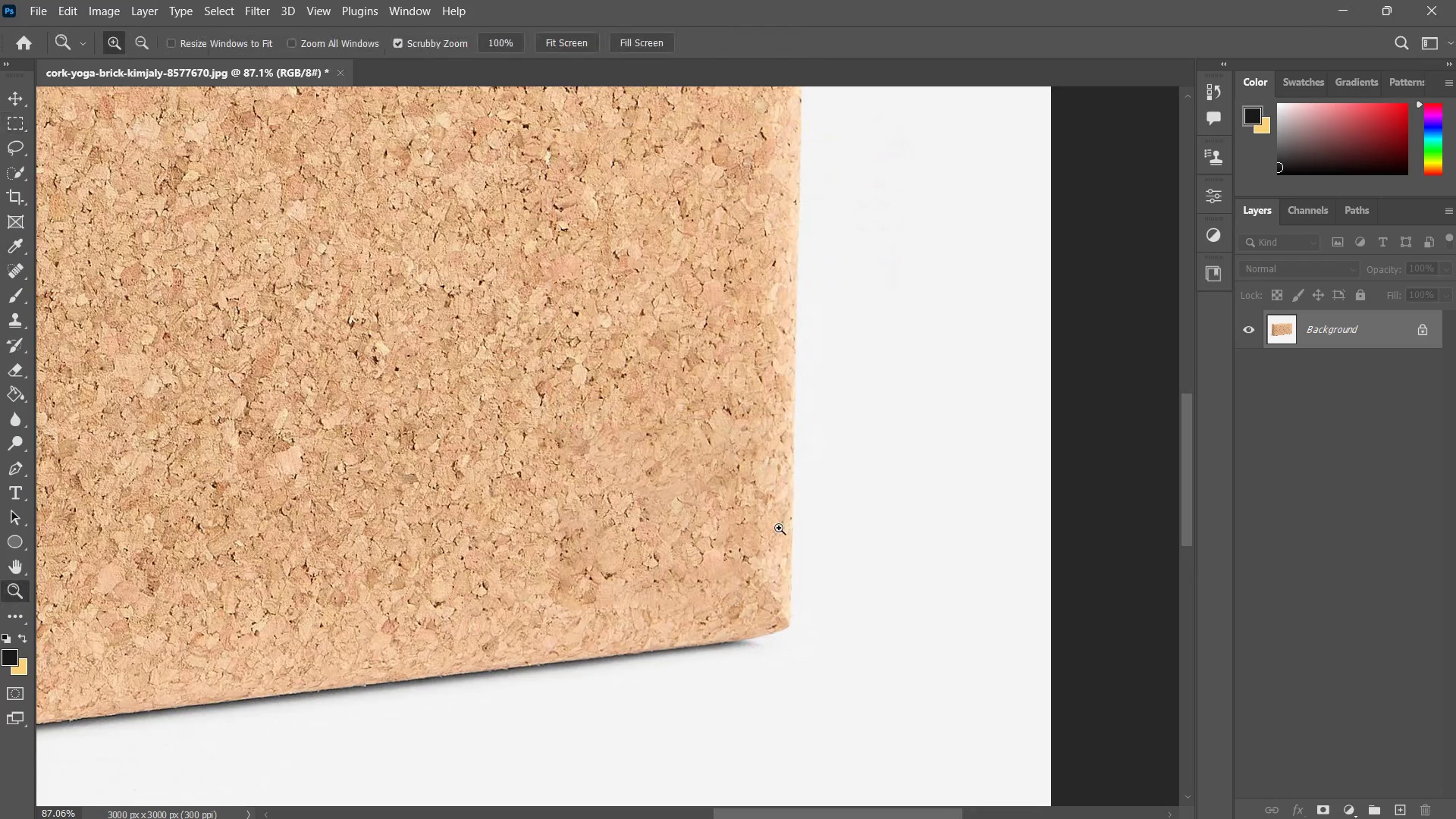 
key(Z)
 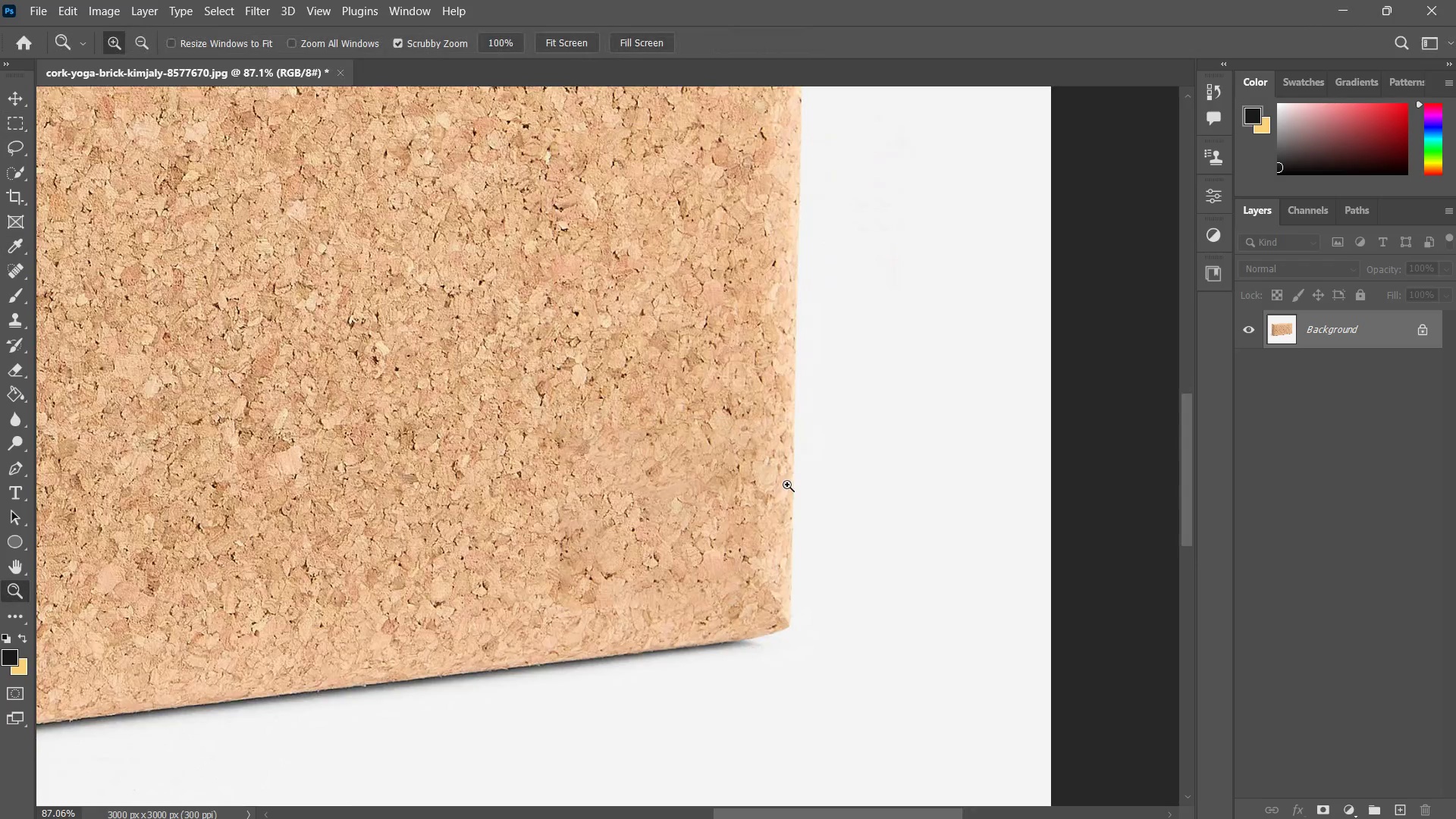 
left_click_drag(start_coordinate=[799, 477], to_coordinate=[733, 570])
 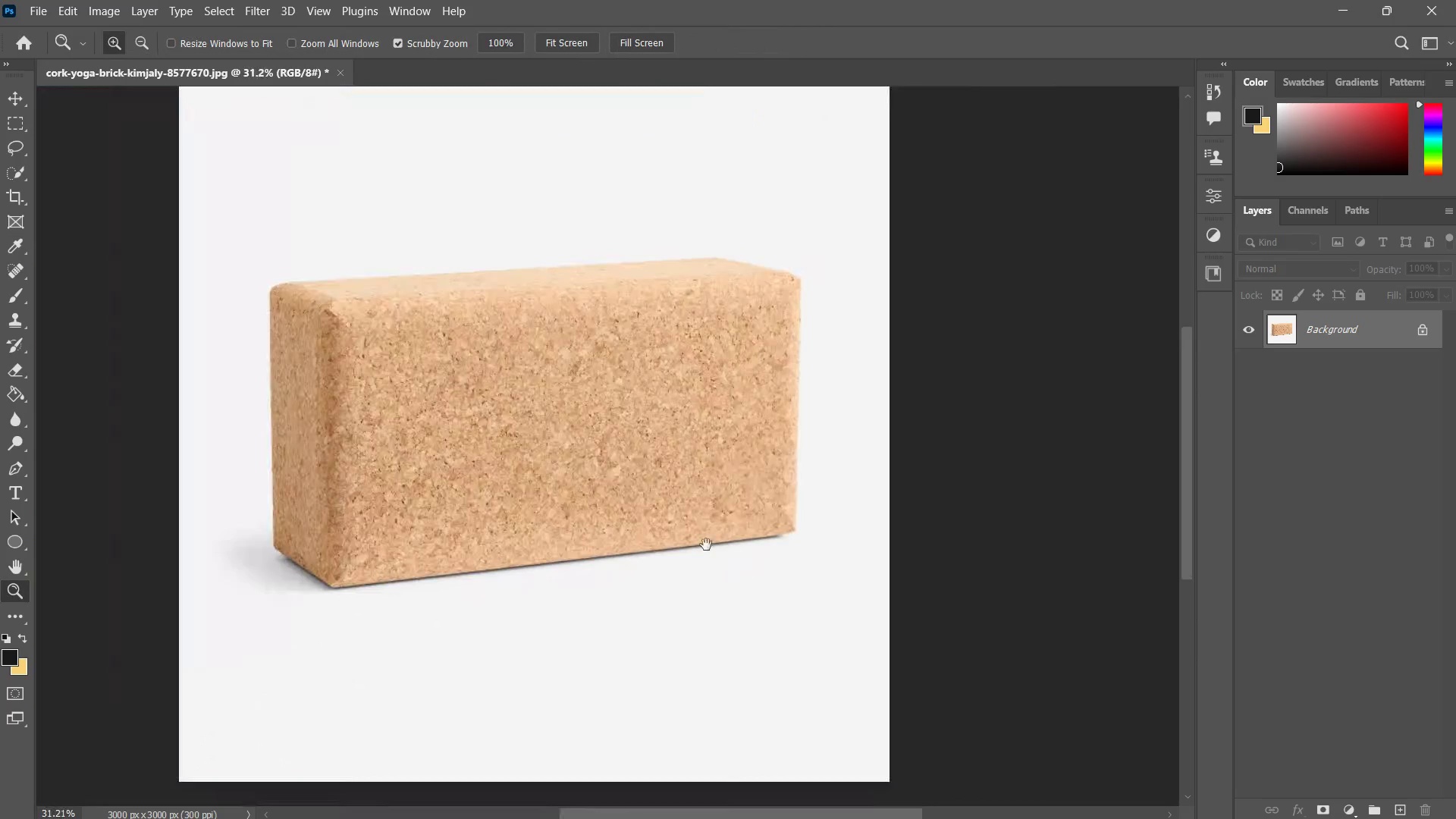 
hold_key(key=Space, duration=0.38)
 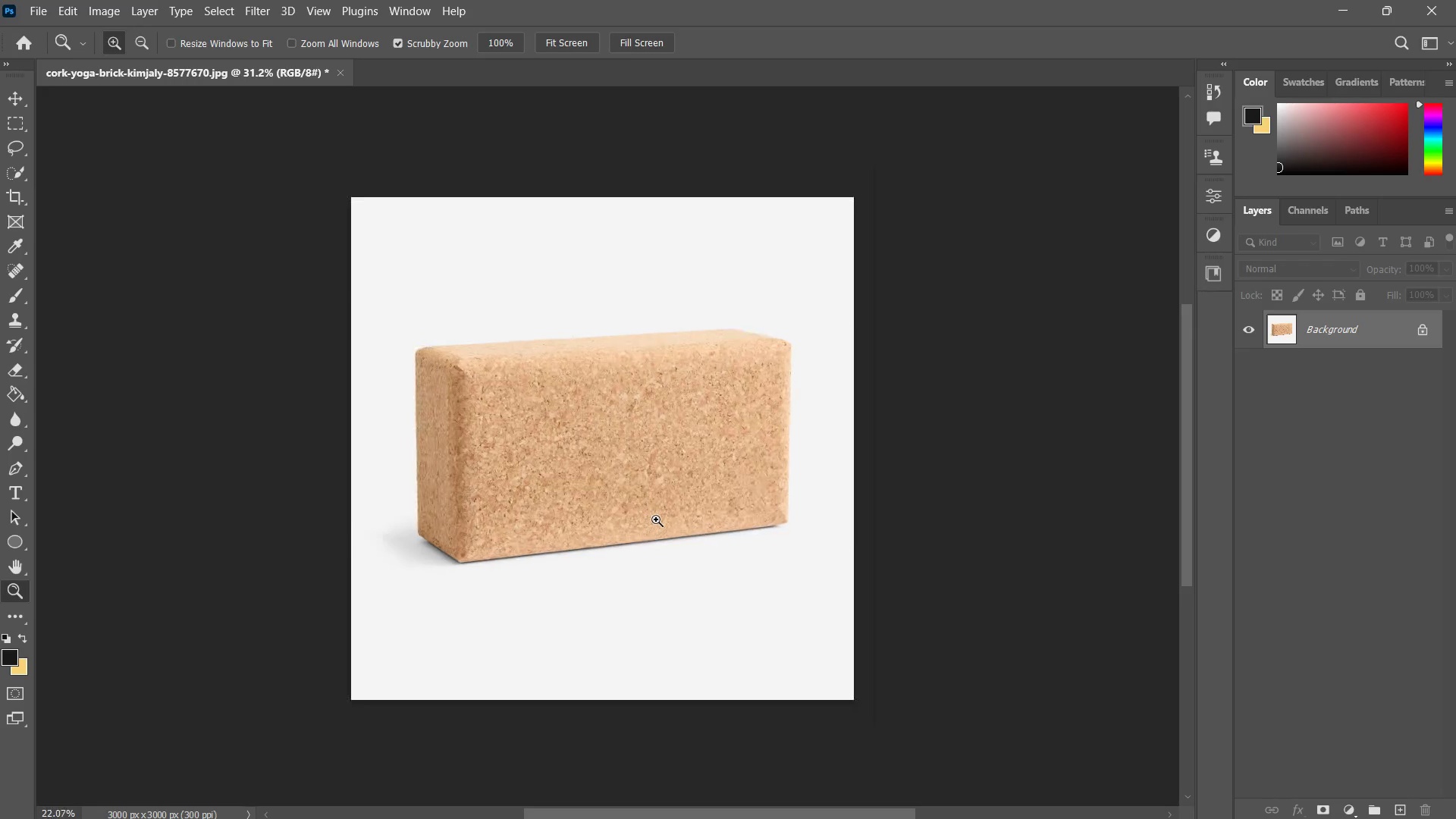 
left_click_drag(start_coordinate=[661, 495], to_coordinate=[685, 499])
 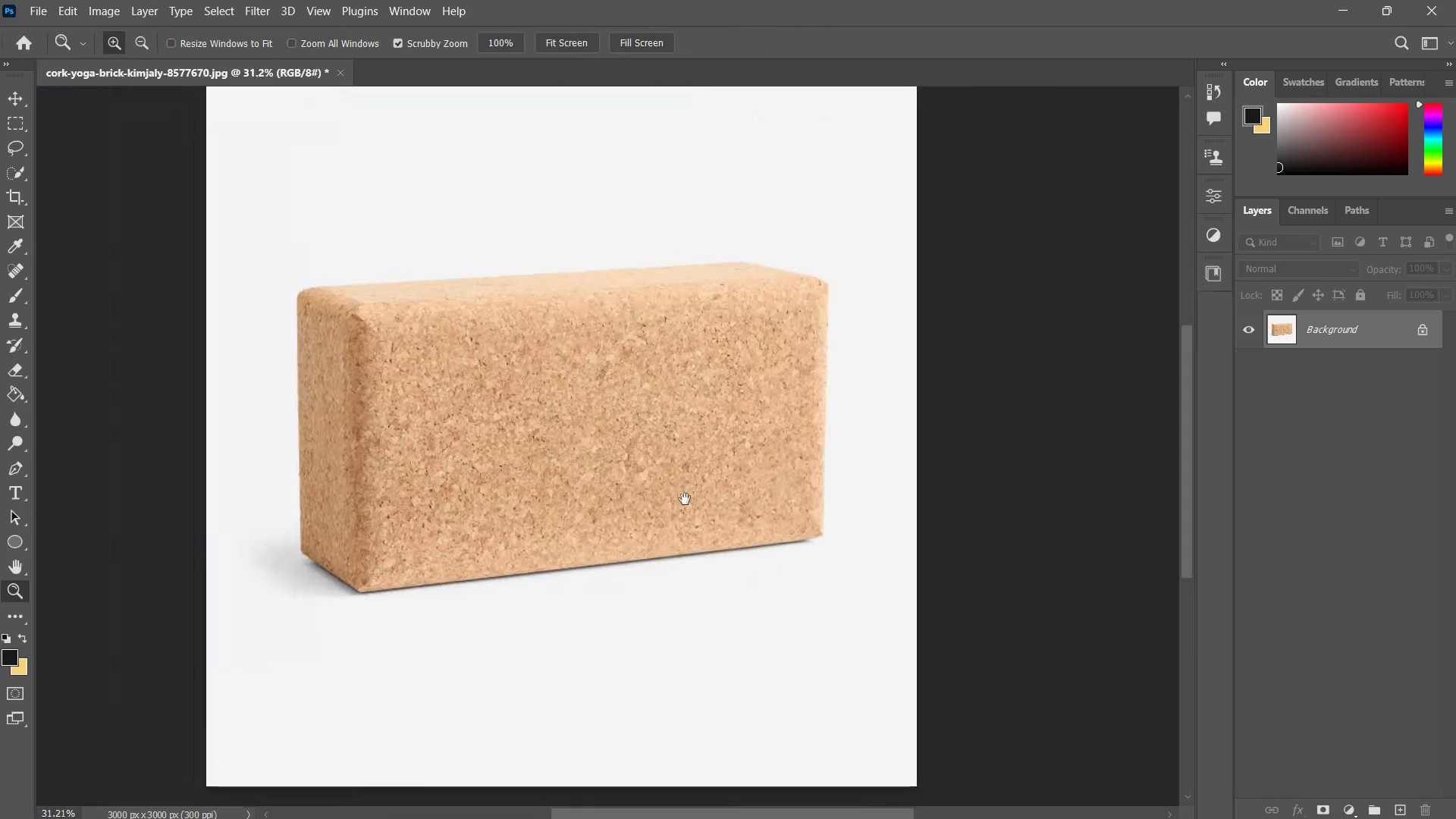 
key(Z)
 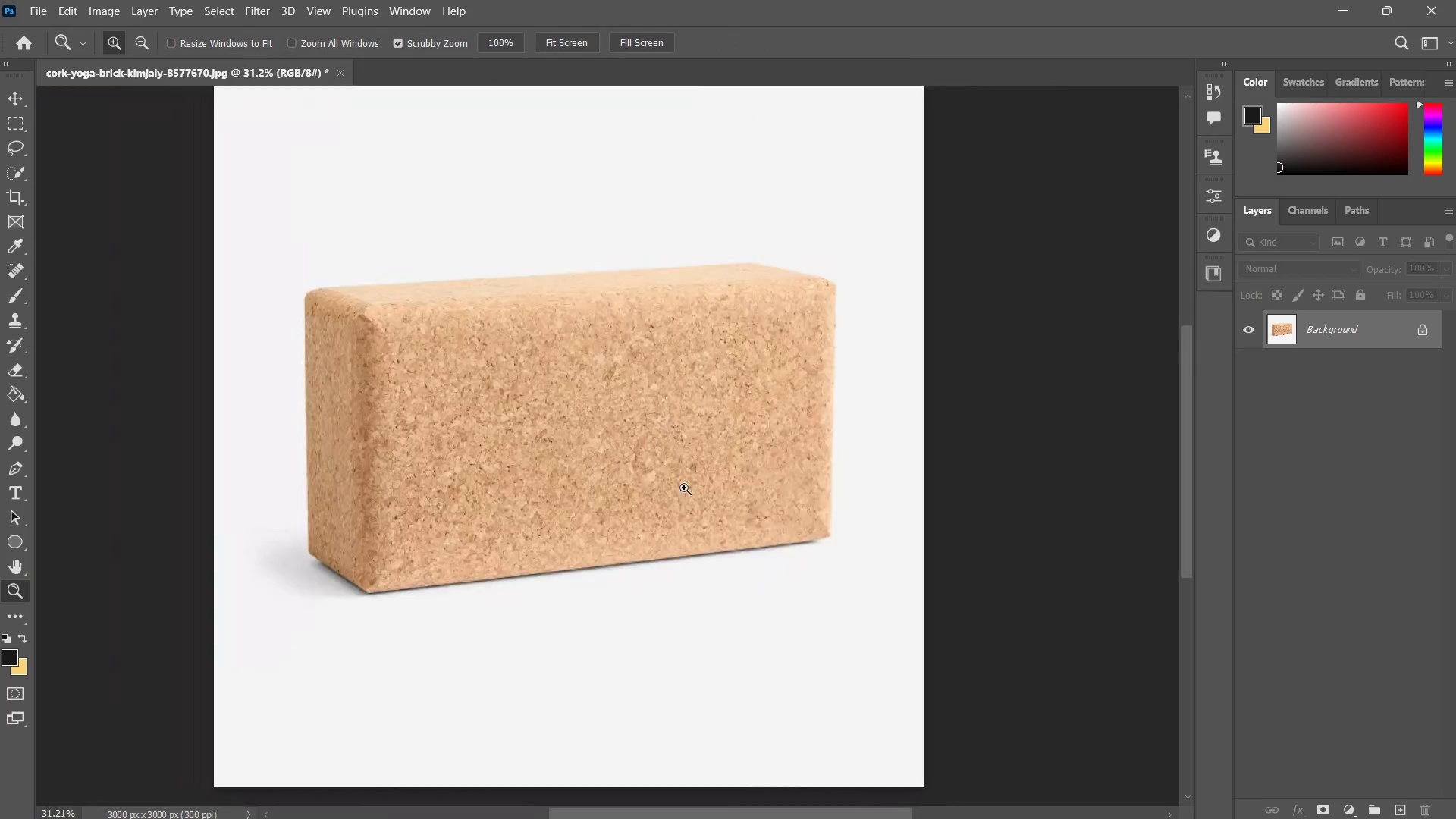 
left_click_drag(start_coordinate=[682, 488], to_coordinate=[660, 518])
 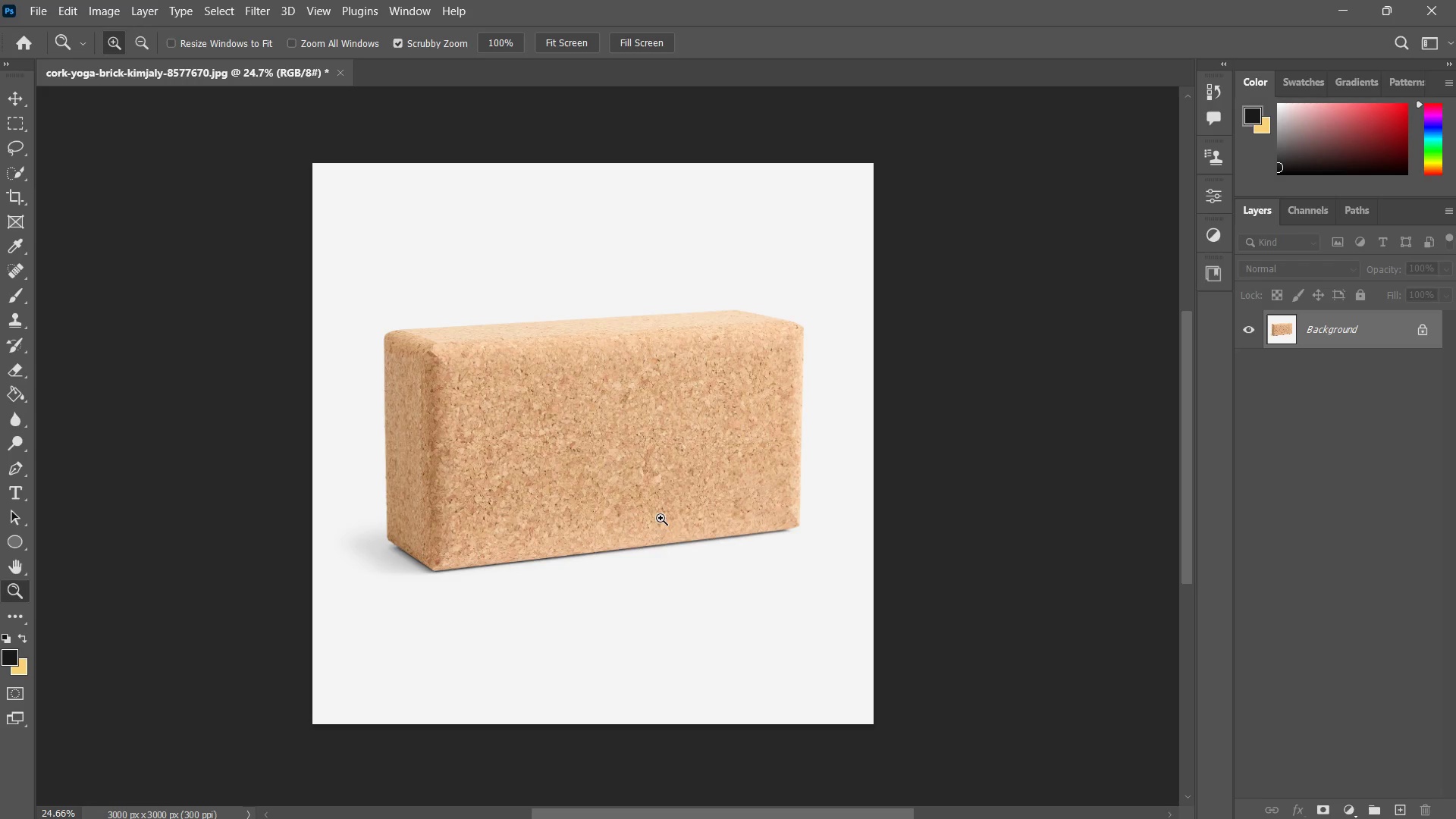 
hold_key(key=ControlLeft, duration=0.55)
 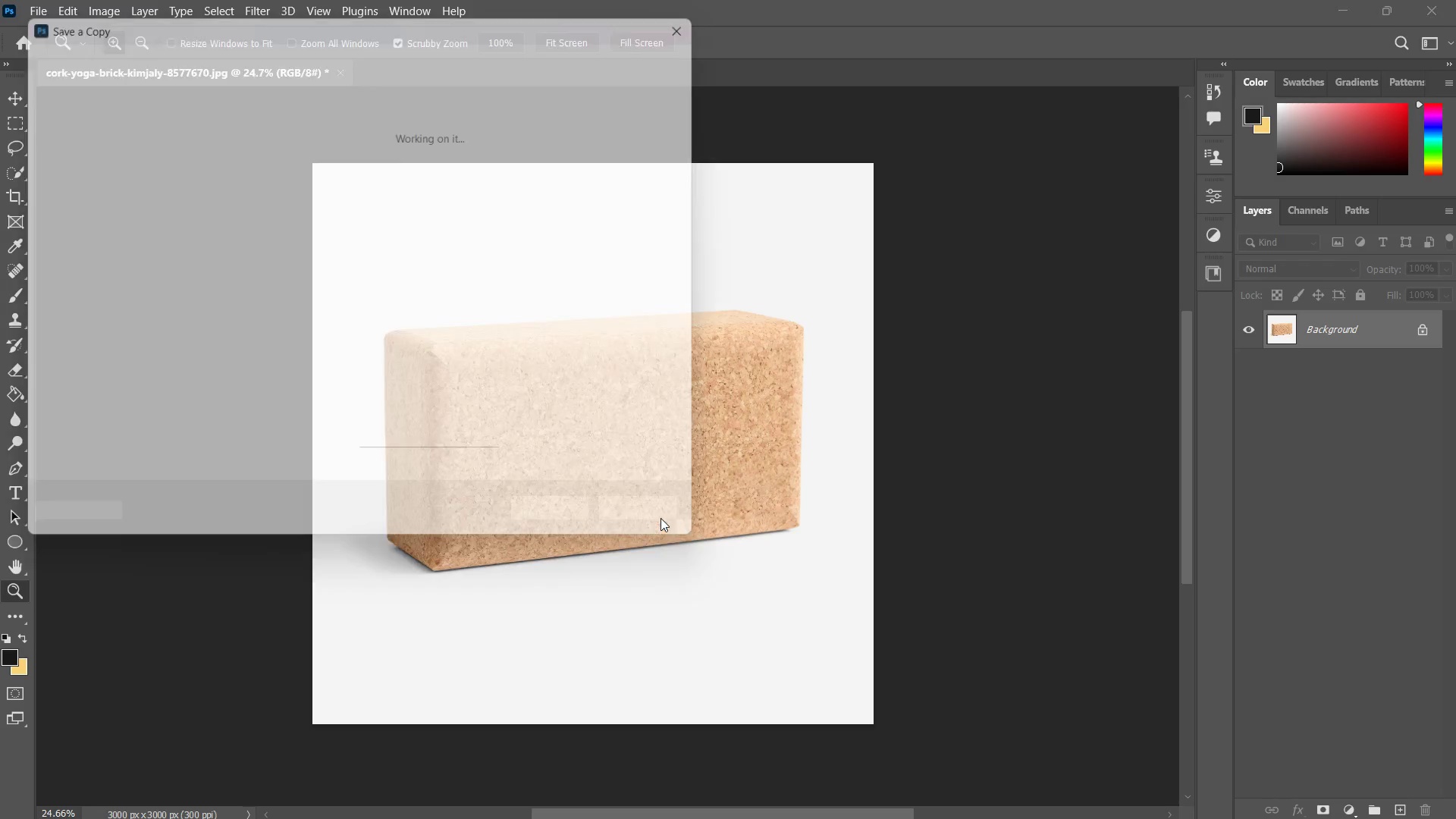 
hold_key(key=AltLeft, duration=0.48)
 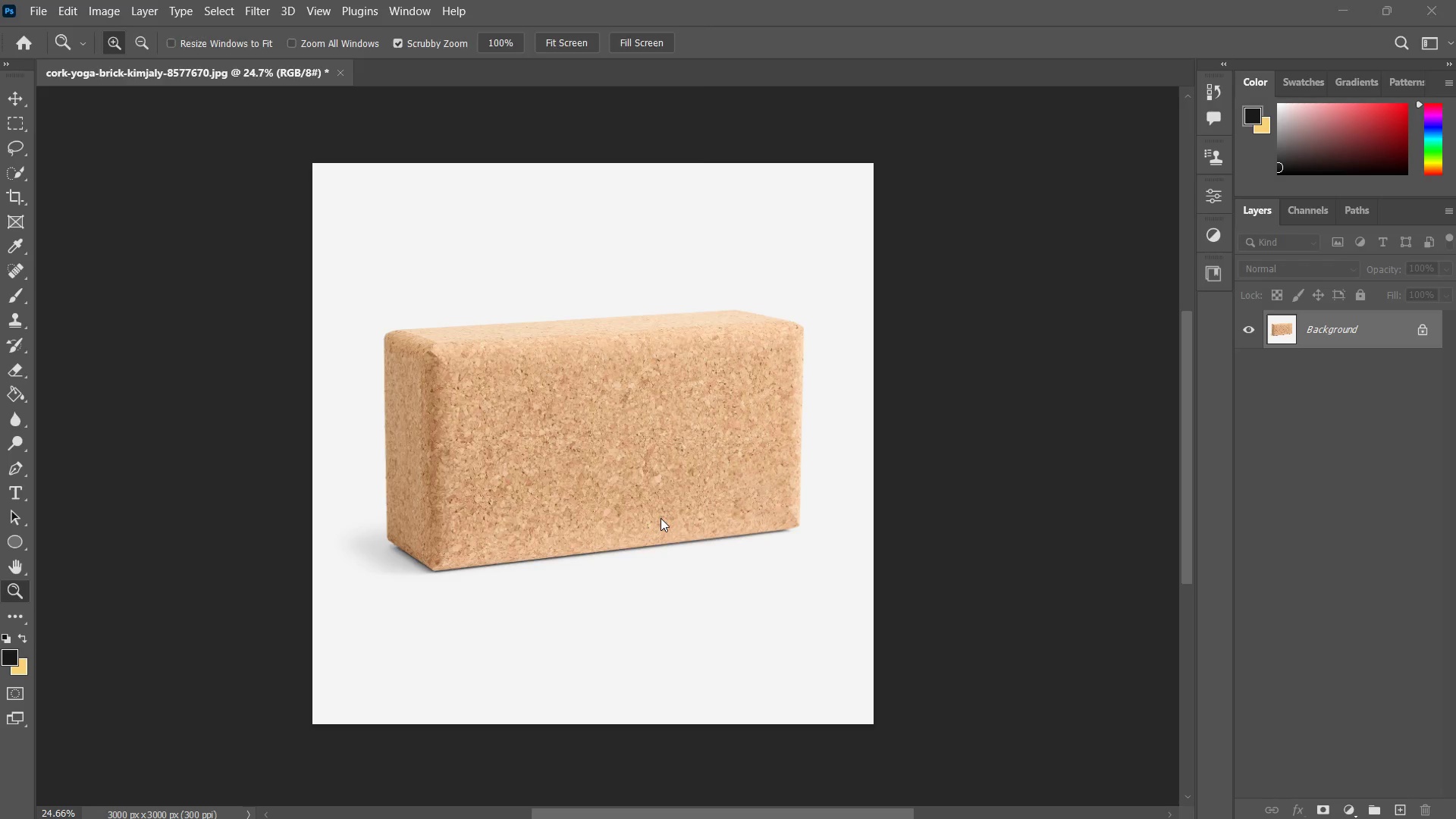 
left_click([661, 519])
 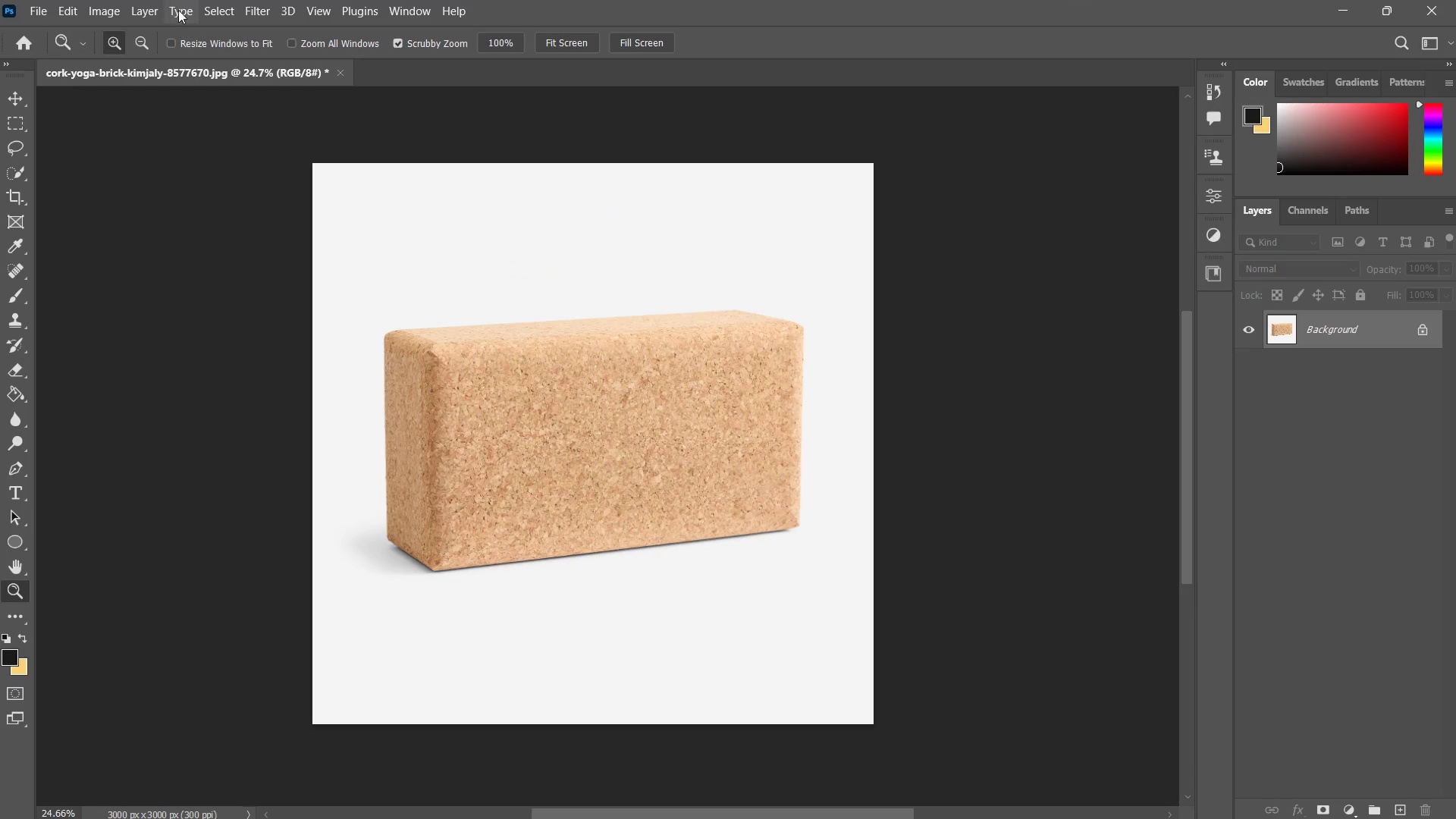 
left_click([147, 9])
 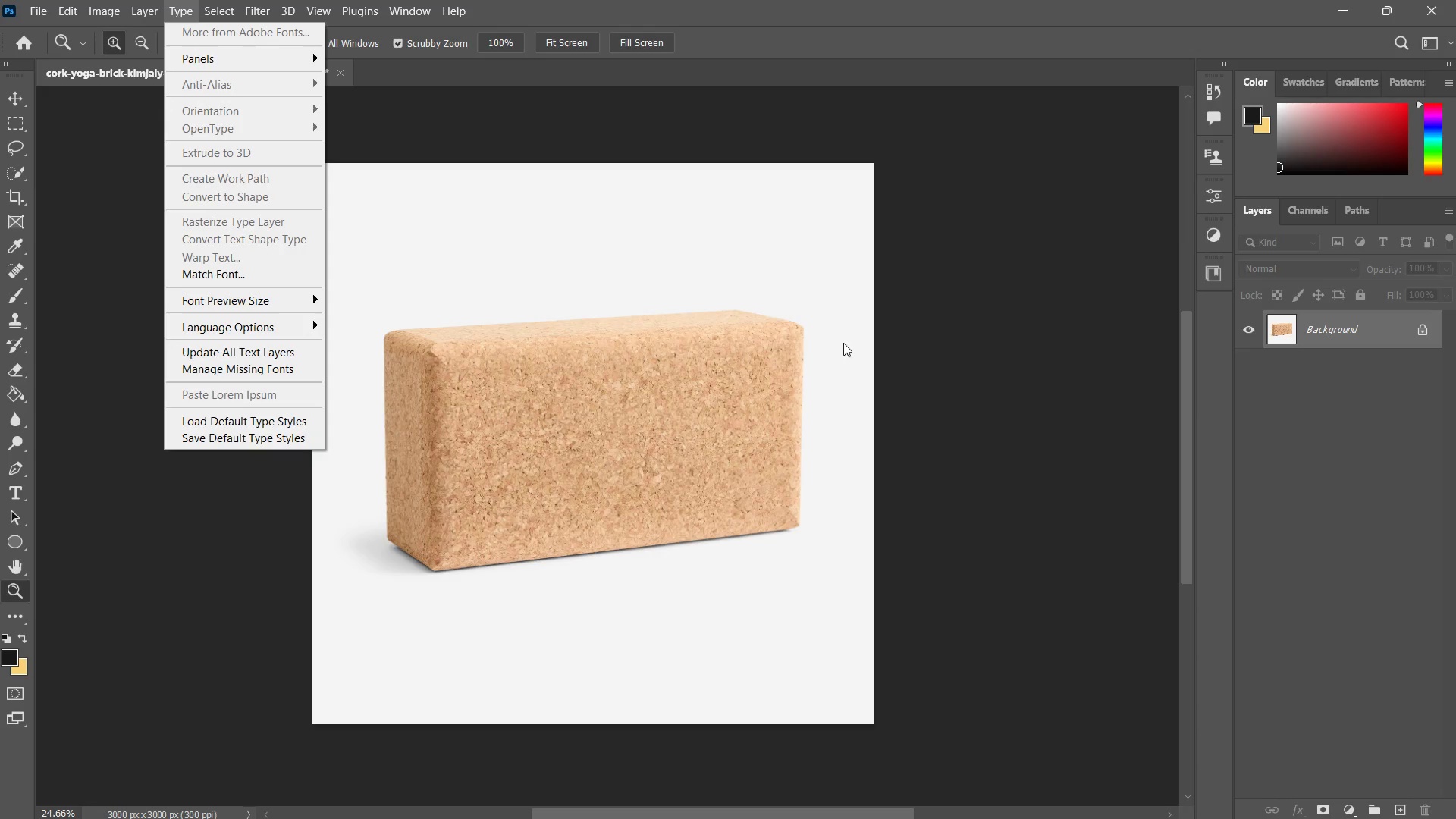 
left_click([1389, 336])
 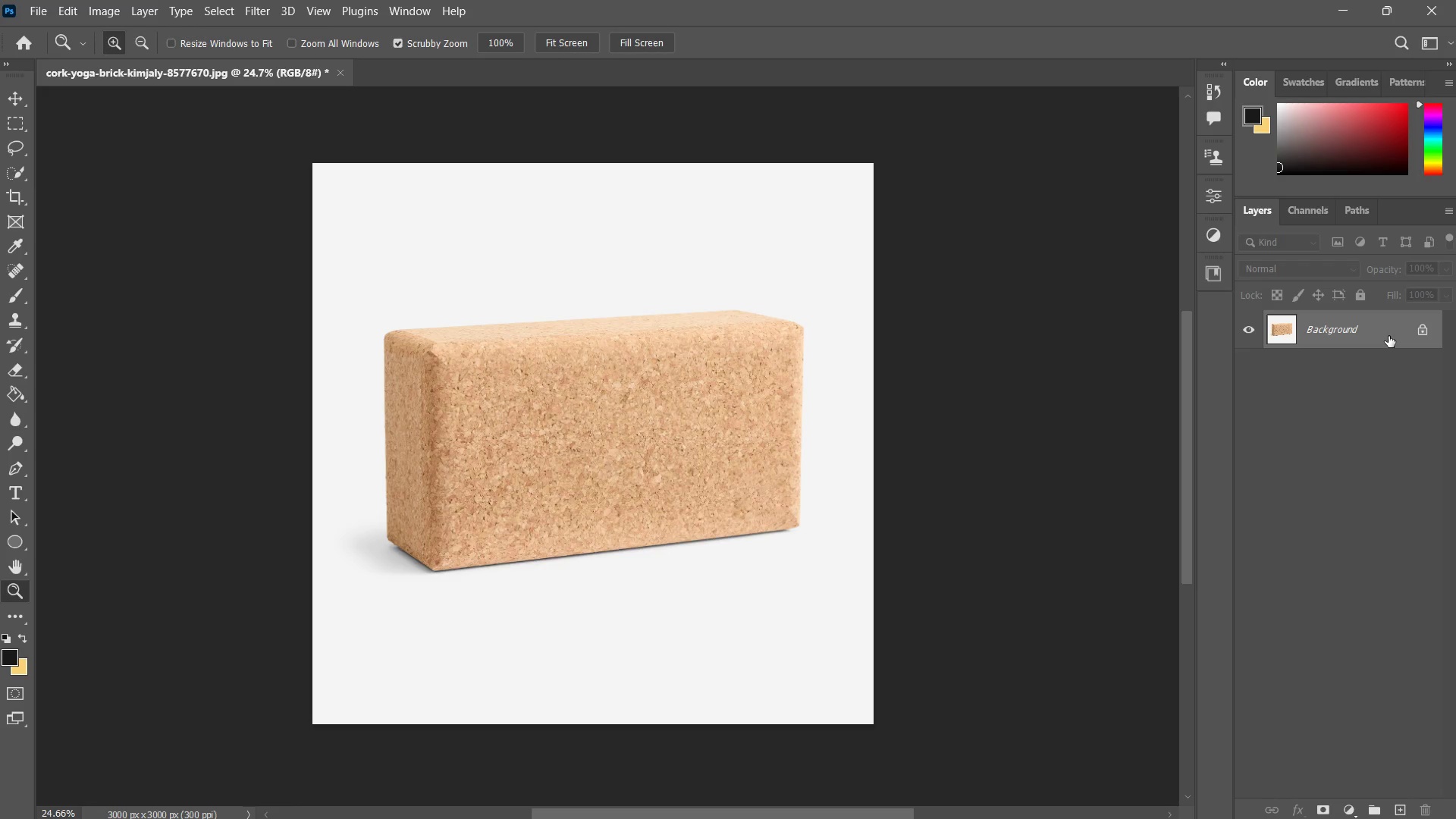 
key(J)
 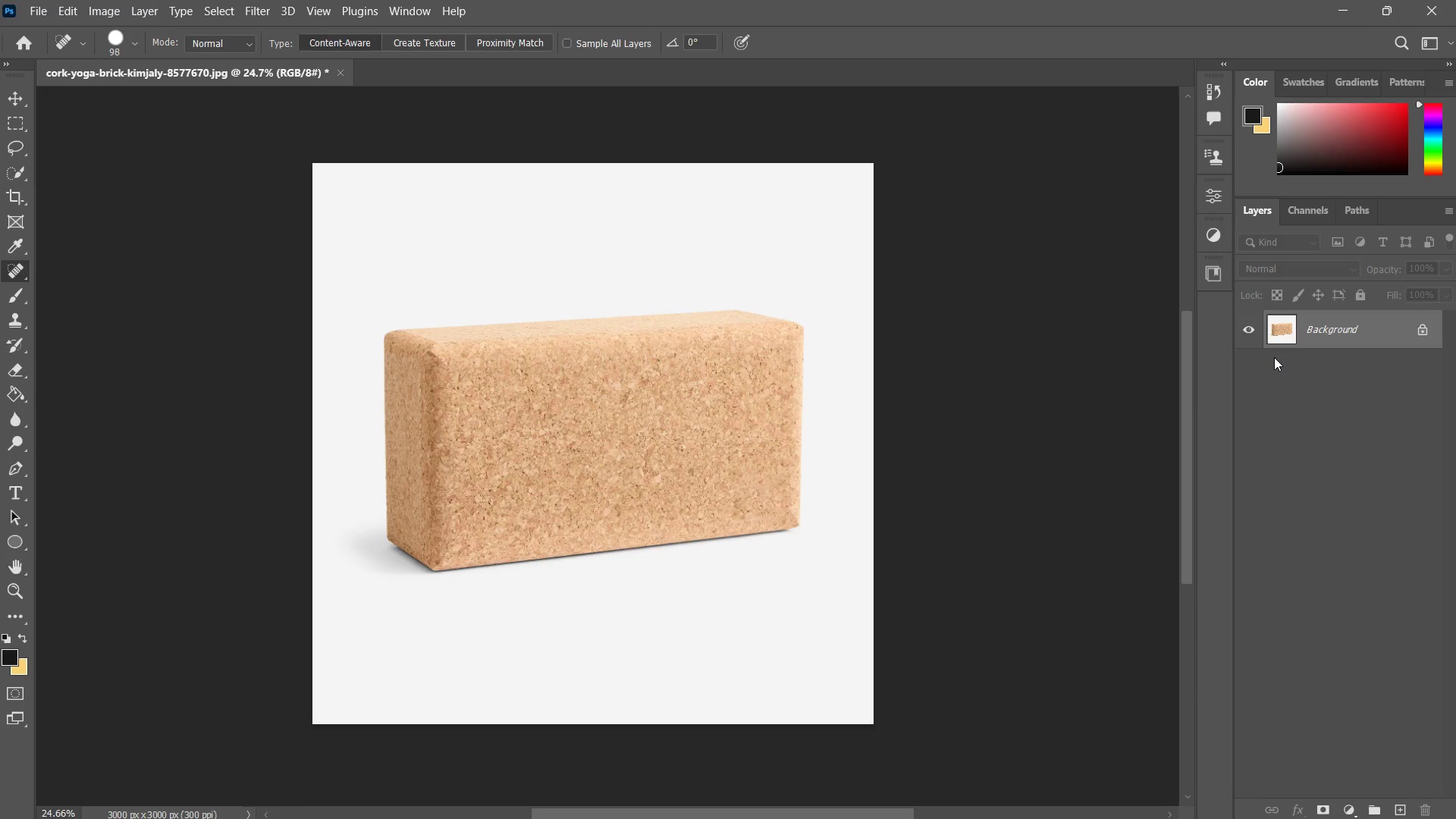 
key(Control+J)
 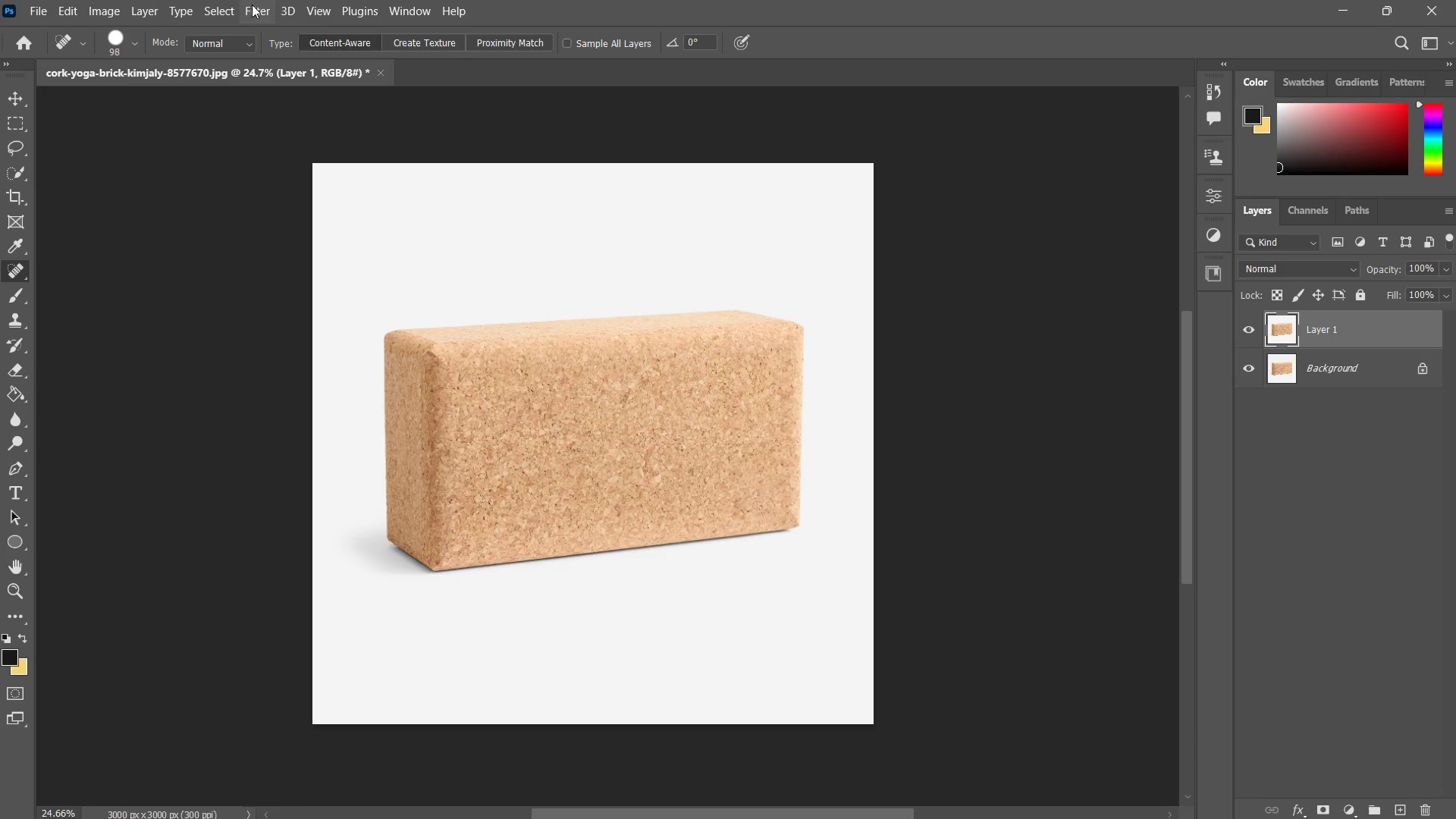 
left_click([231, 8])
 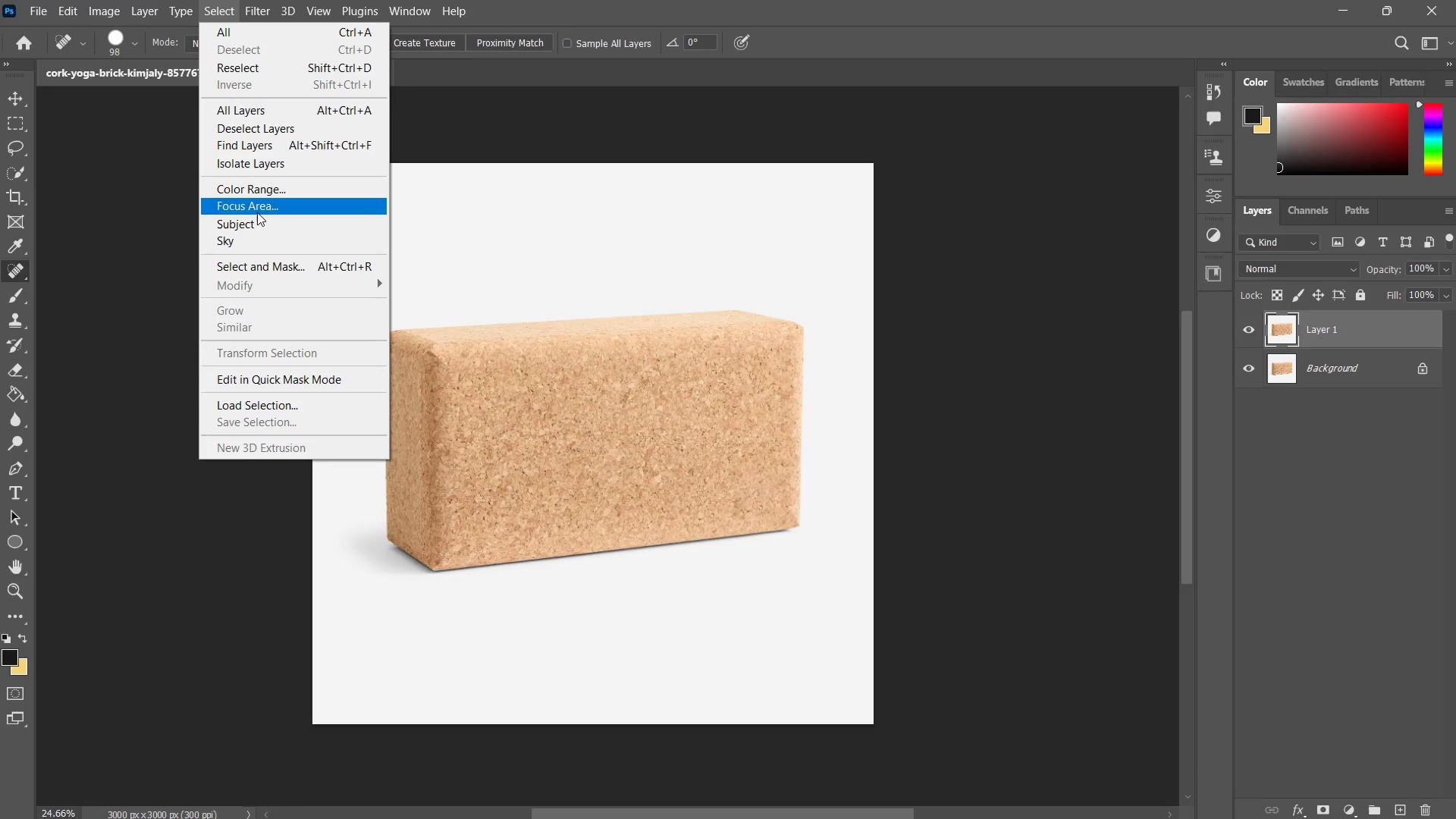 
left_click([257, 221])
 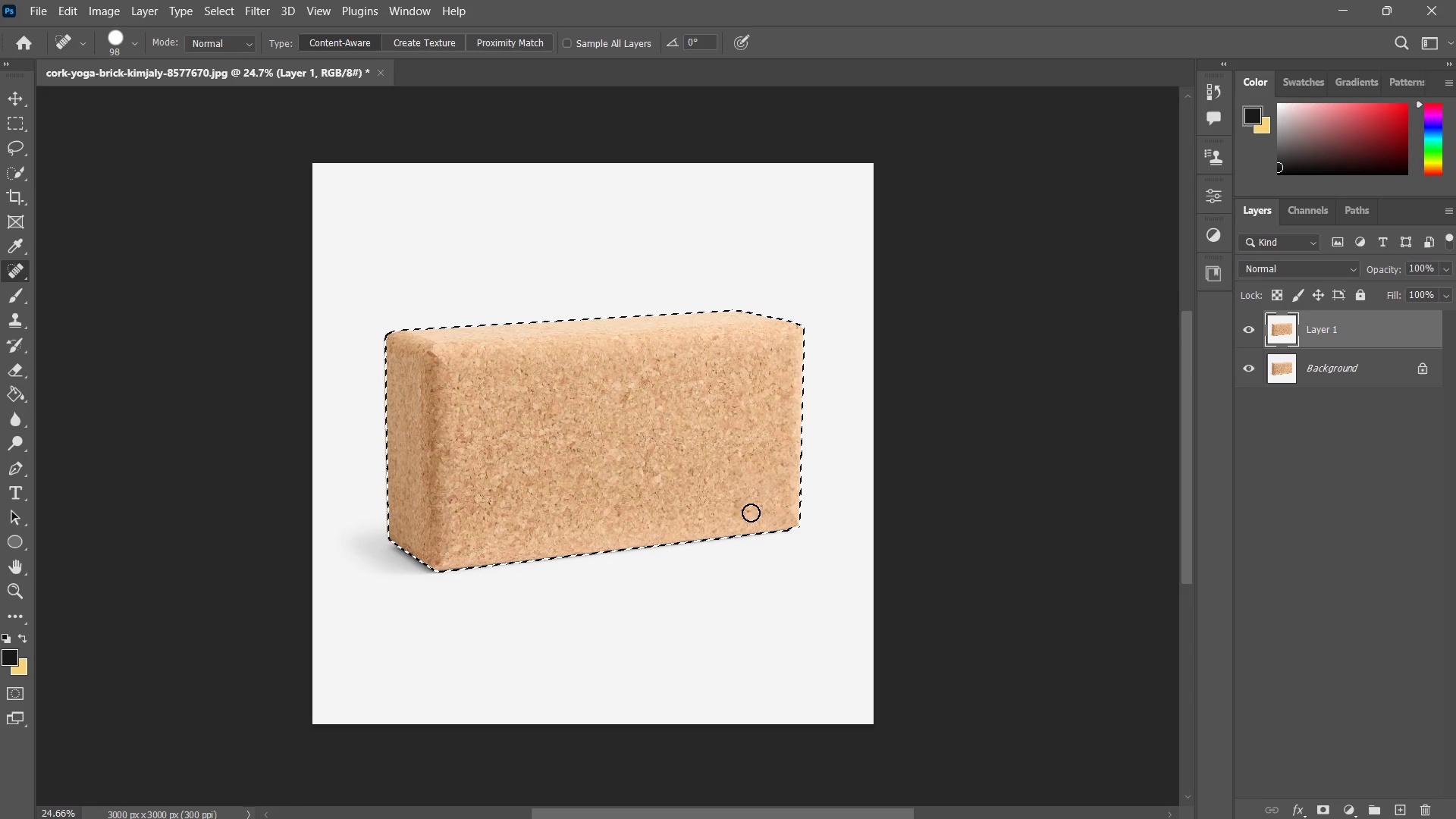 
wait(6.14)
 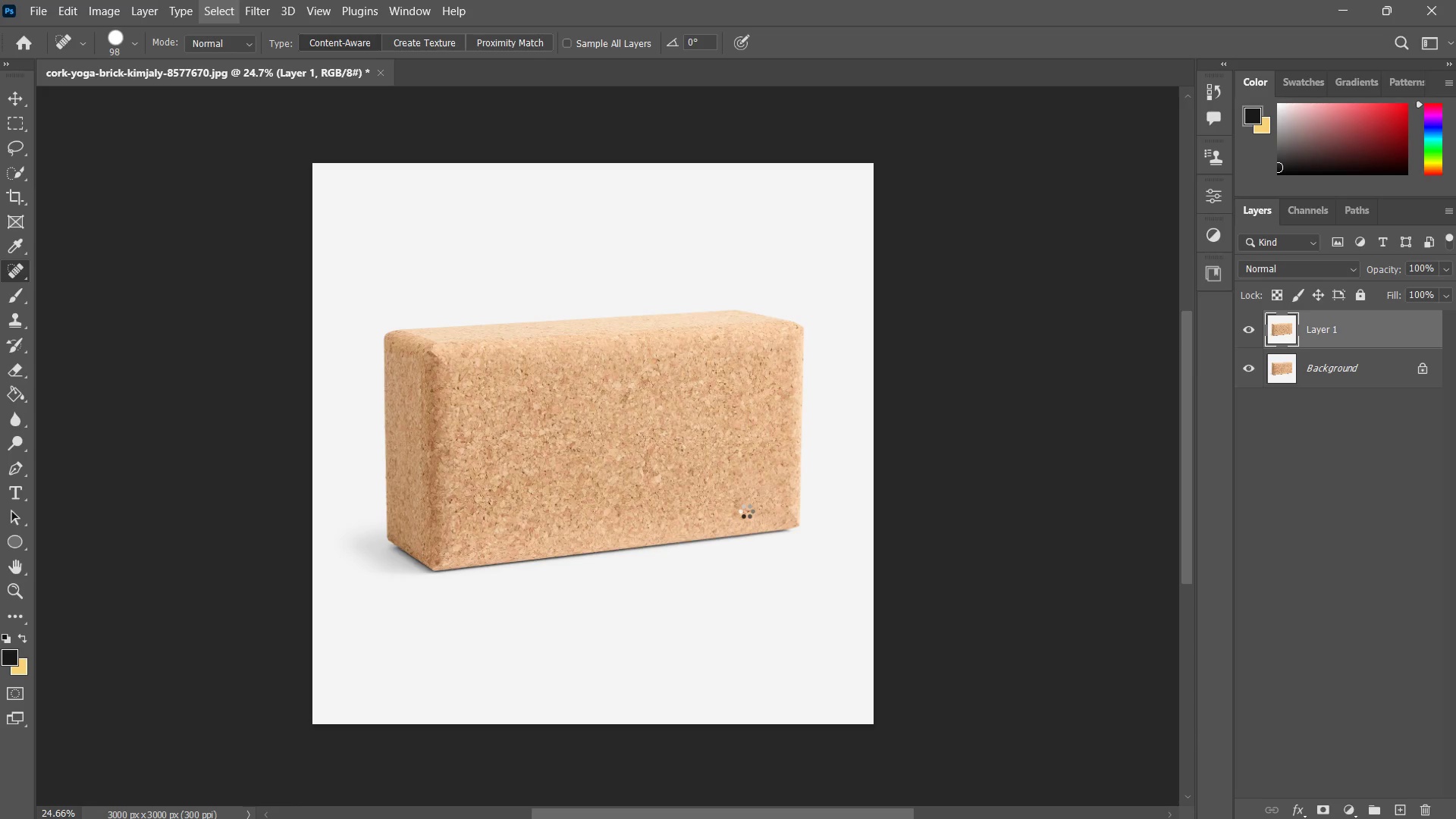 
key(P)
 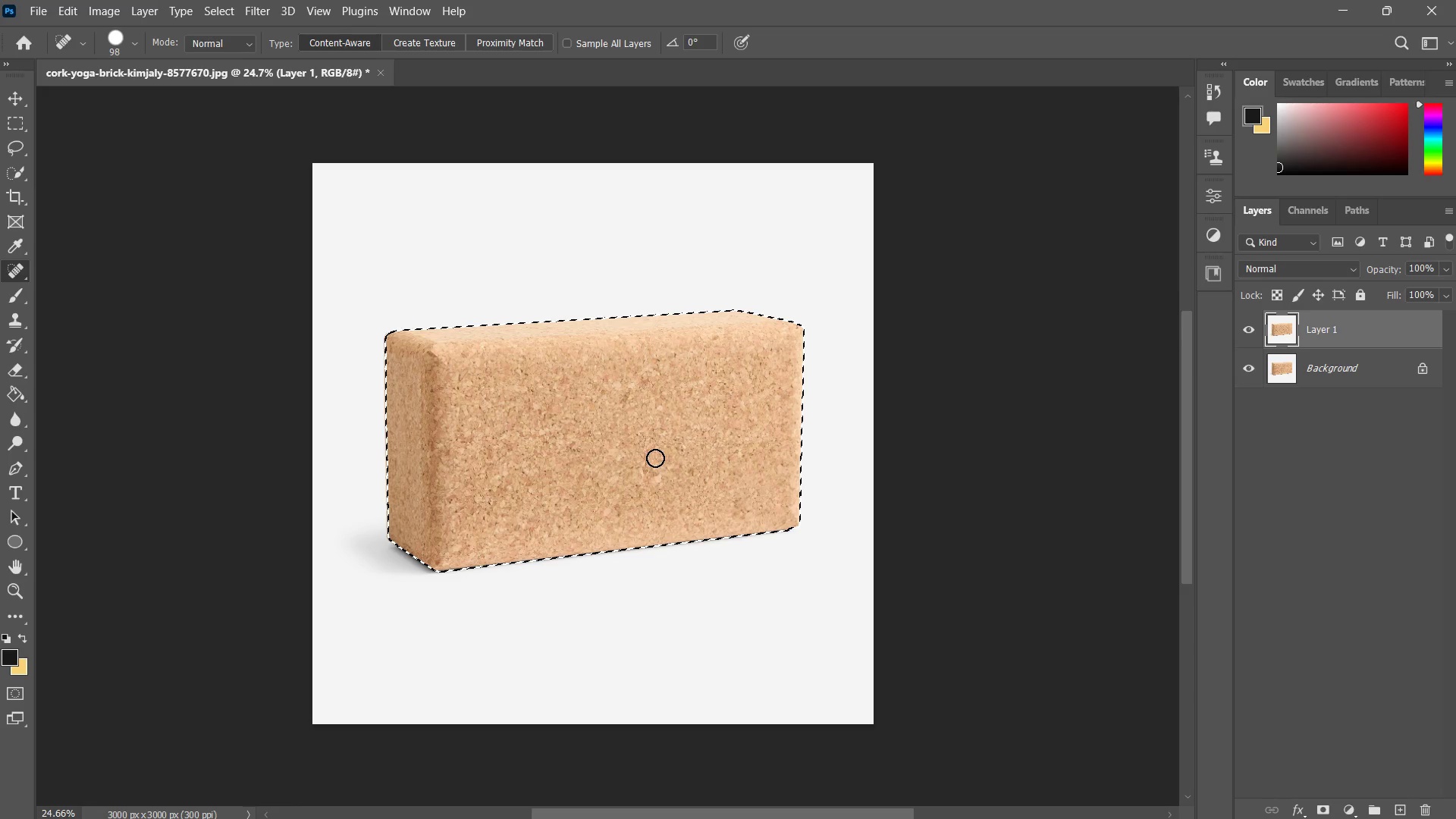 
right_click([651, 477])
 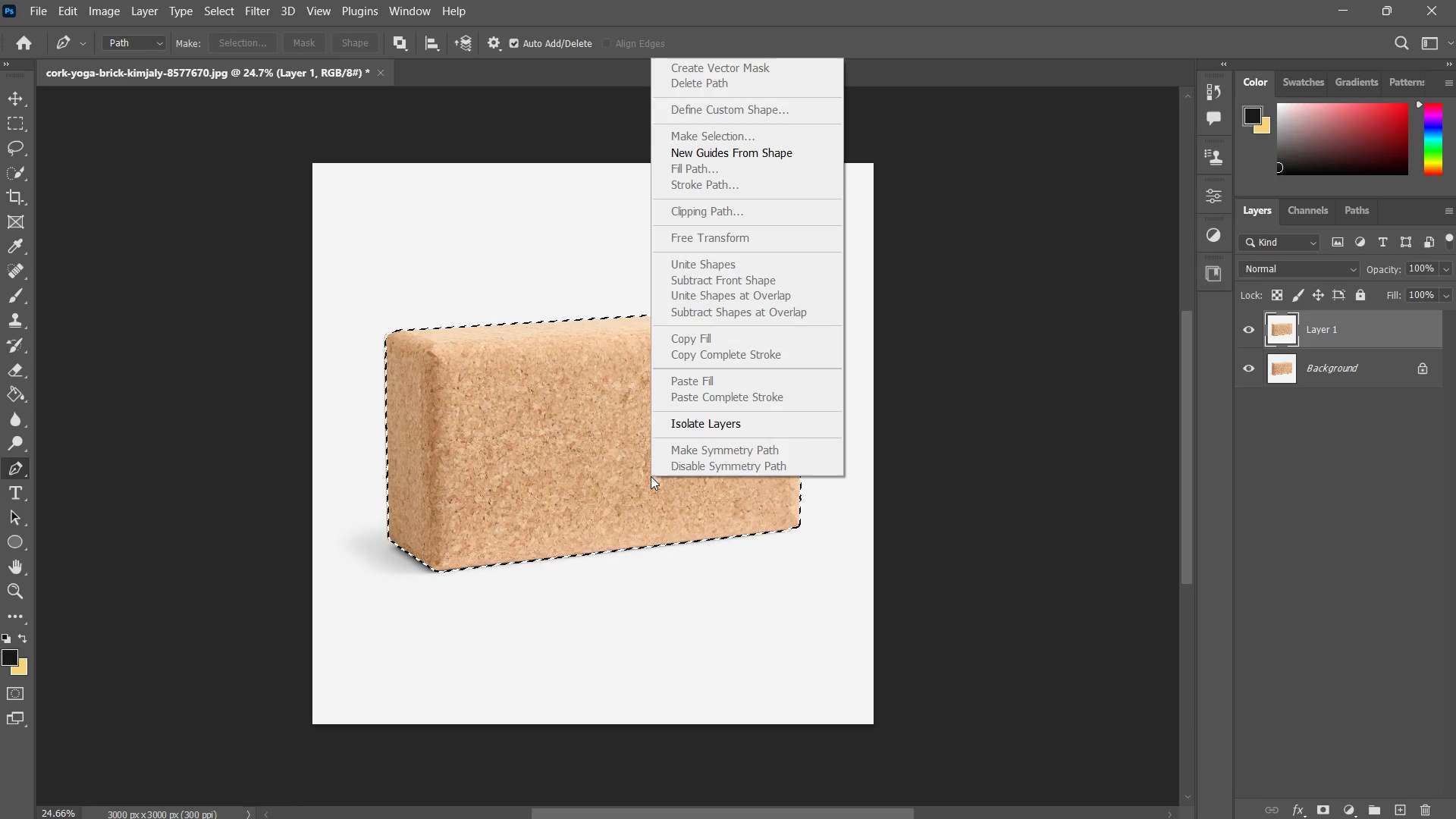 
key(Escape)
 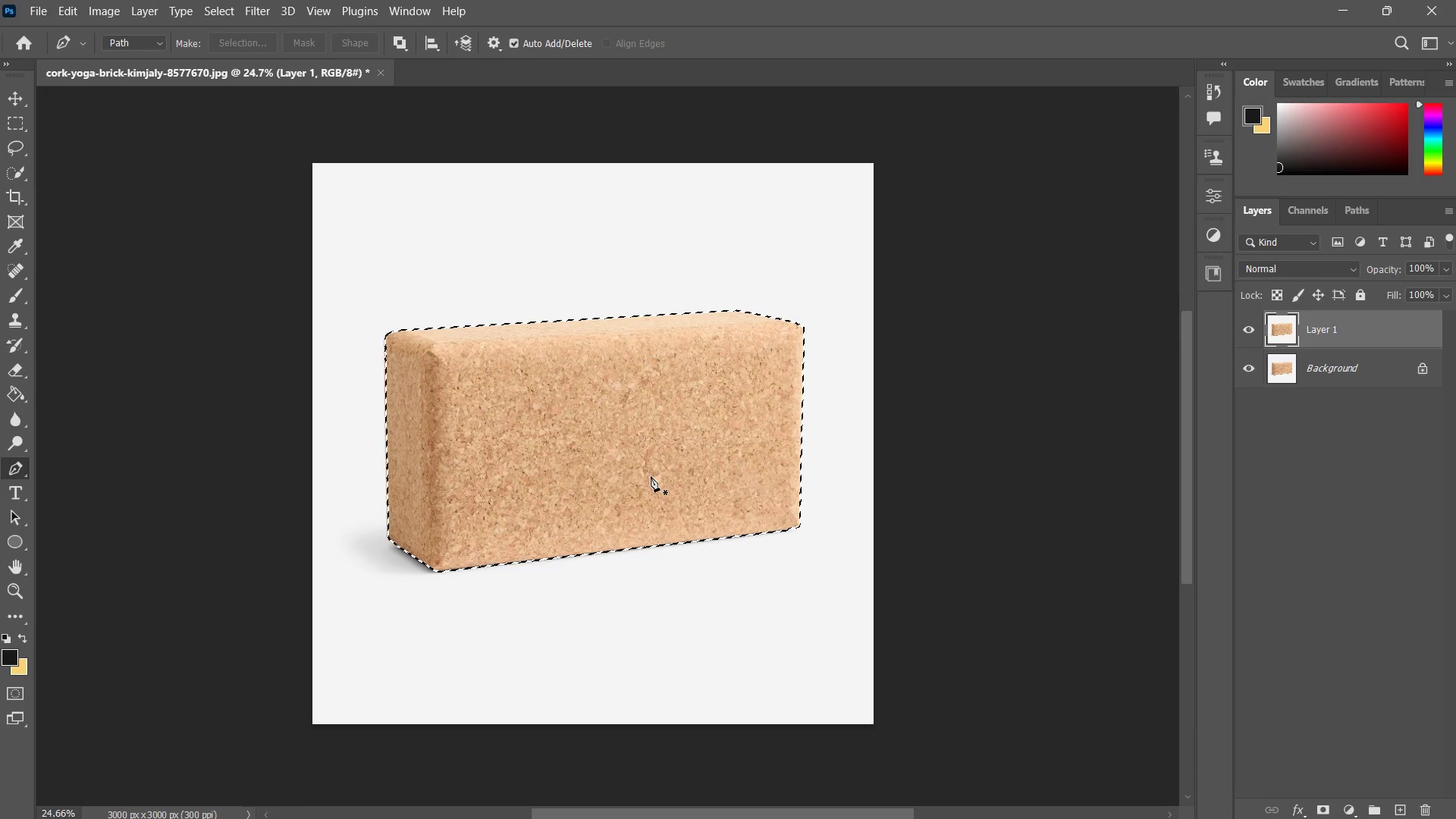 
key(M)
 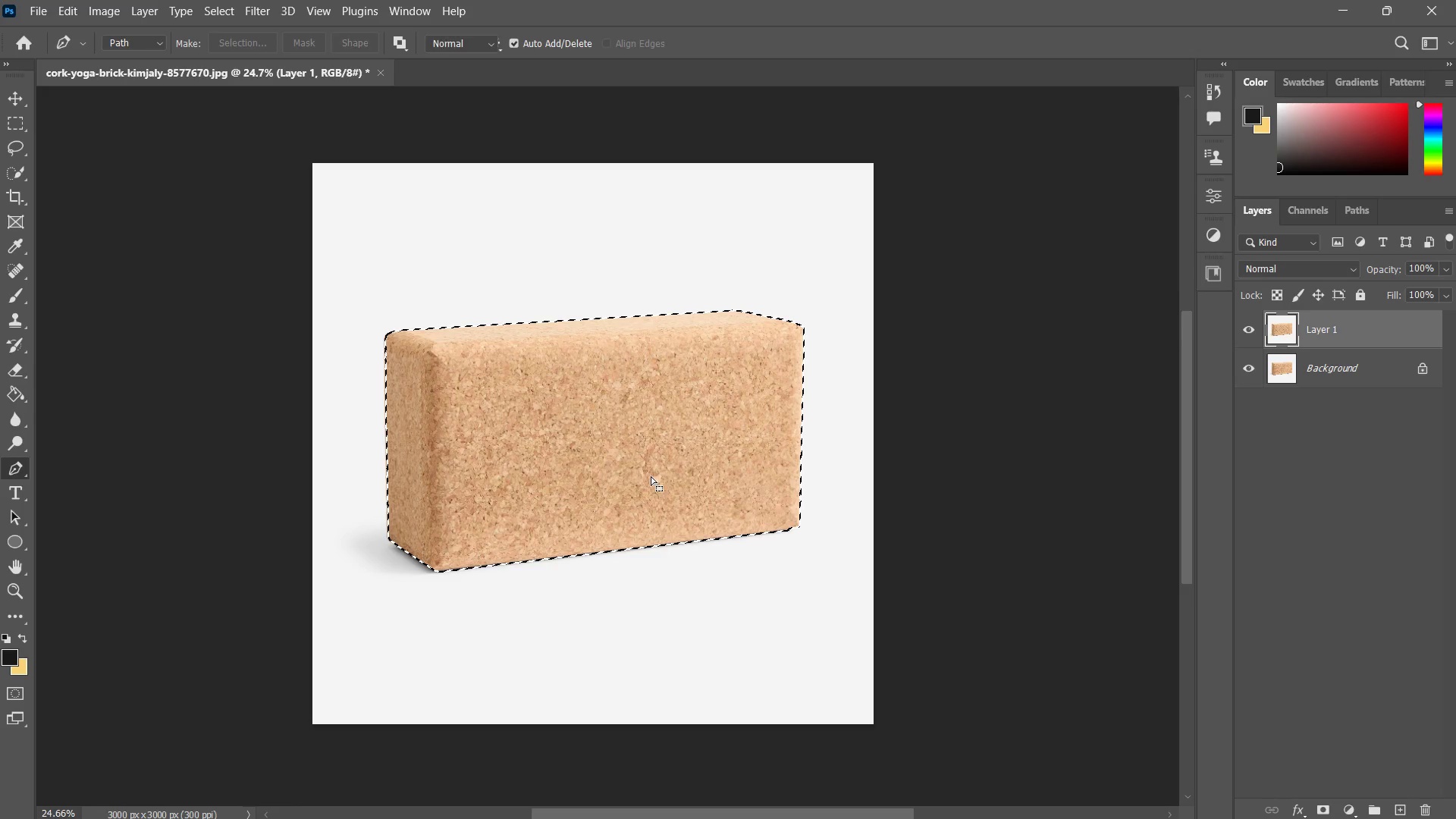 
key(Space)
 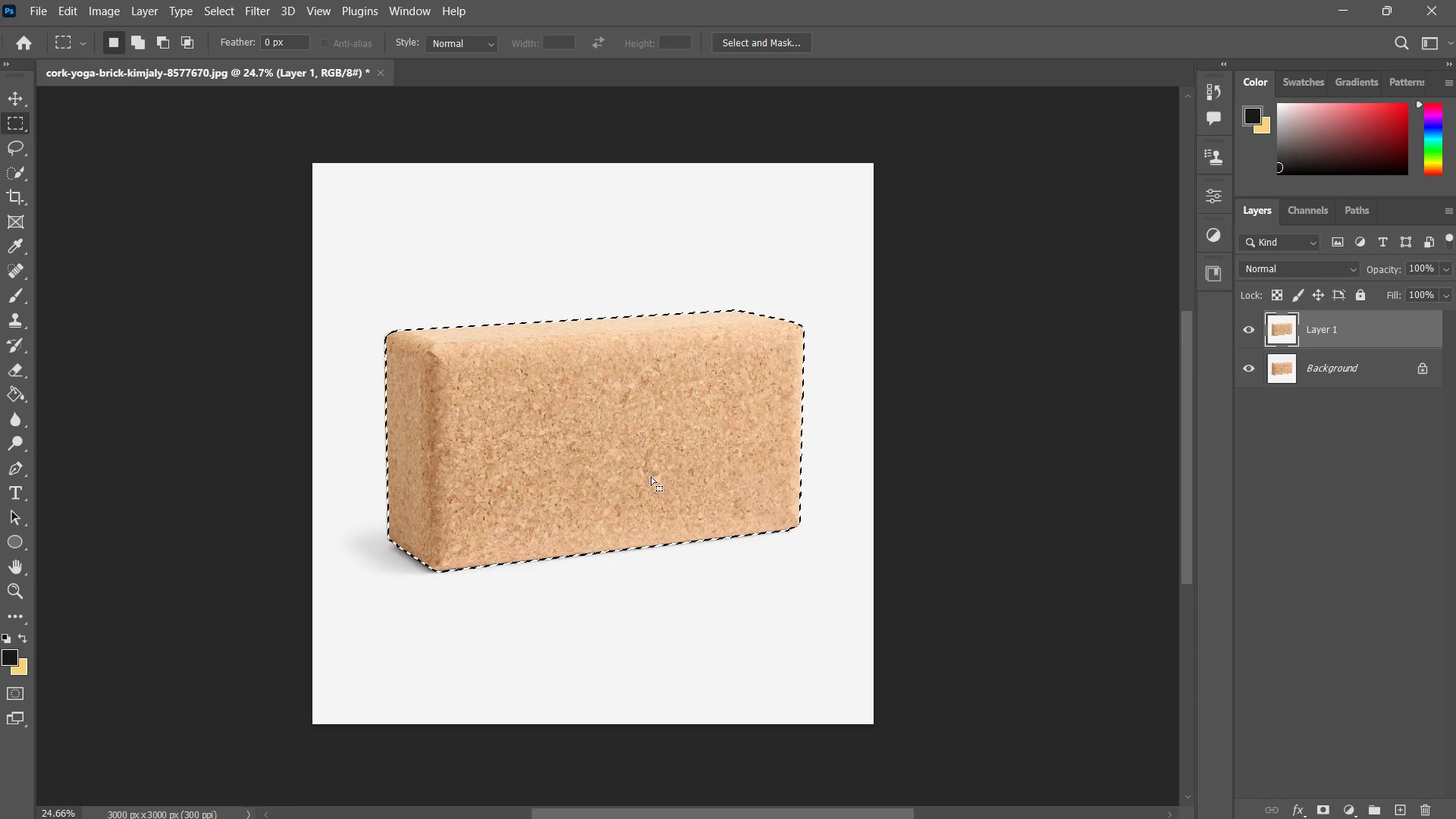 
right_click([651, 476])
 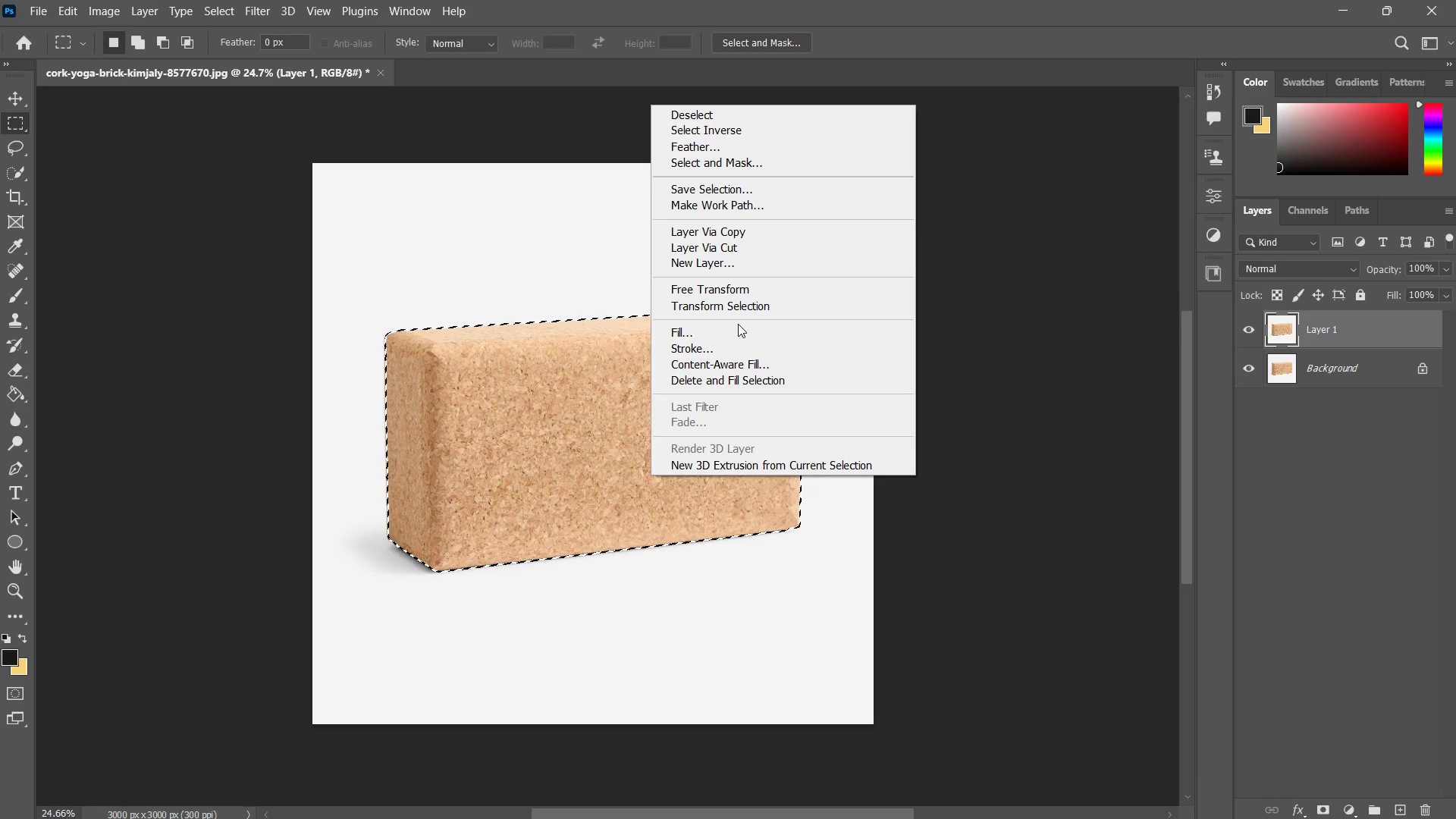 
left_click([726, 329])
 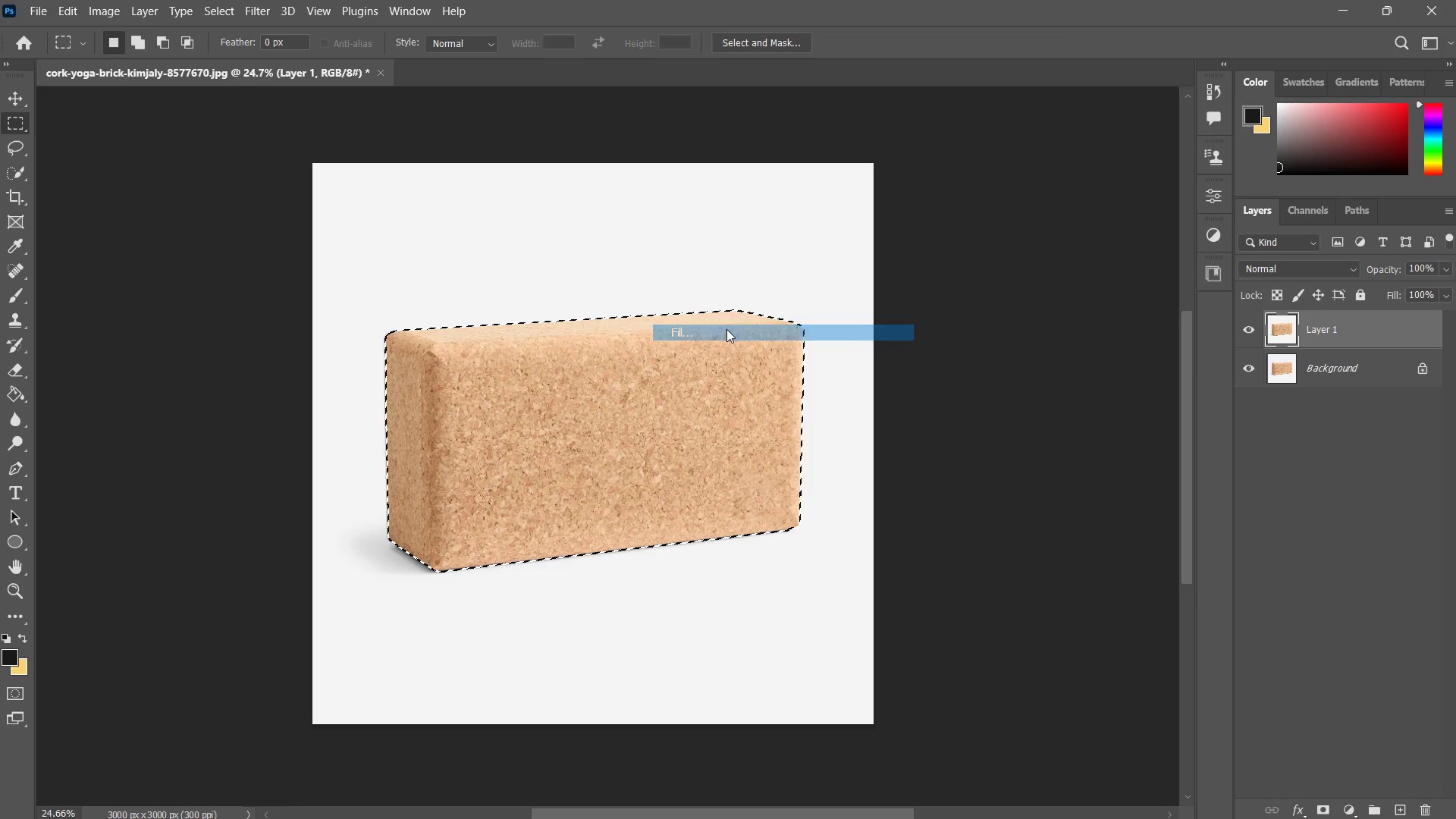 
key(Enter)
 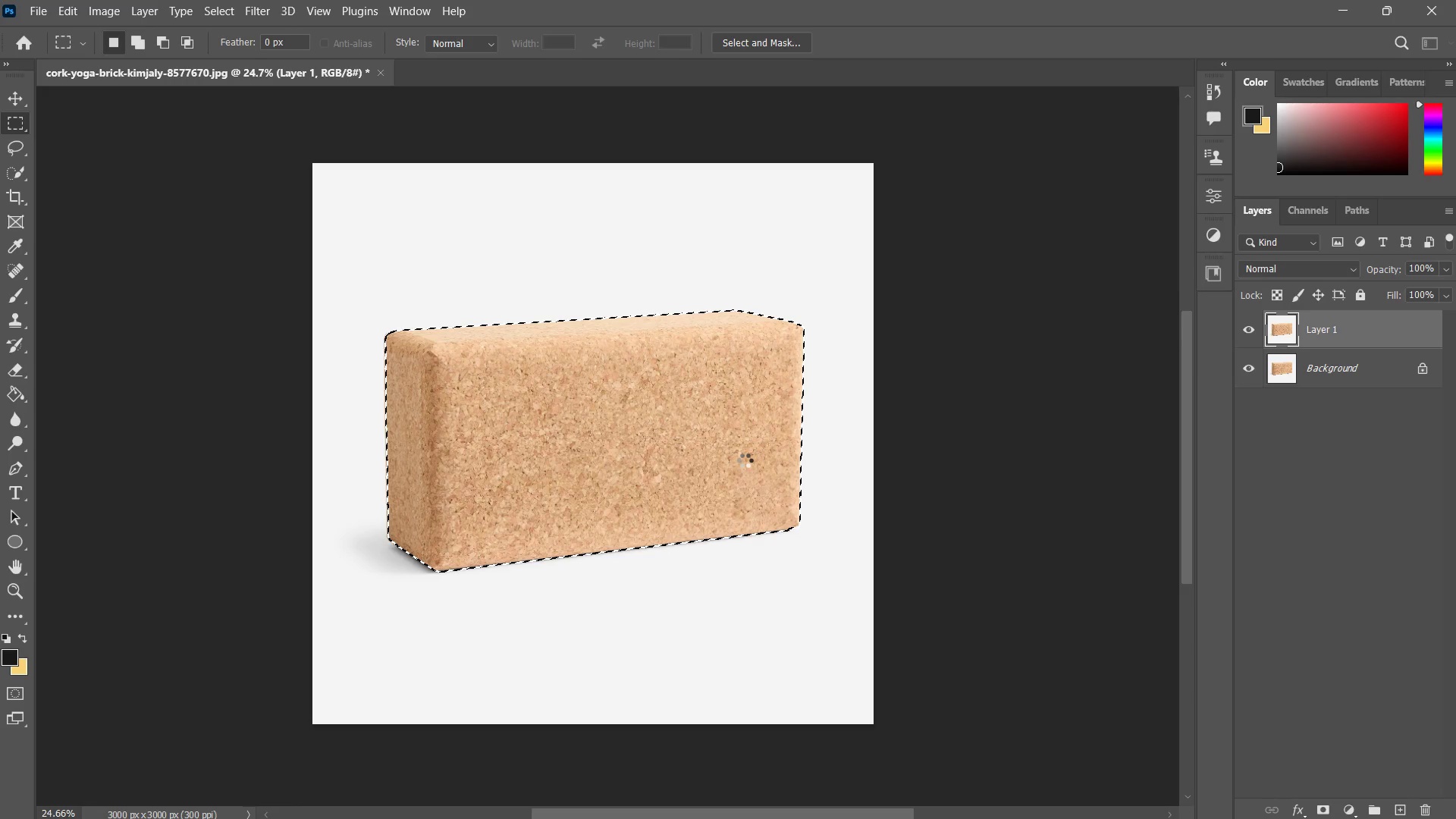 
wait(7.97)
 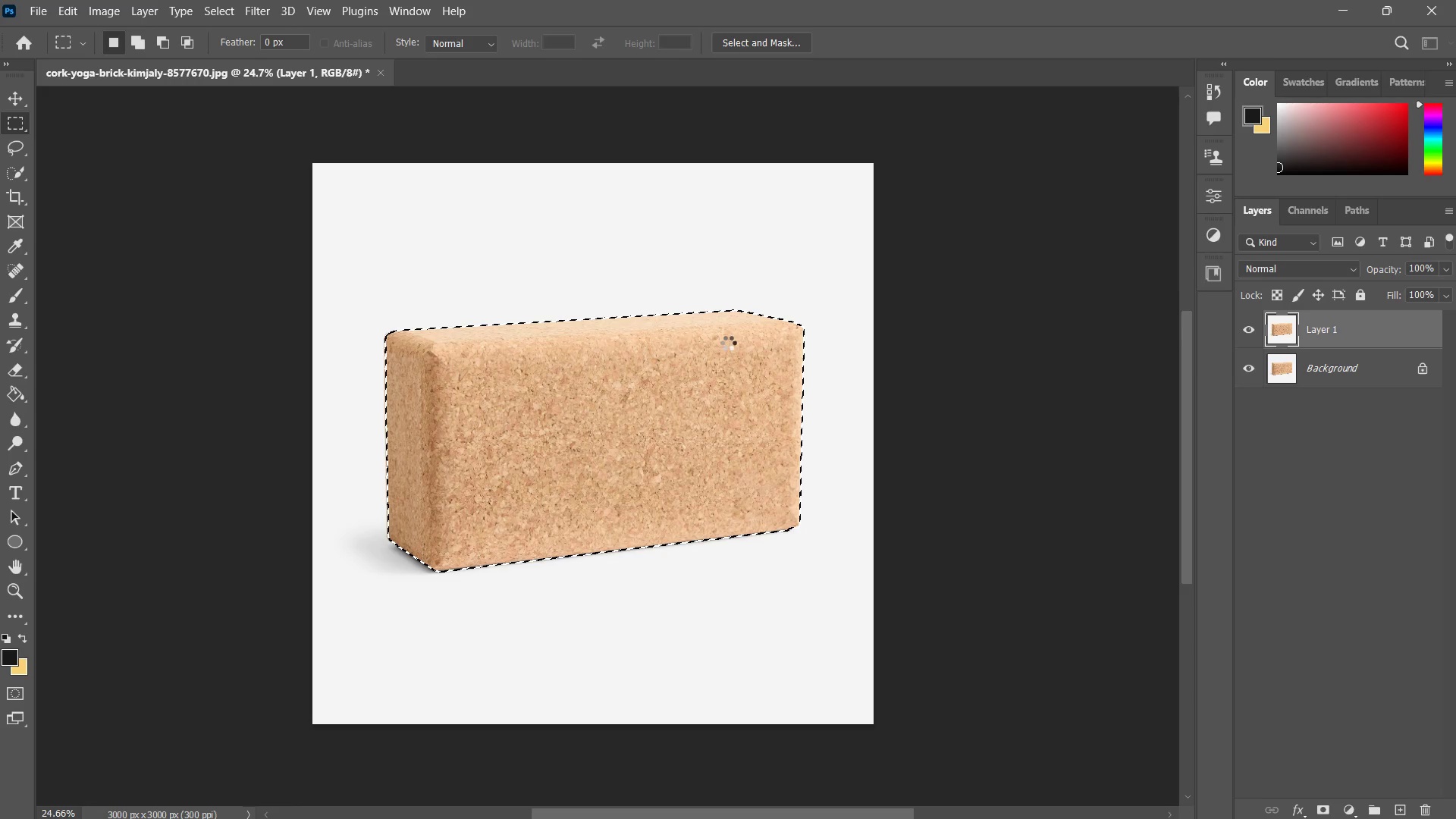 
key(Control+Z)
 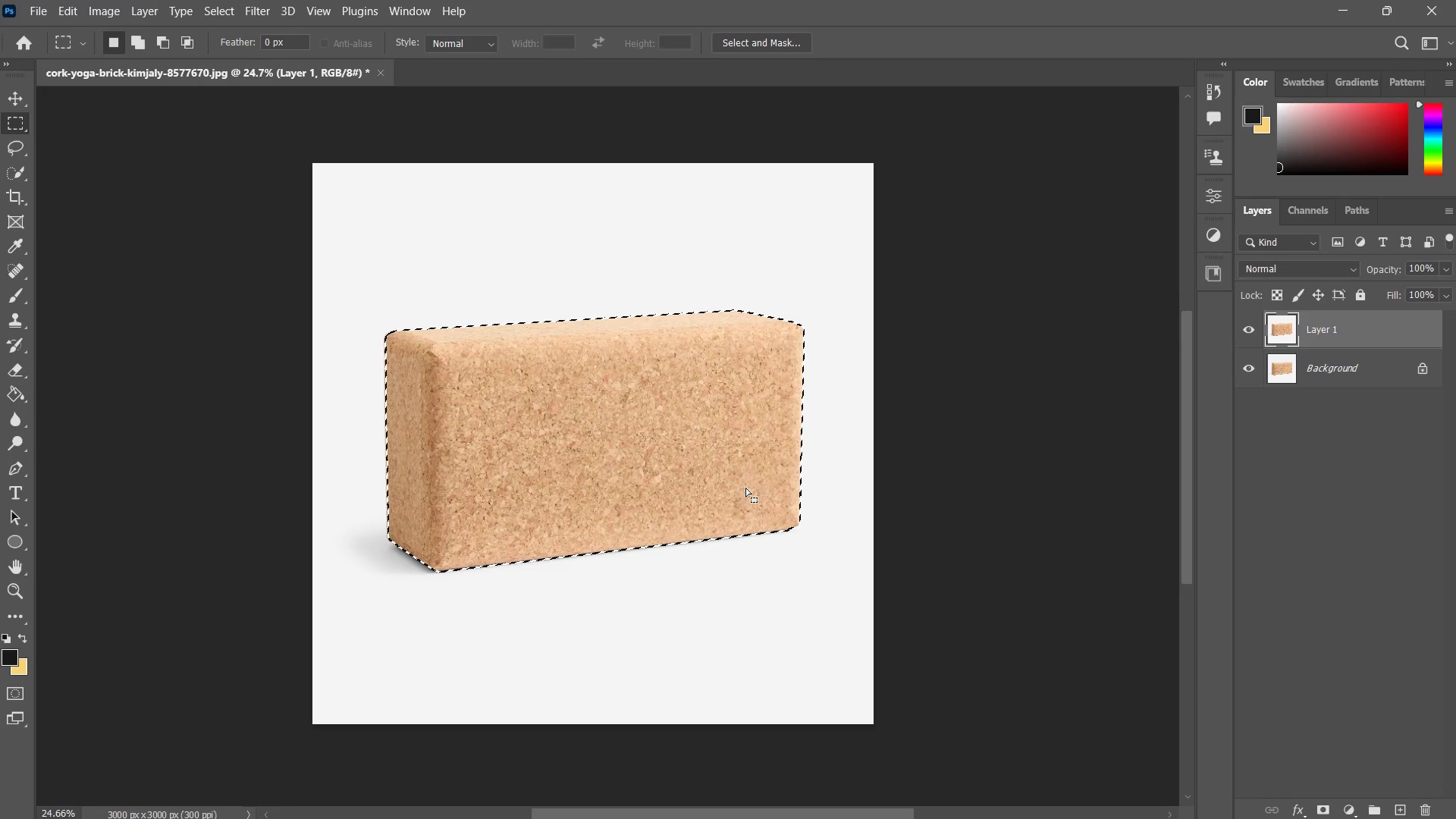 
right_click([745, 488])
 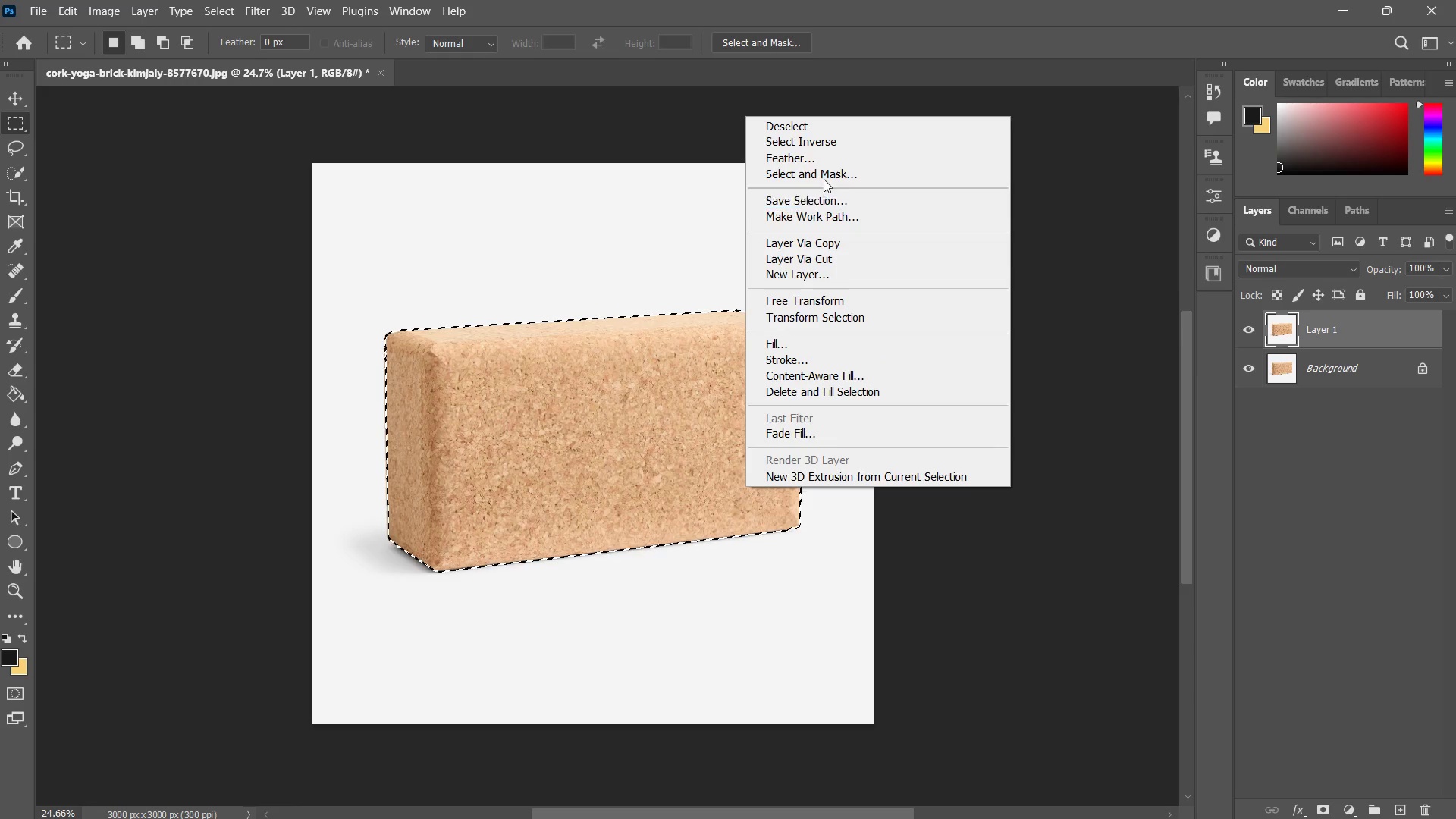 
left_click([821, 143])
 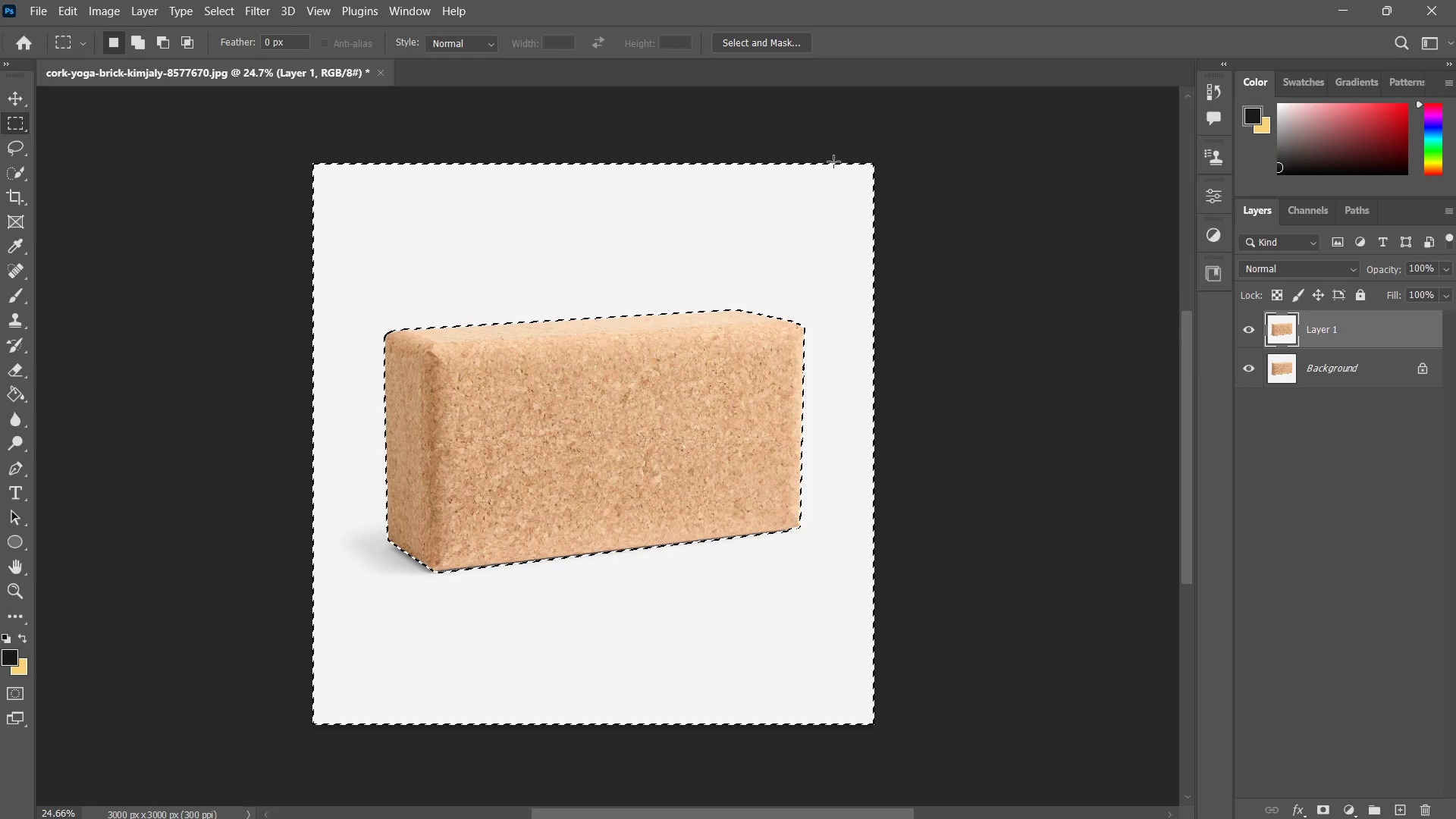 
key(Delete)
 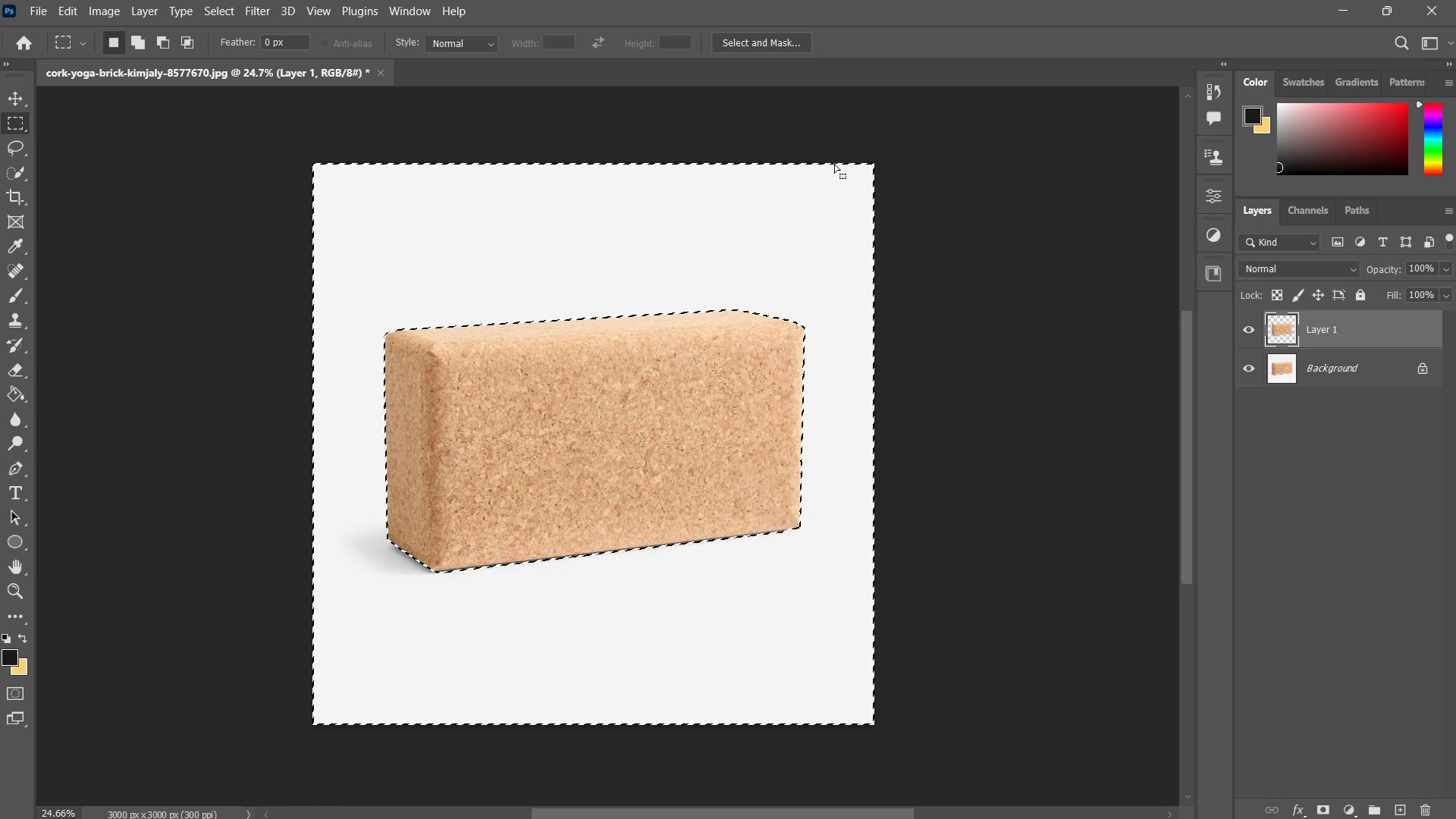 
key(Control+ControlLeft)
 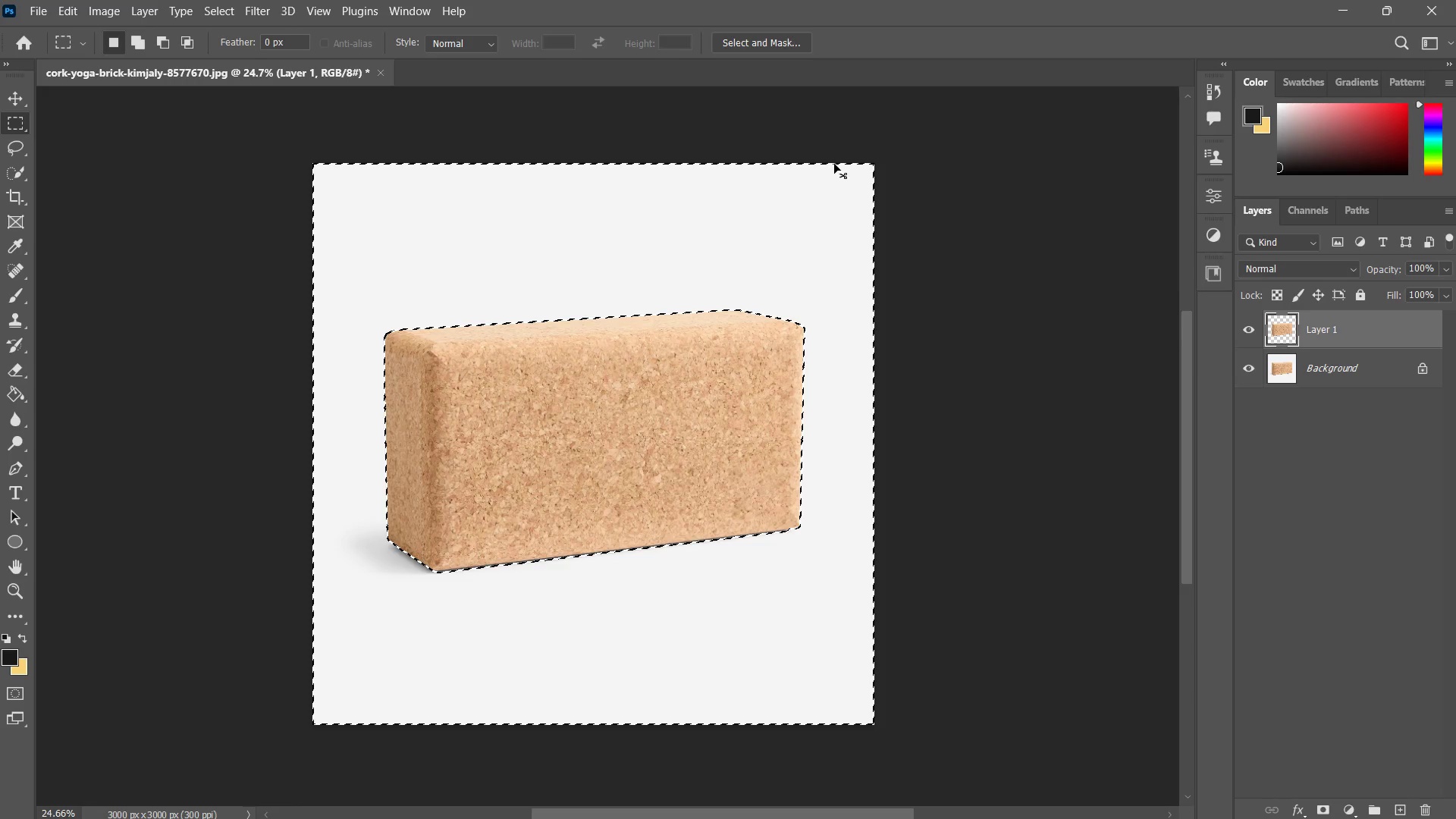 
key(Control+D)
 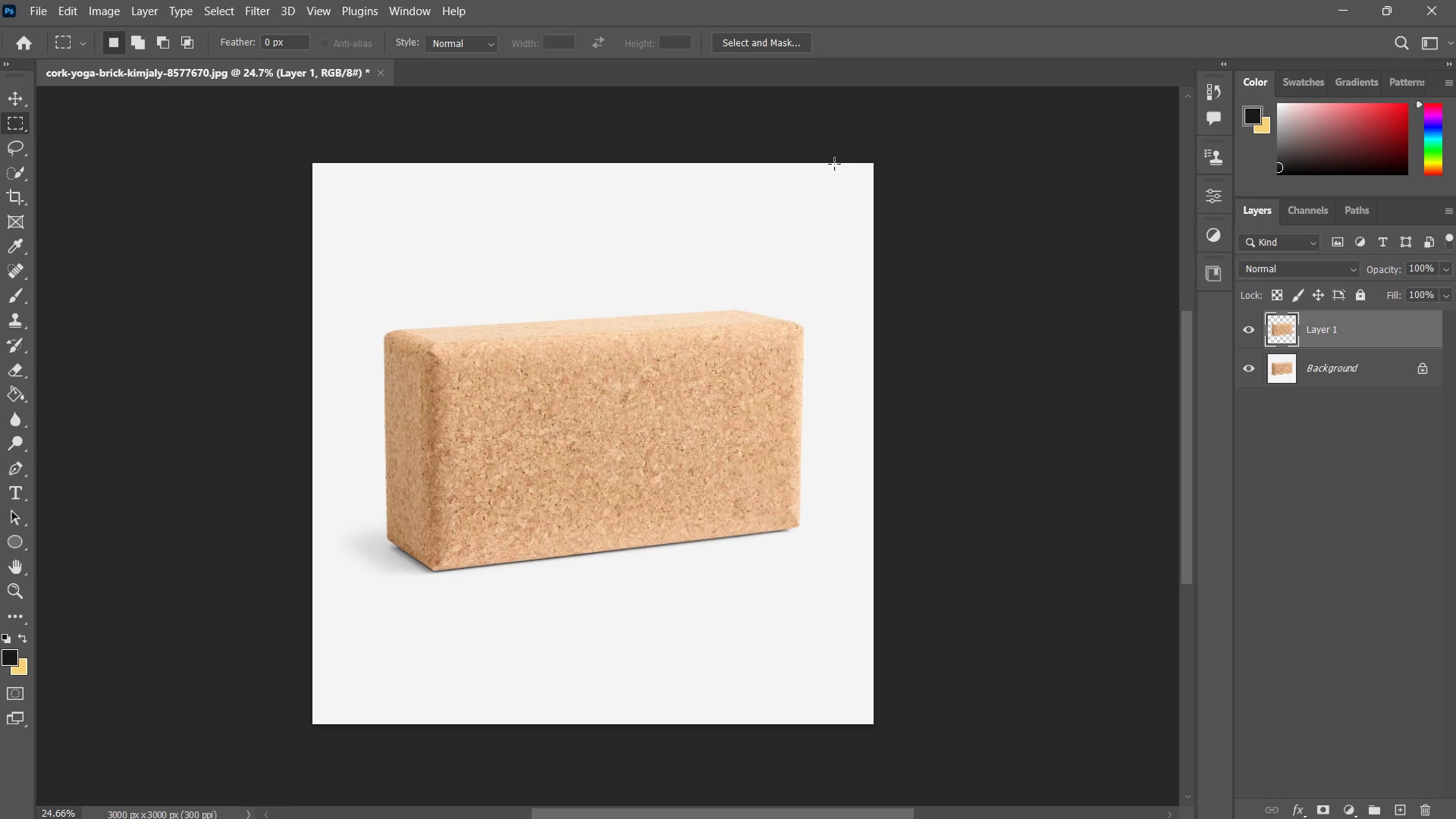 
type(zz)
 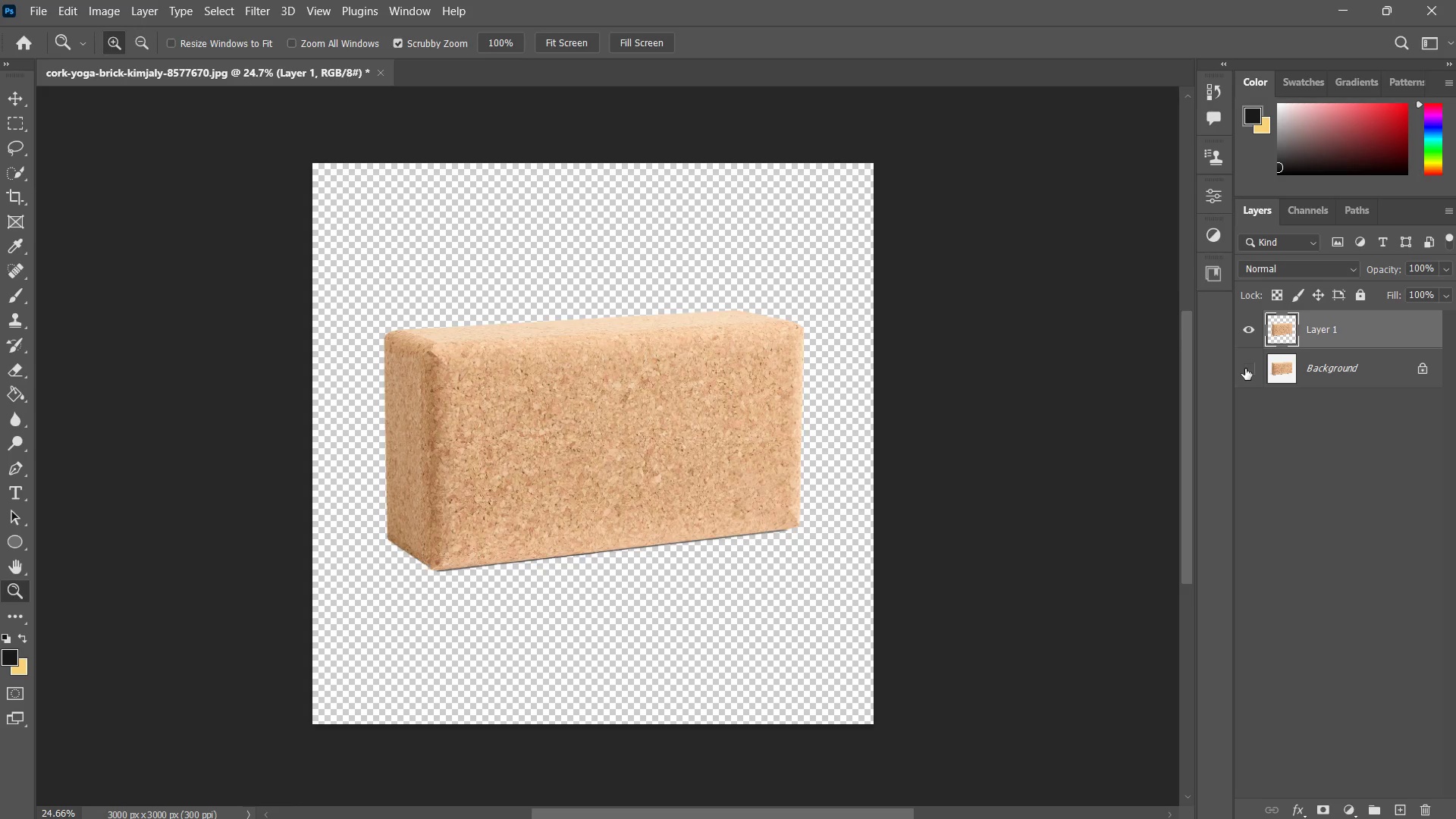 
key(Alt+Control+S)
 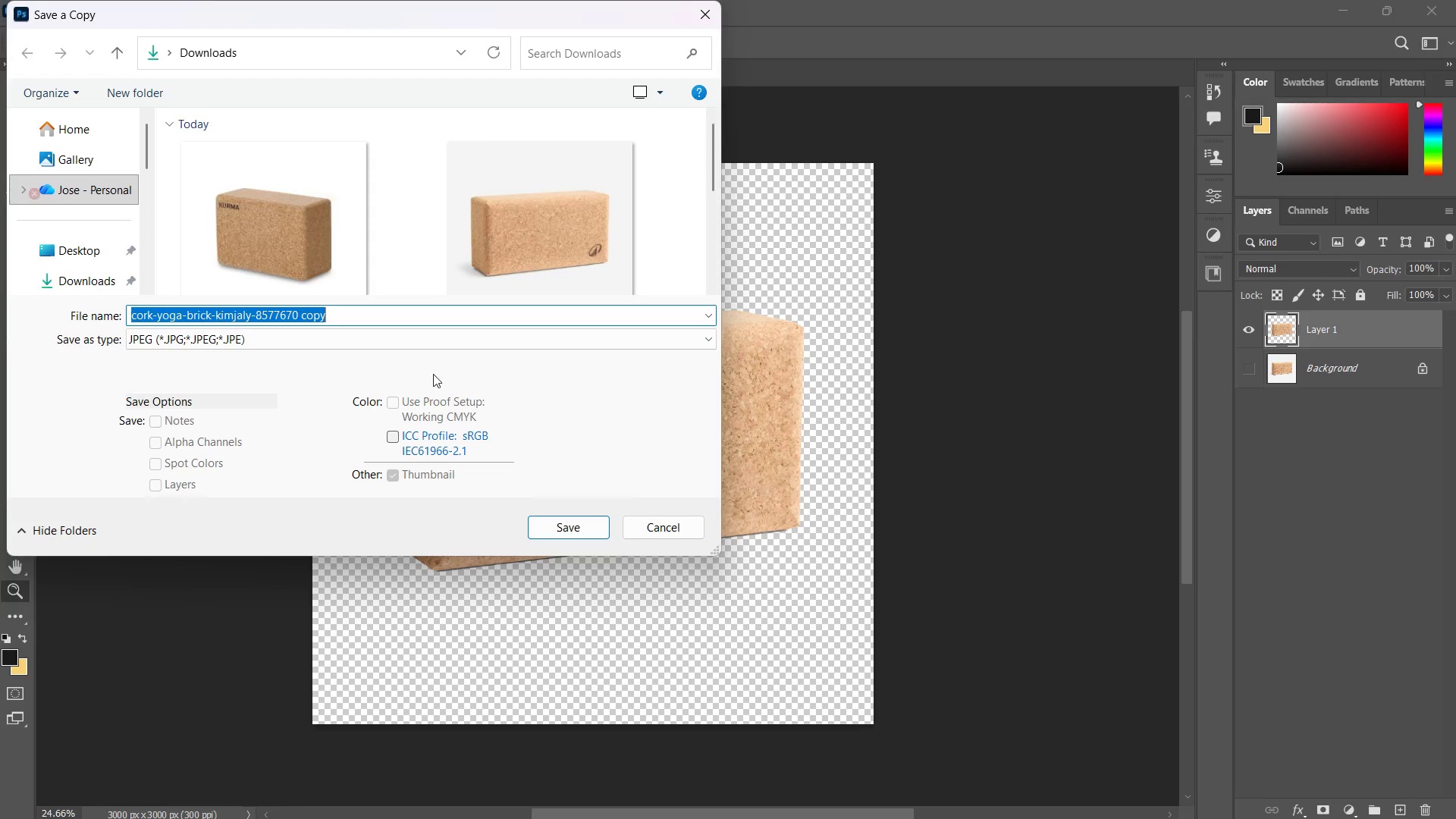 
left_click([296, 339])
 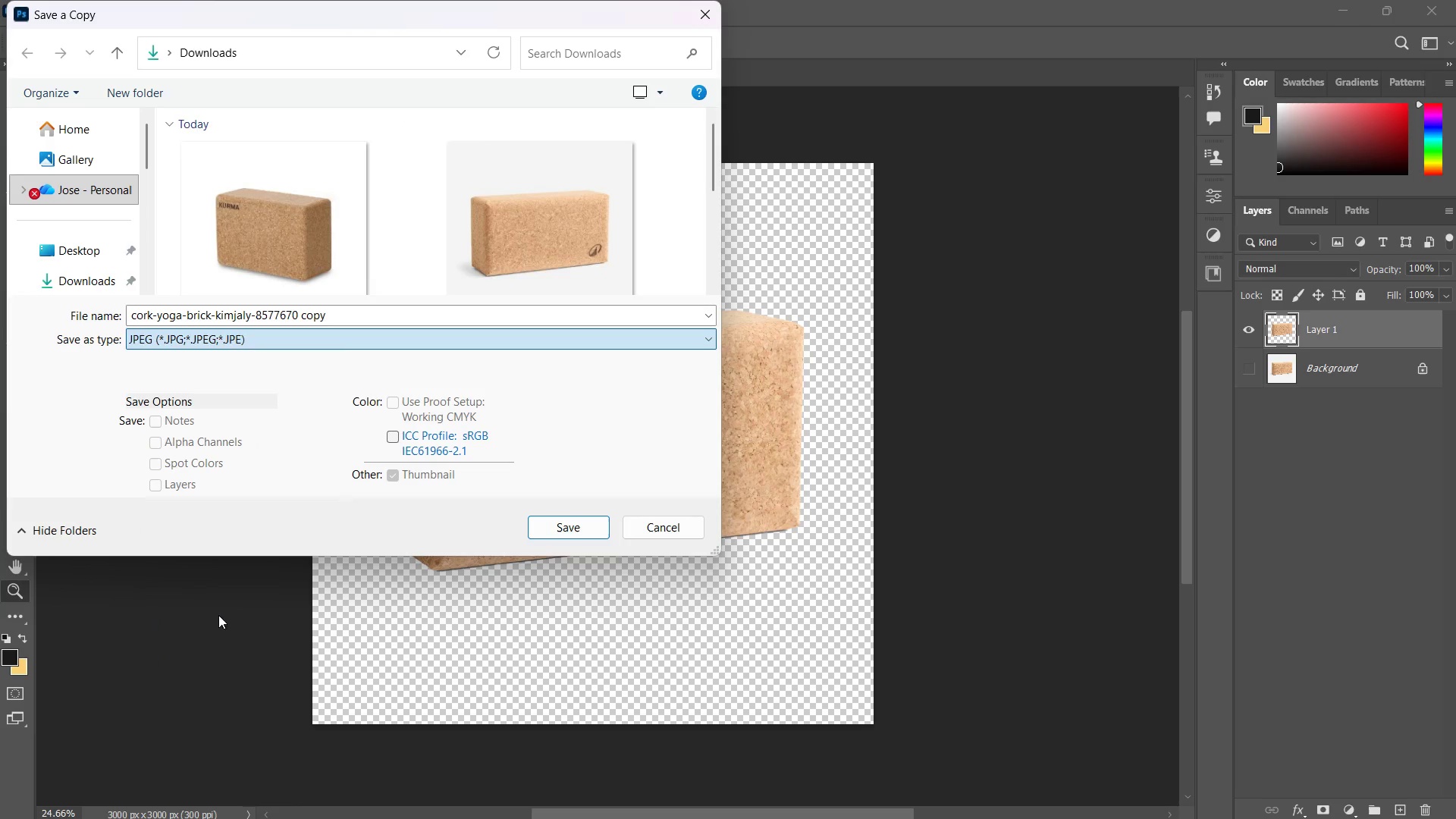 
left_click([555, 525])
 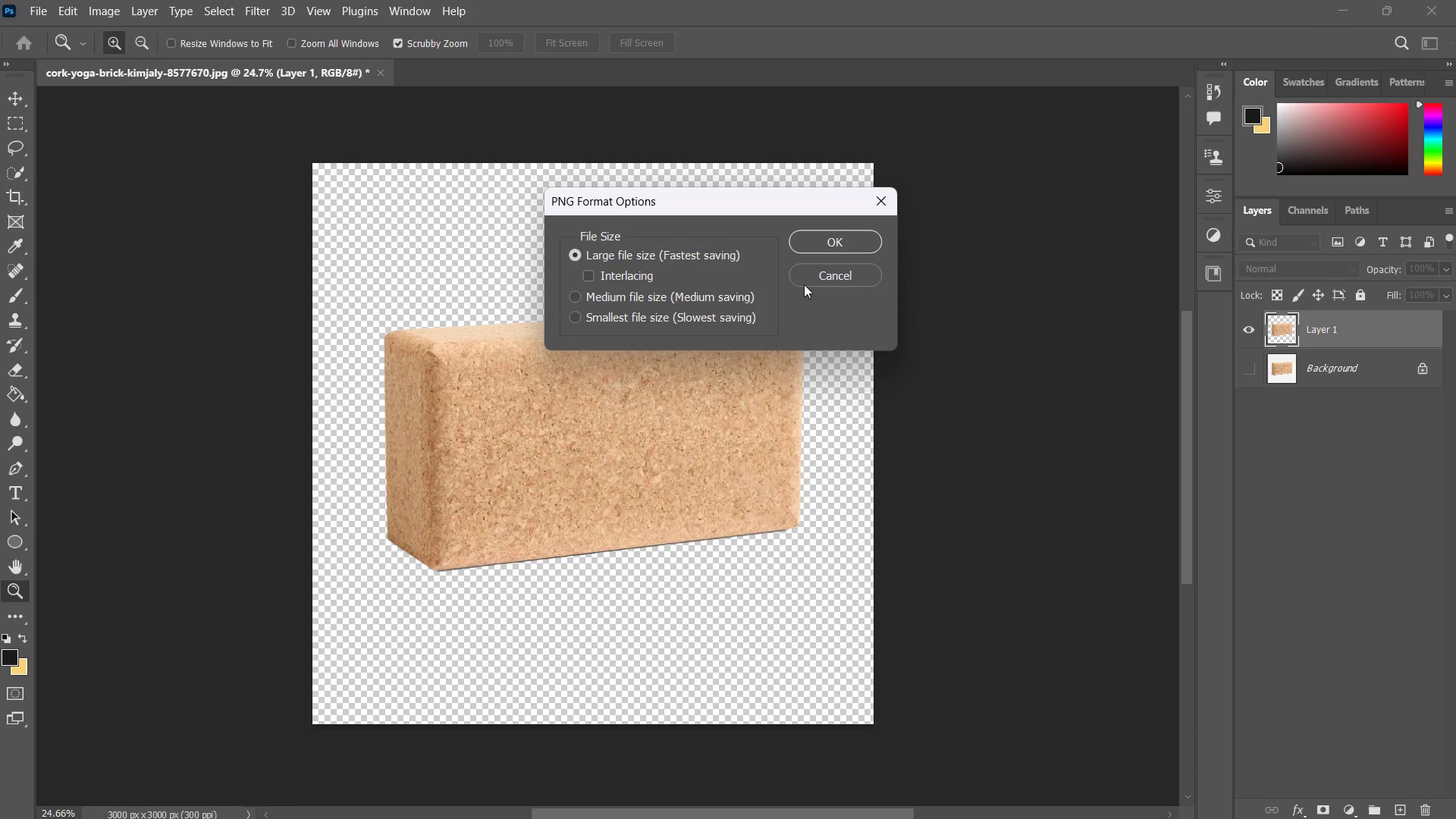 
left_click([834, 251])
 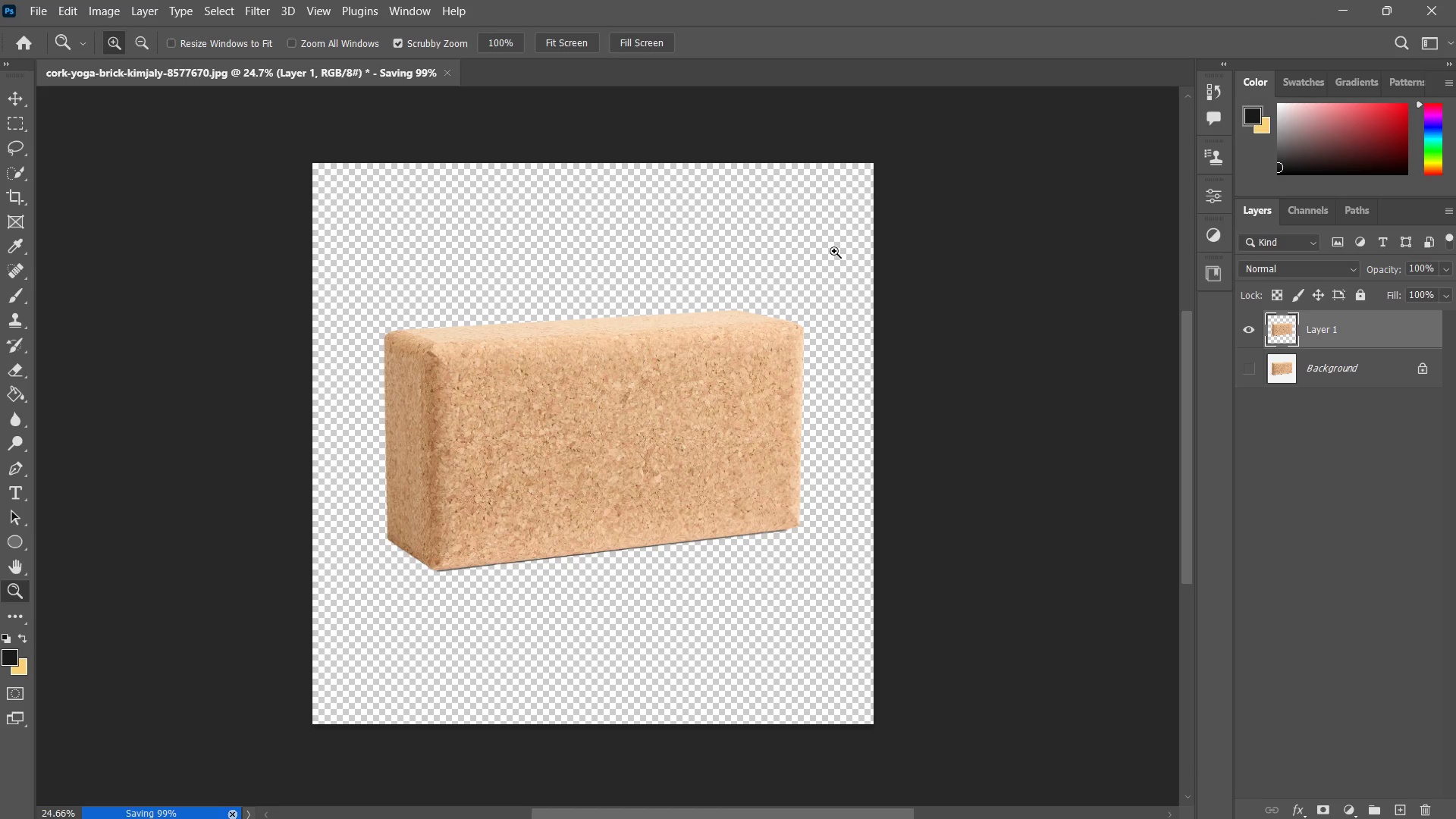 
key(Control+W)
 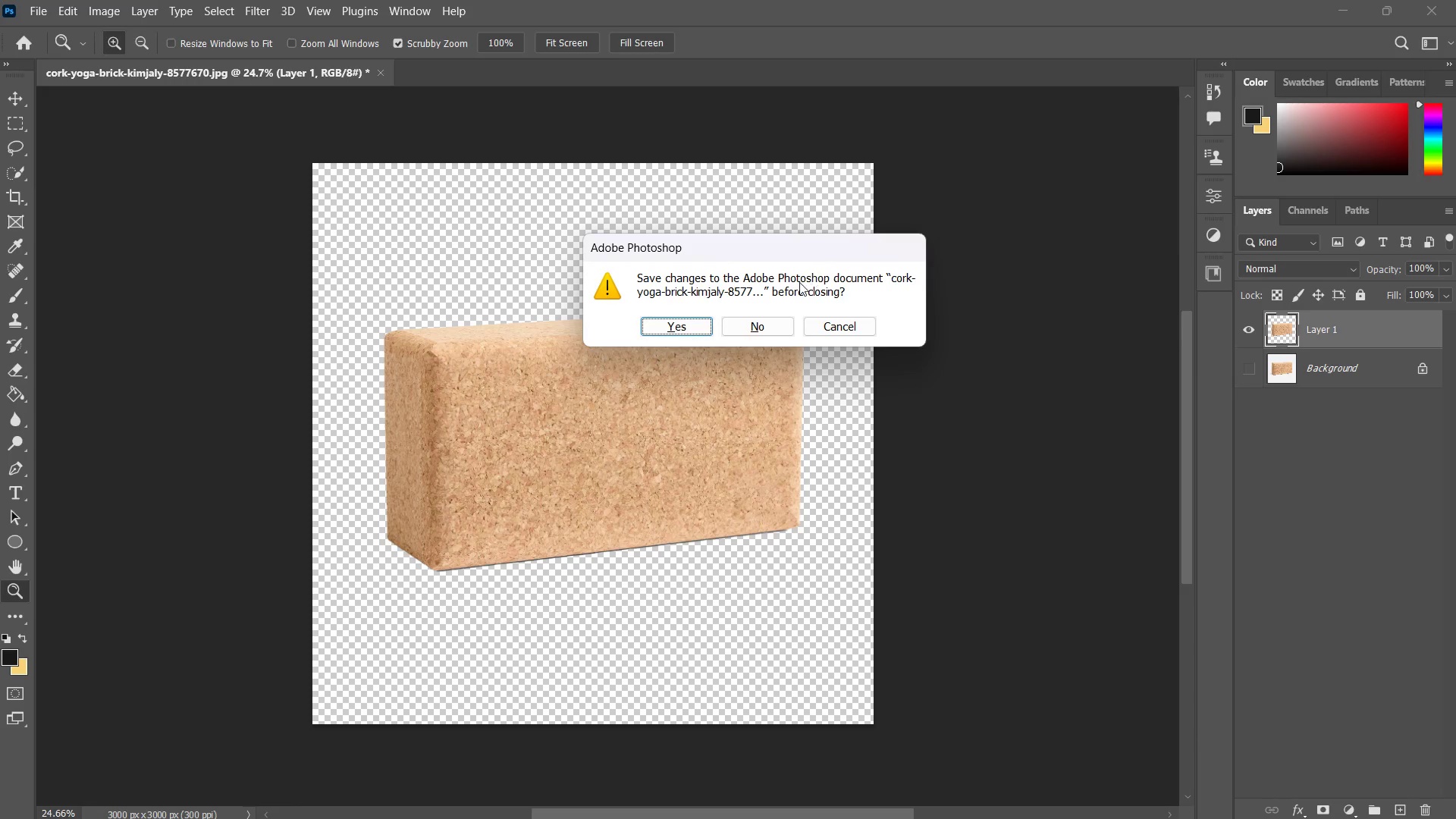 
left_click([766, 328])
 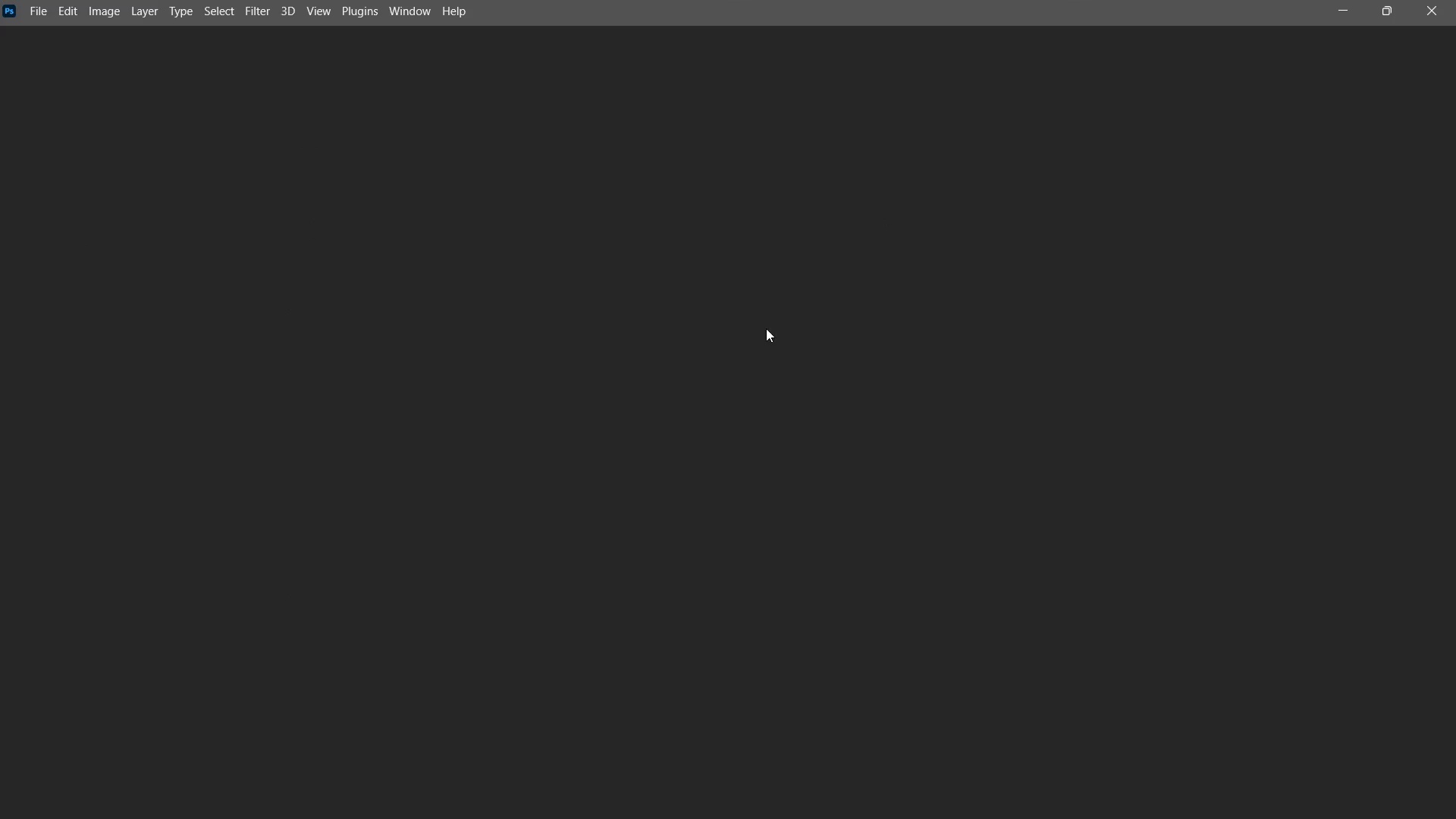 
key(Alt+Tab)
 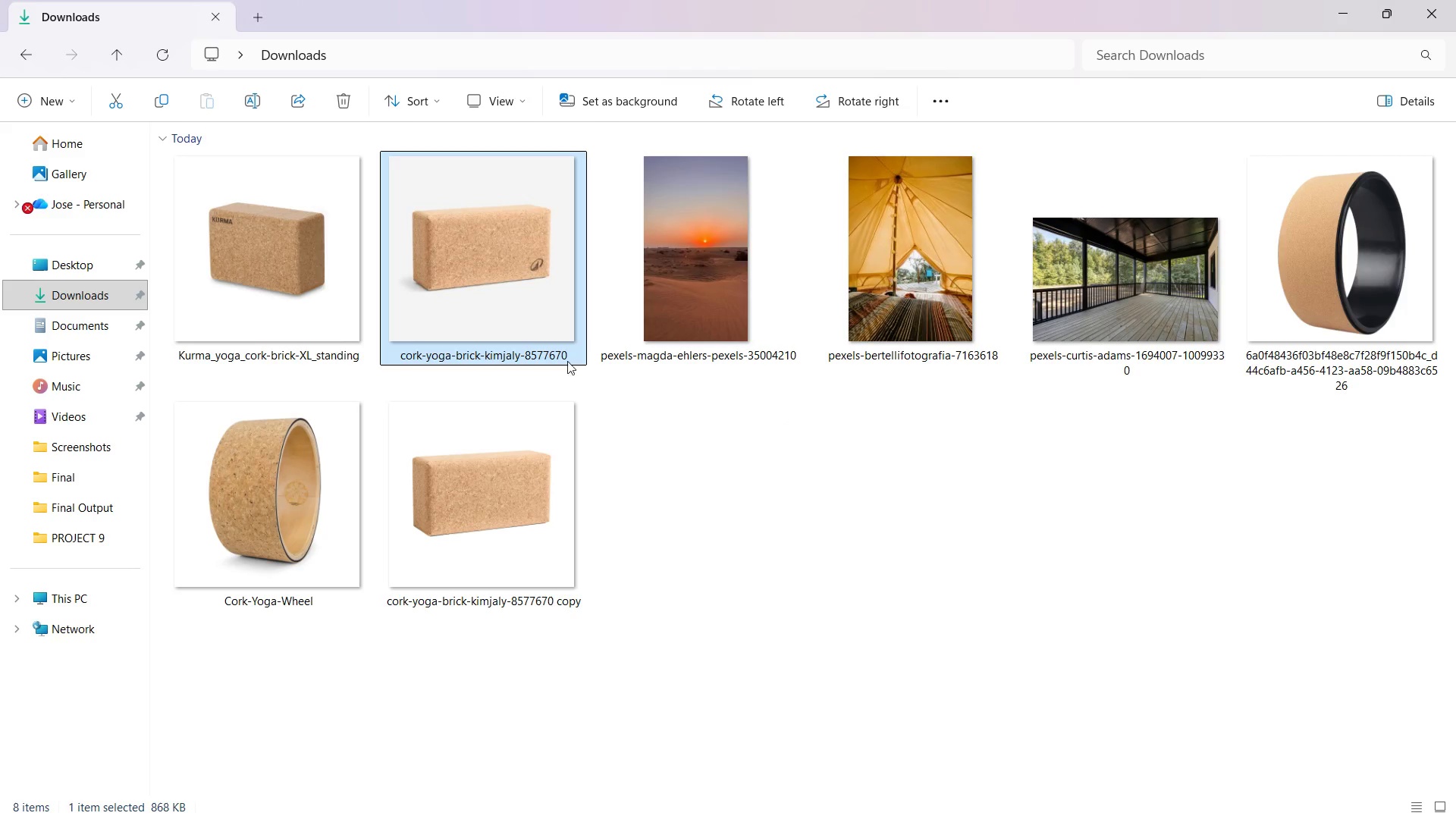 
left_click([482, 293])
 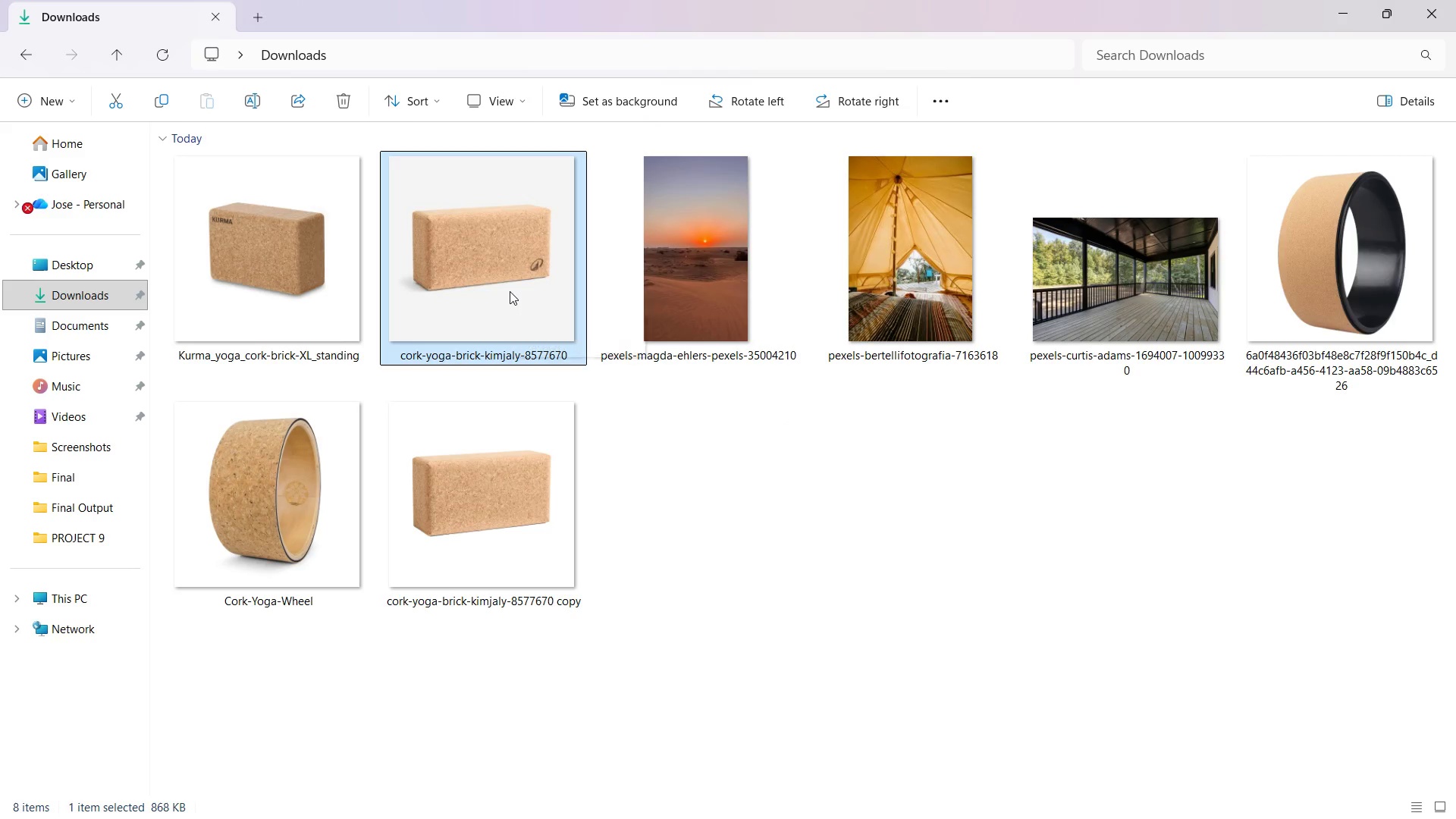 
double_click([509, 290])
 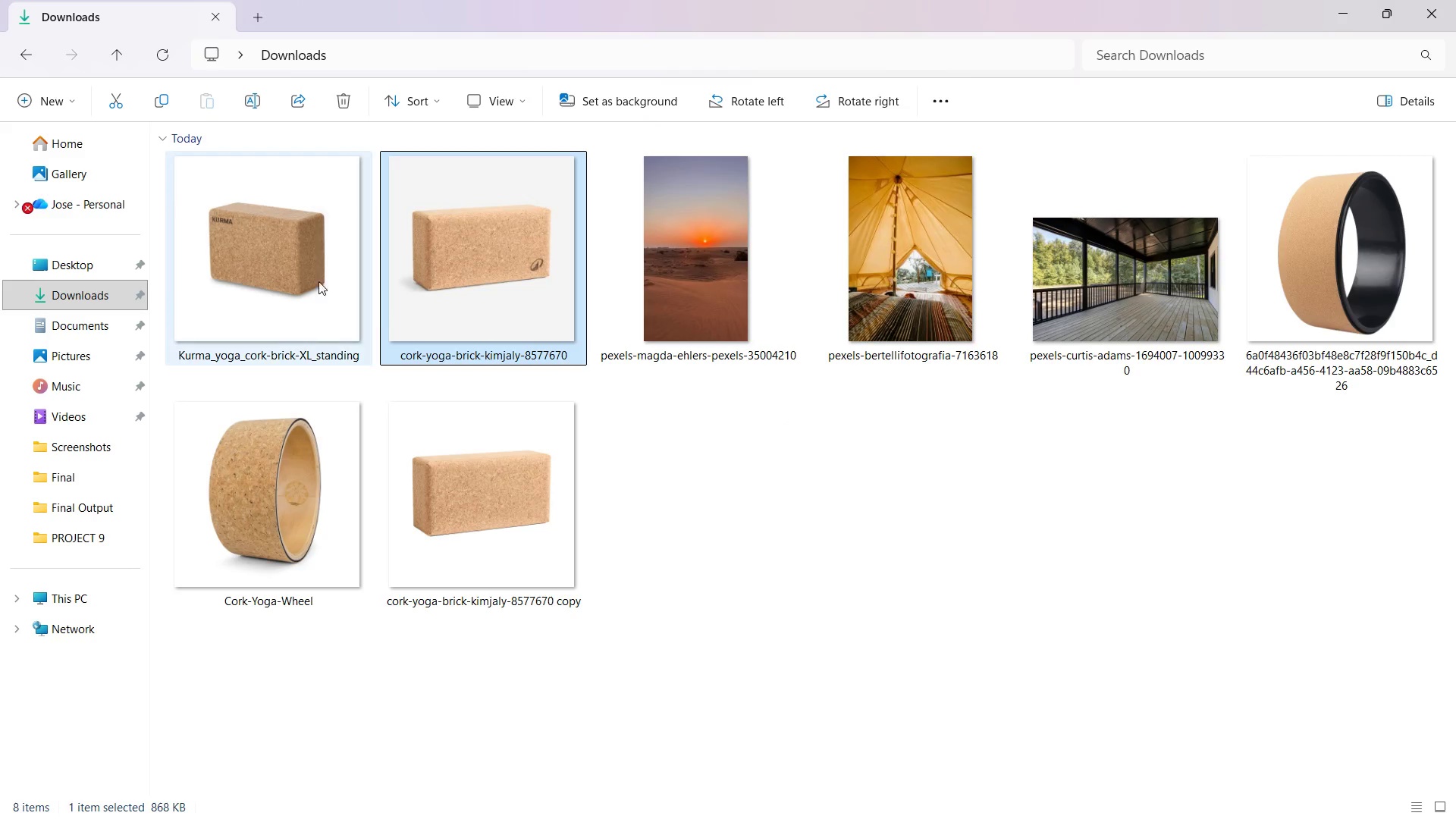 
left_click([285, 268])
 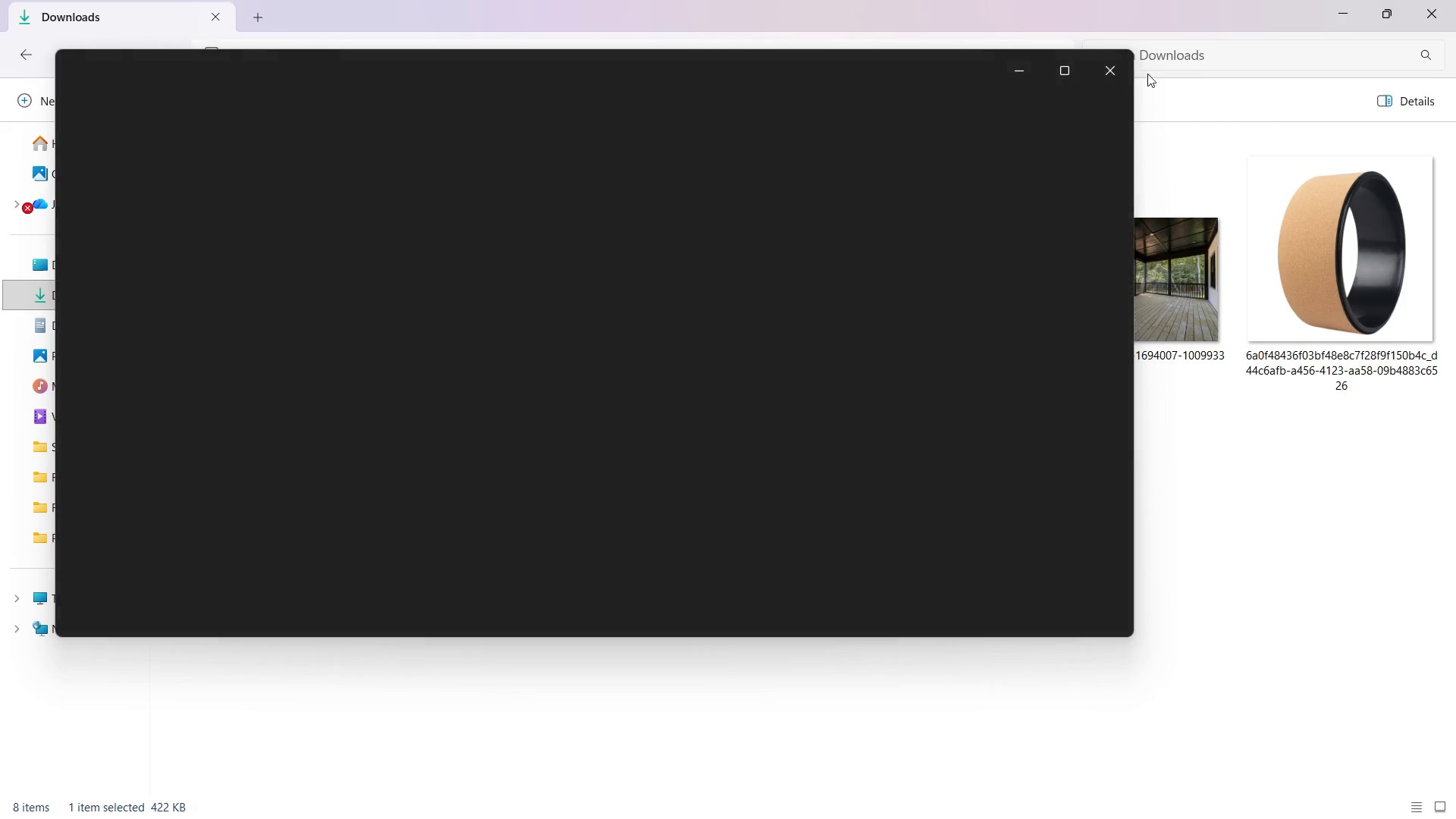 
left_click([1118, 74])
 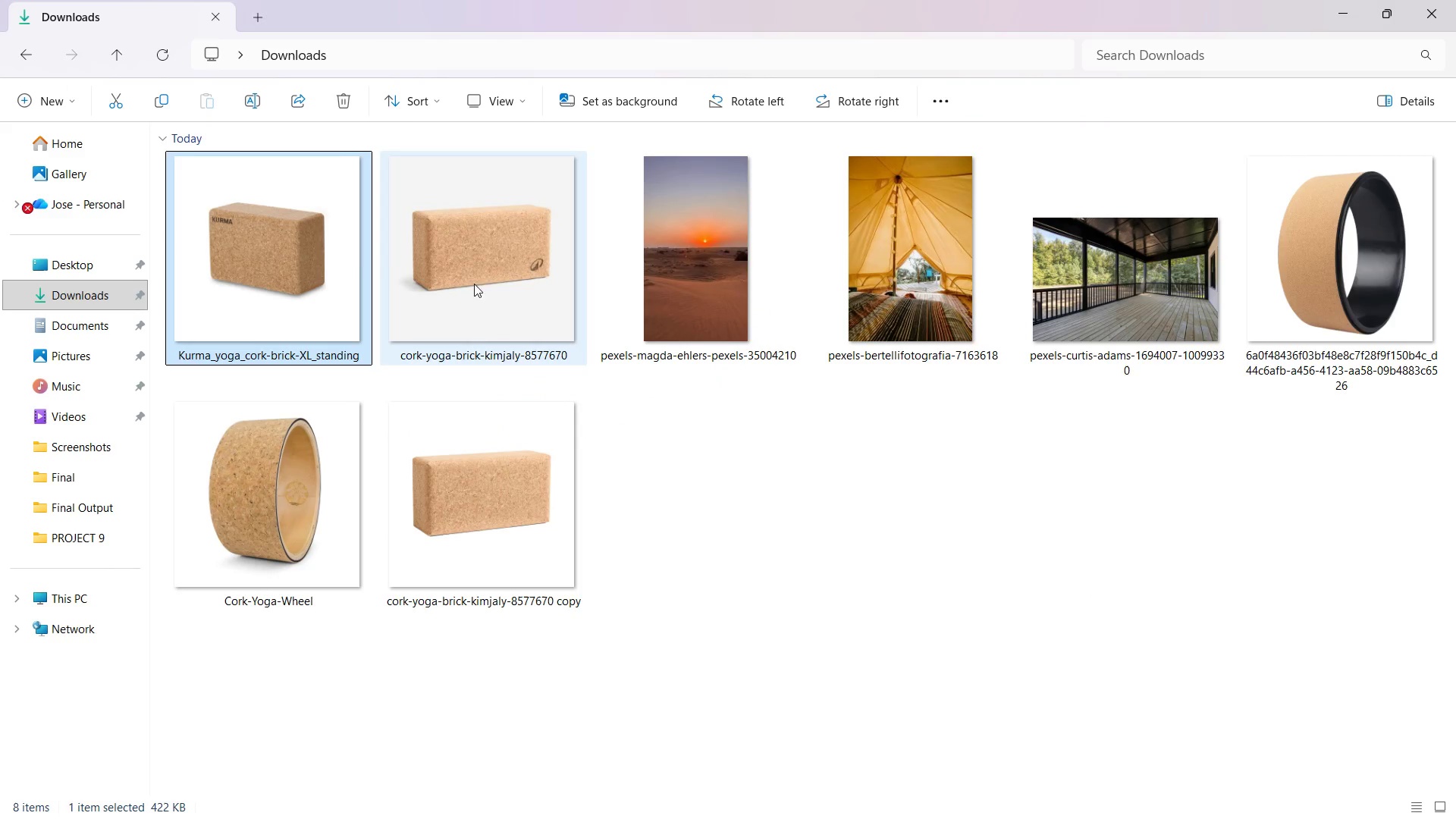 
left_click([284, 267])
 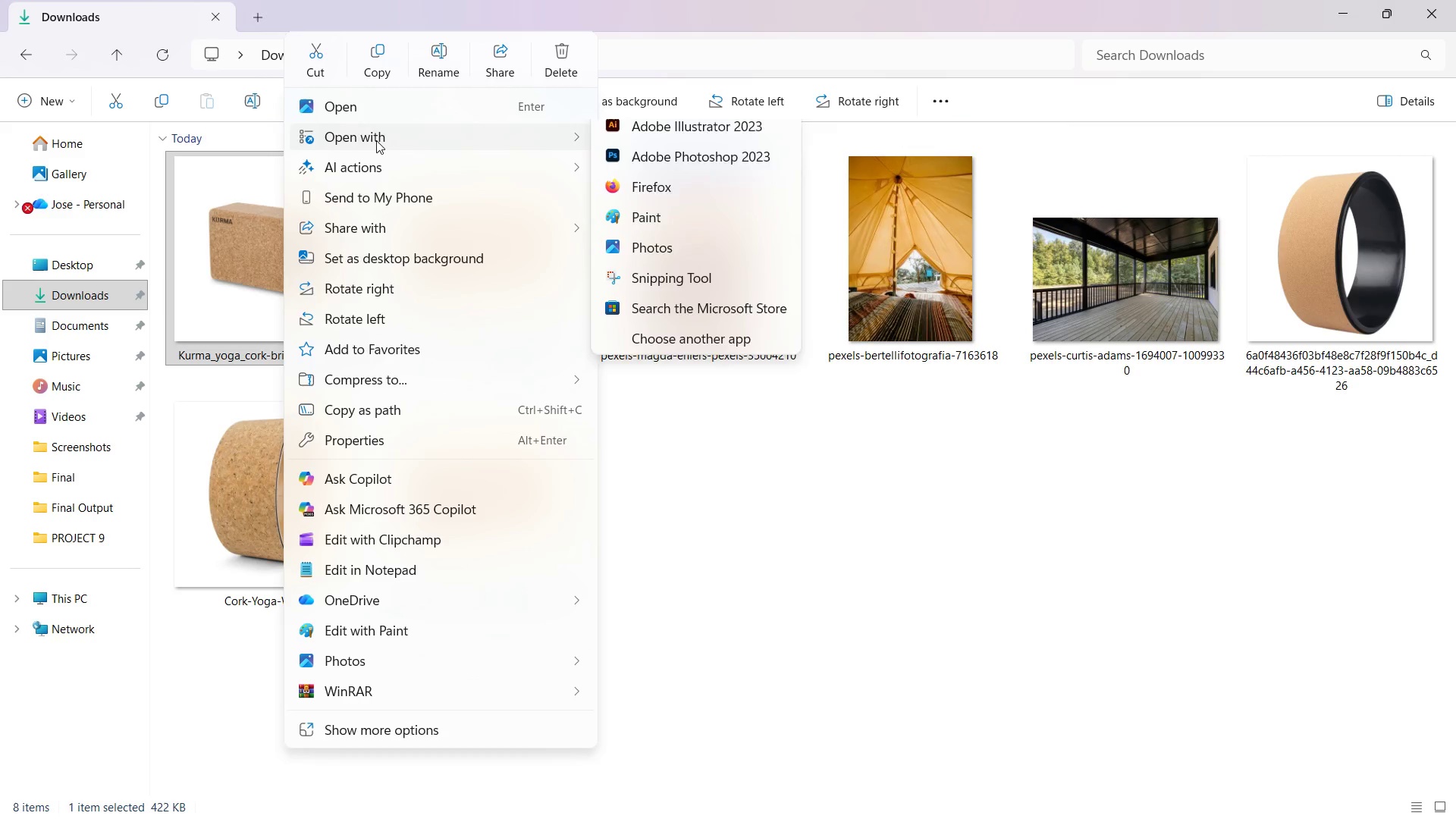 
right_click([284, 267])
 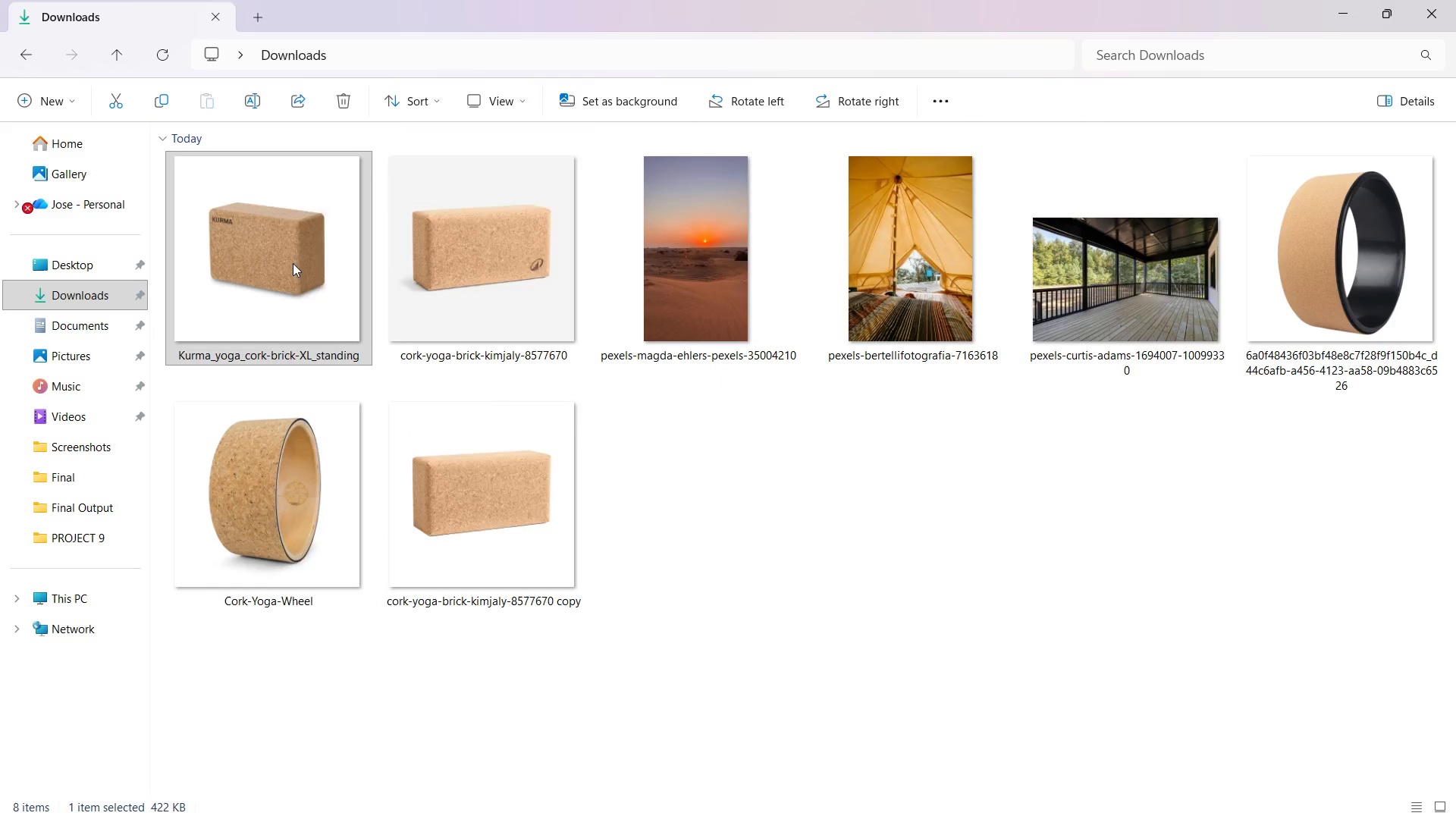 
left_click([679, 171])
 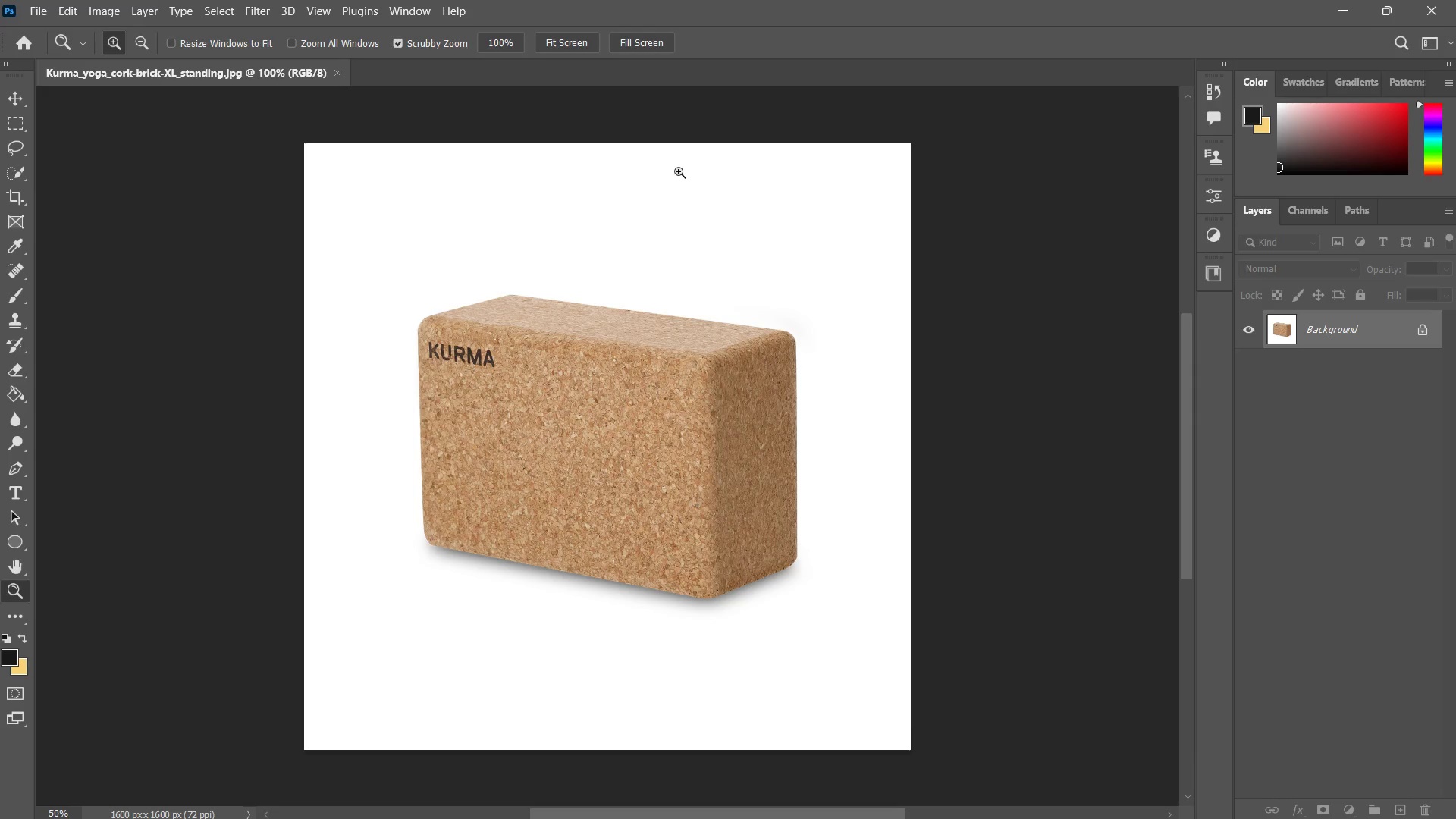 
type(zm)
 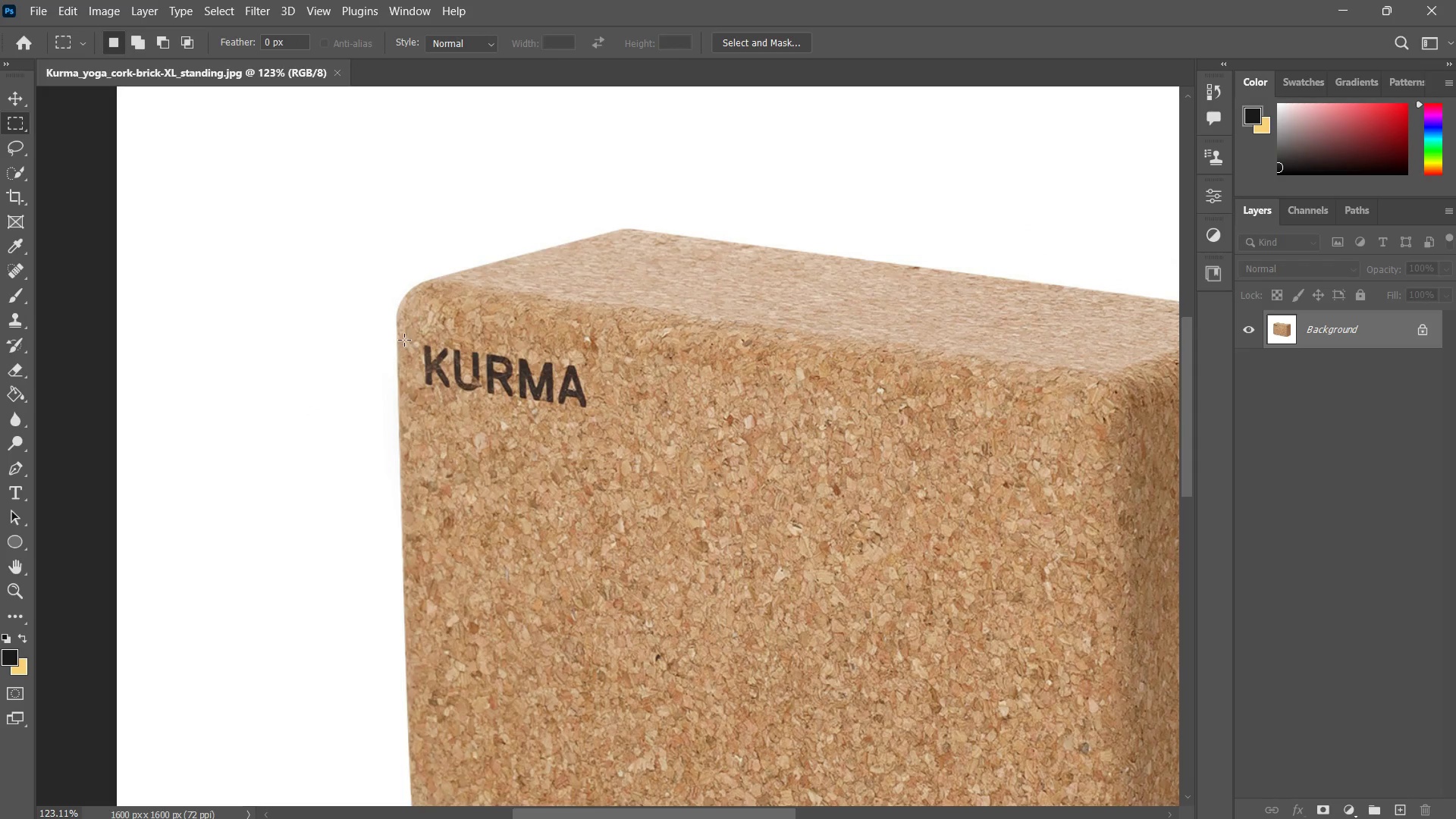 
left_click_drag(start_coordinate=[432, 340], to_coordinate=[495, 325])
 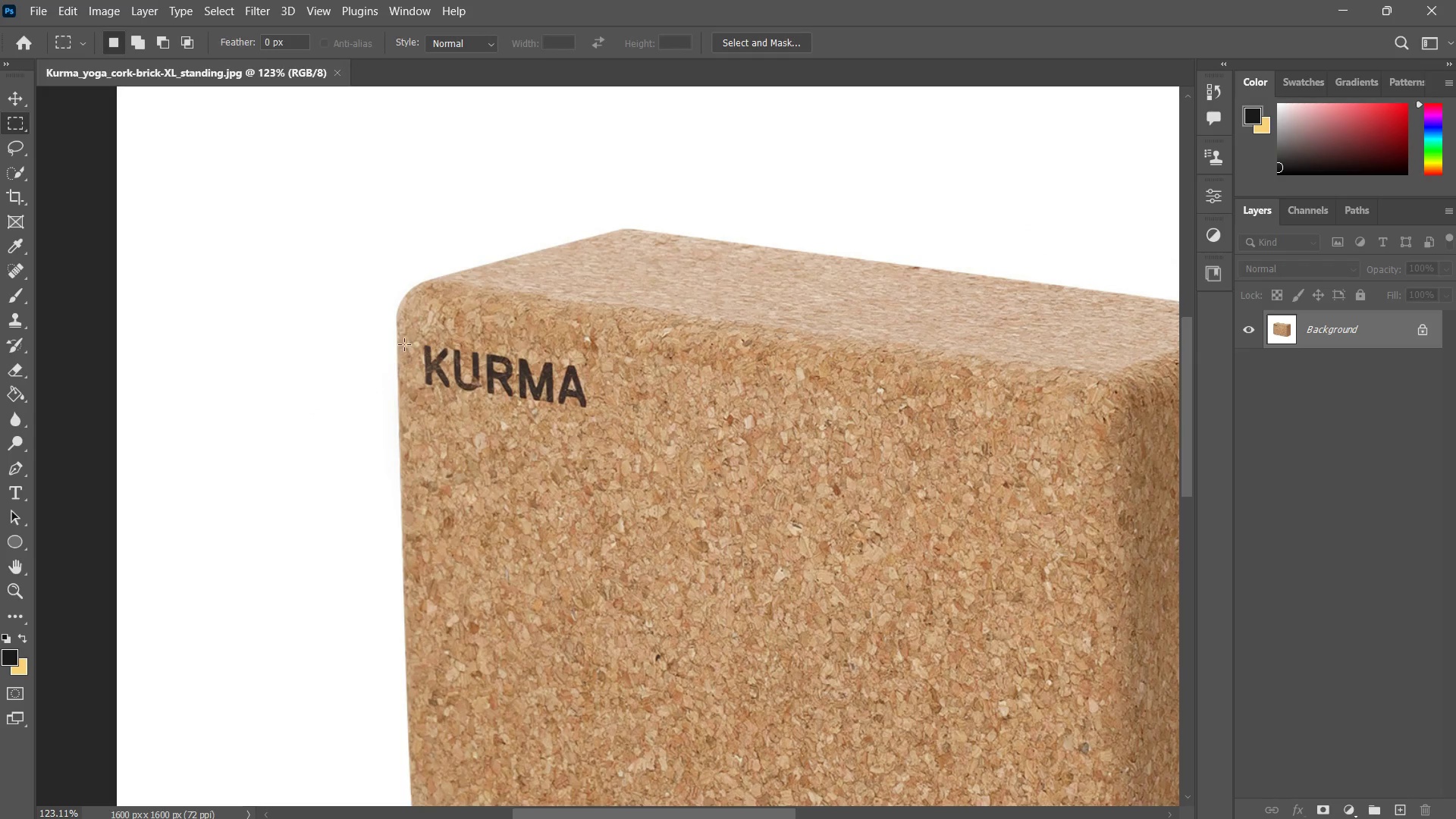 
left_click_drag(start_coordinate=[406, 337], to_coordinate=[595, 430])
 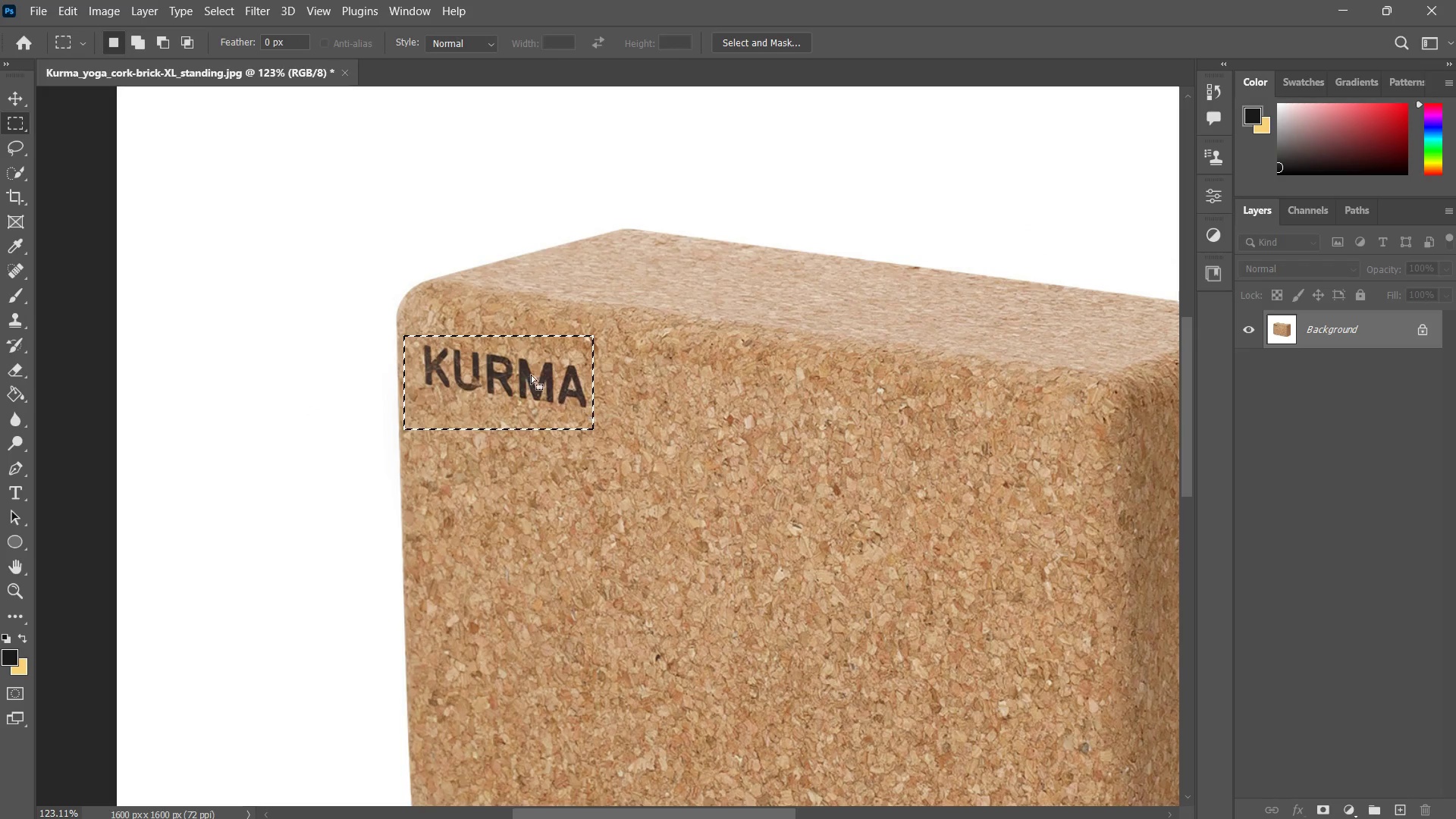 
right_click([497, 362])
 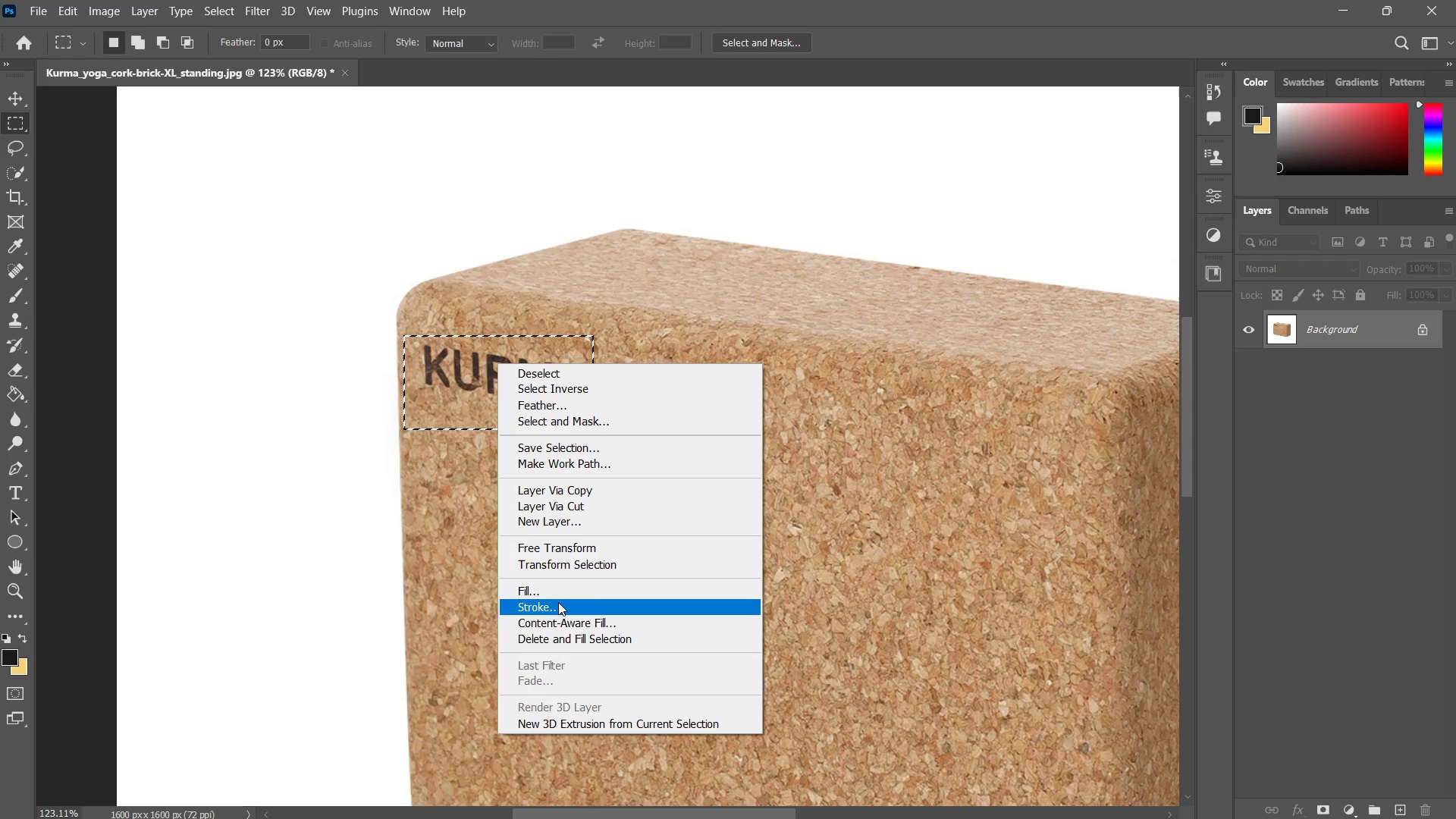 
left_click([557, 595])
 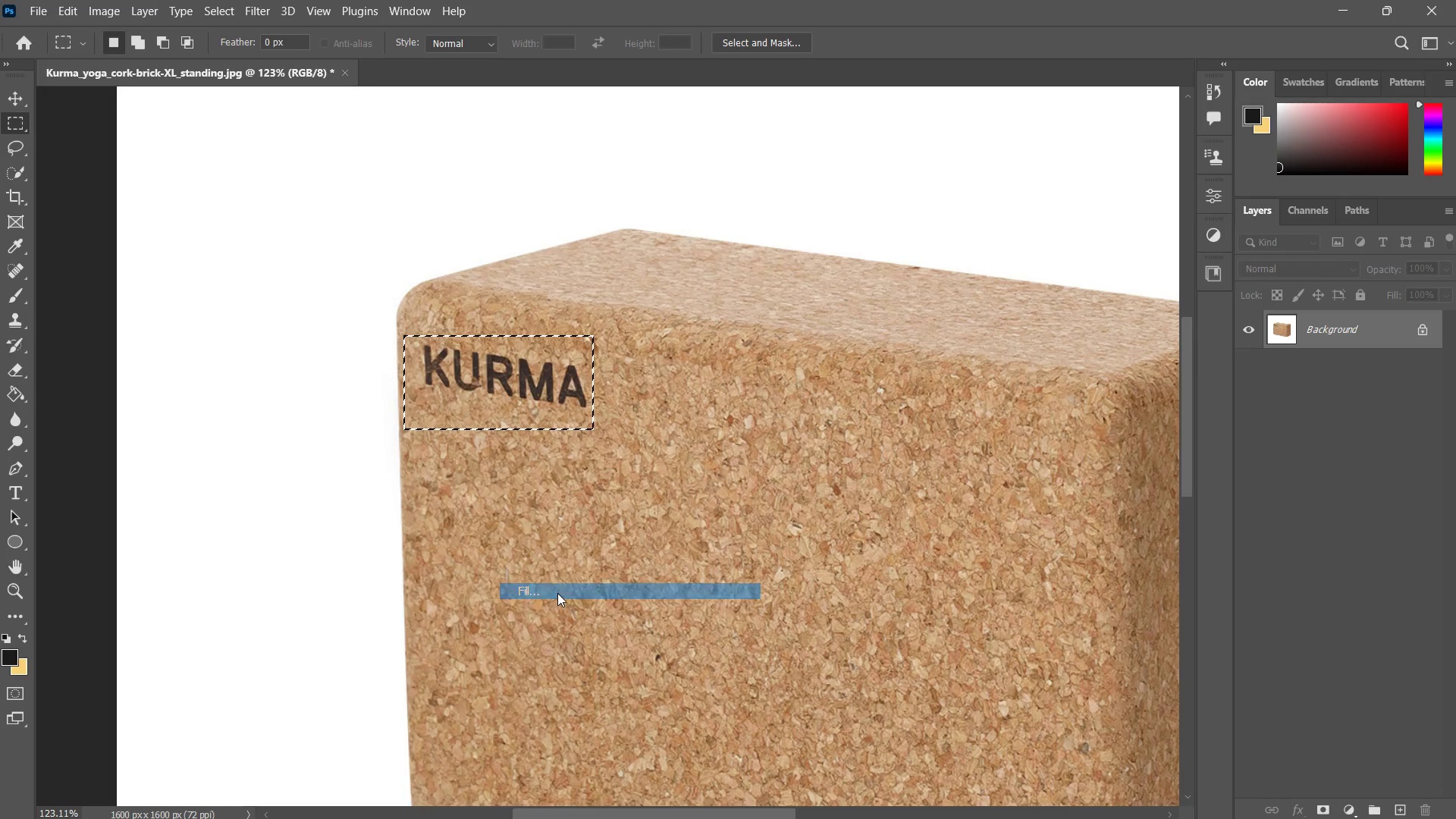 
key(Enter)
 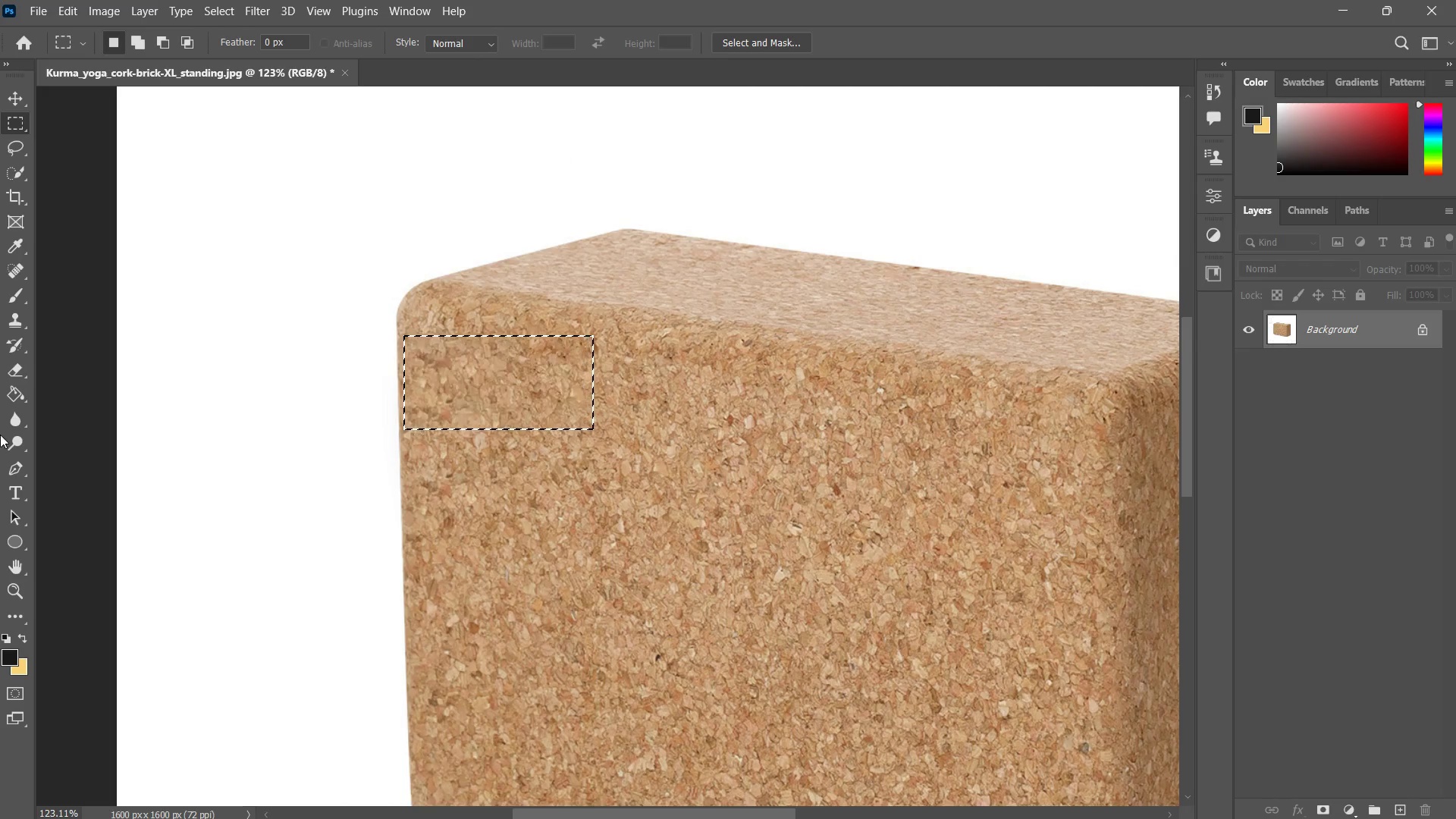 
key(Control+ControlLeft)
 